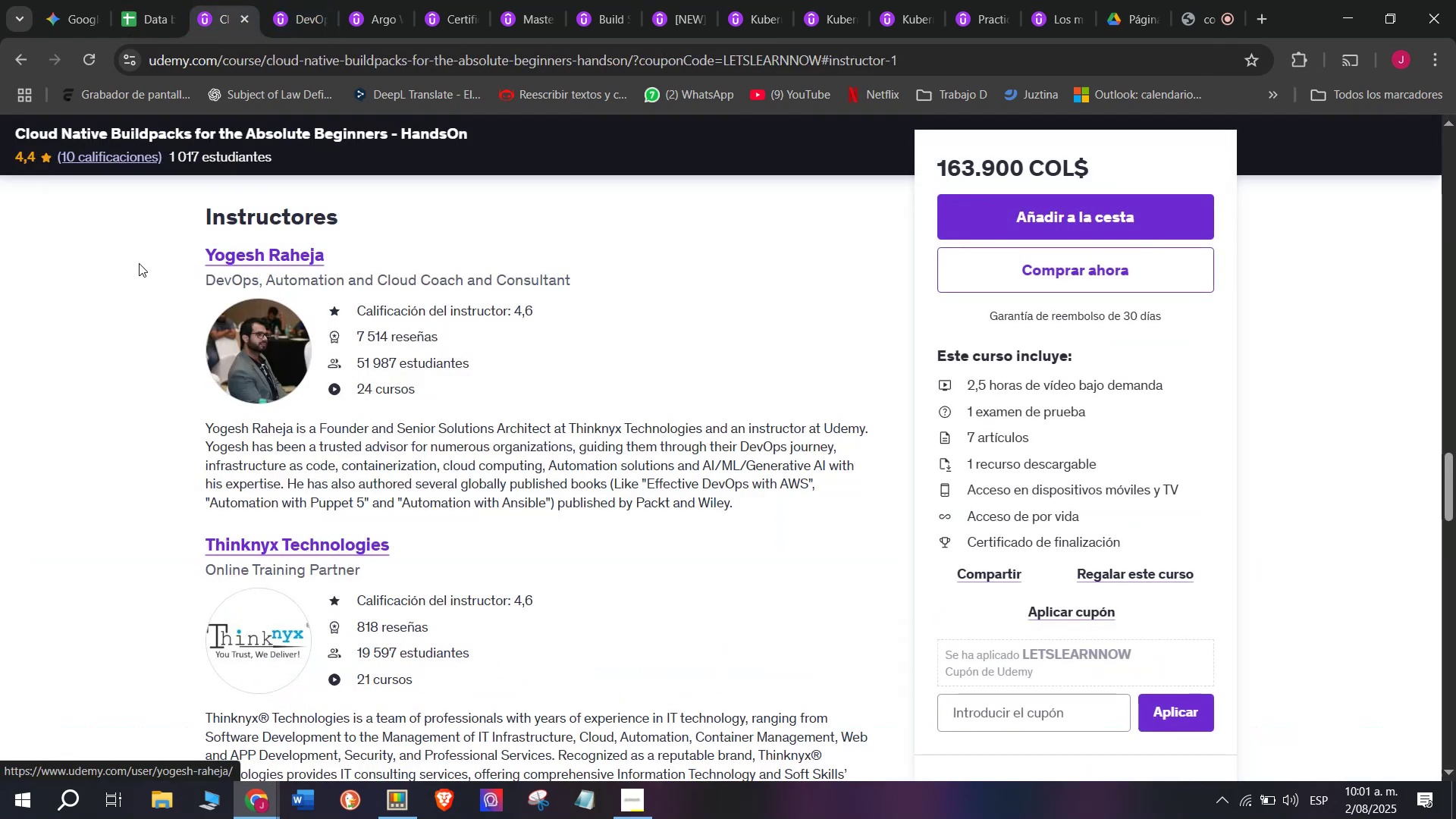 
left_click_drag(start_coordinate=[187, 250], to_coordinate=[368, 234])
 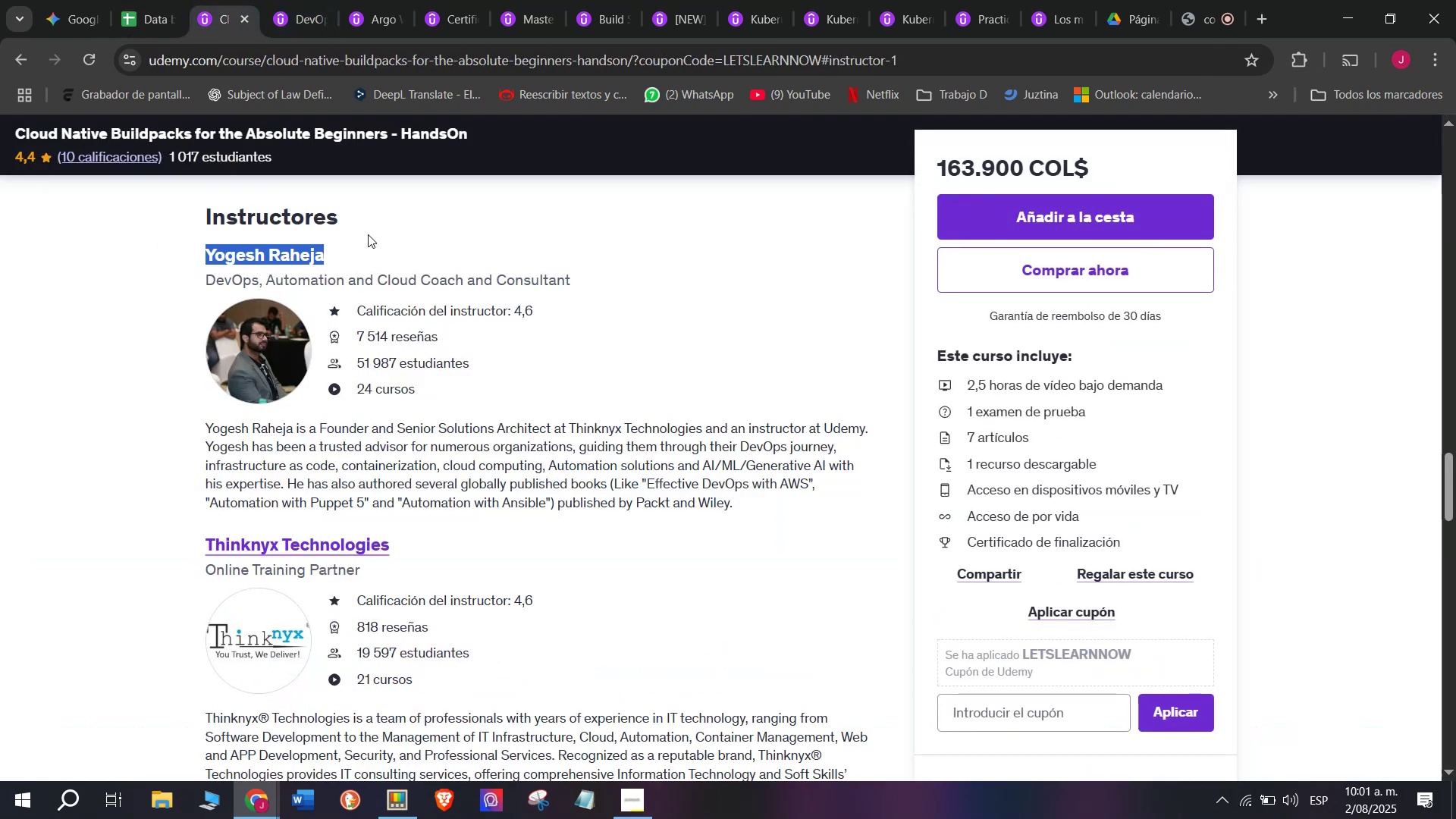 
key(Break)
 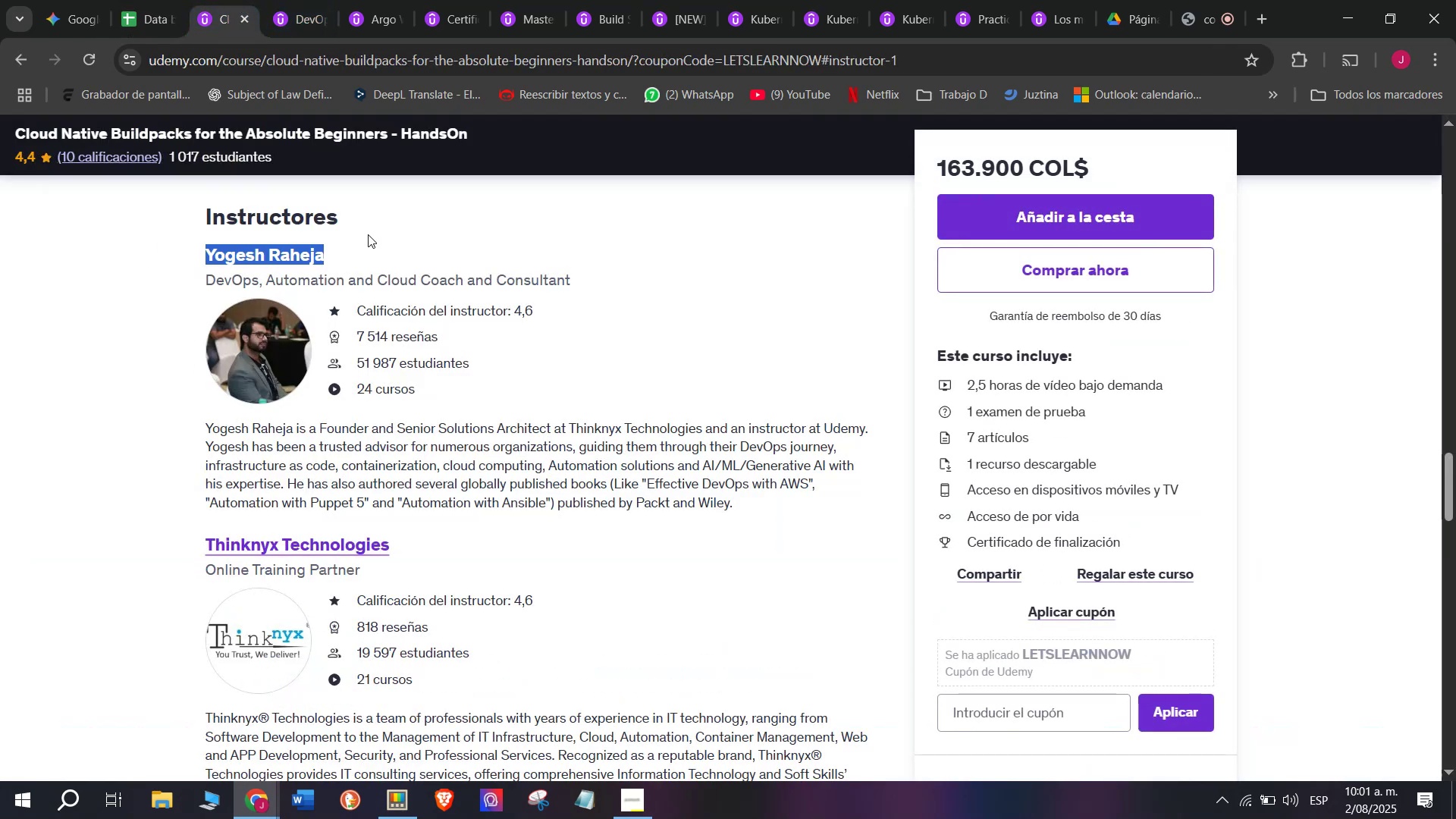 
key(Control+ControlLeft)
 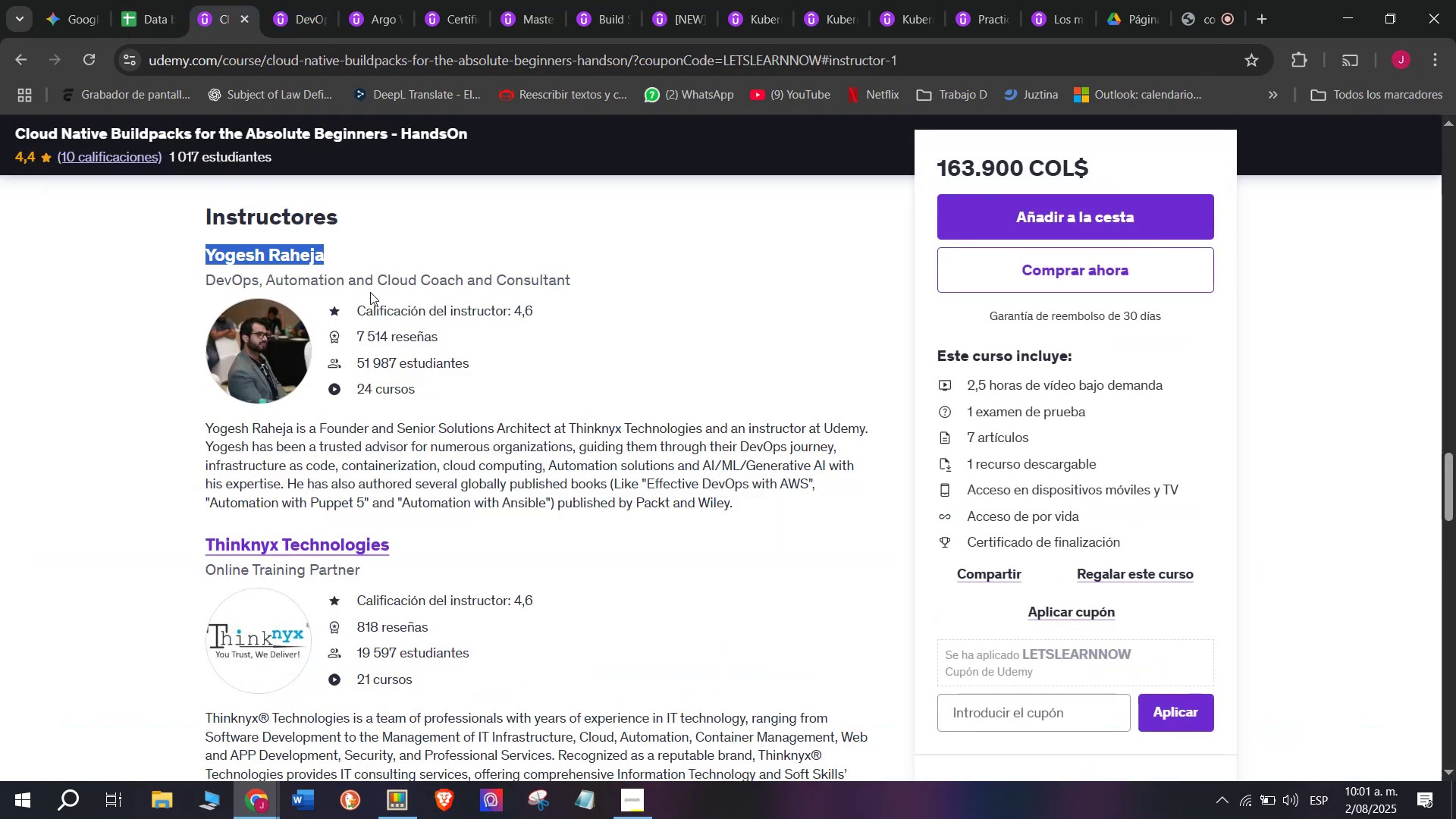 
key(Control+C)
 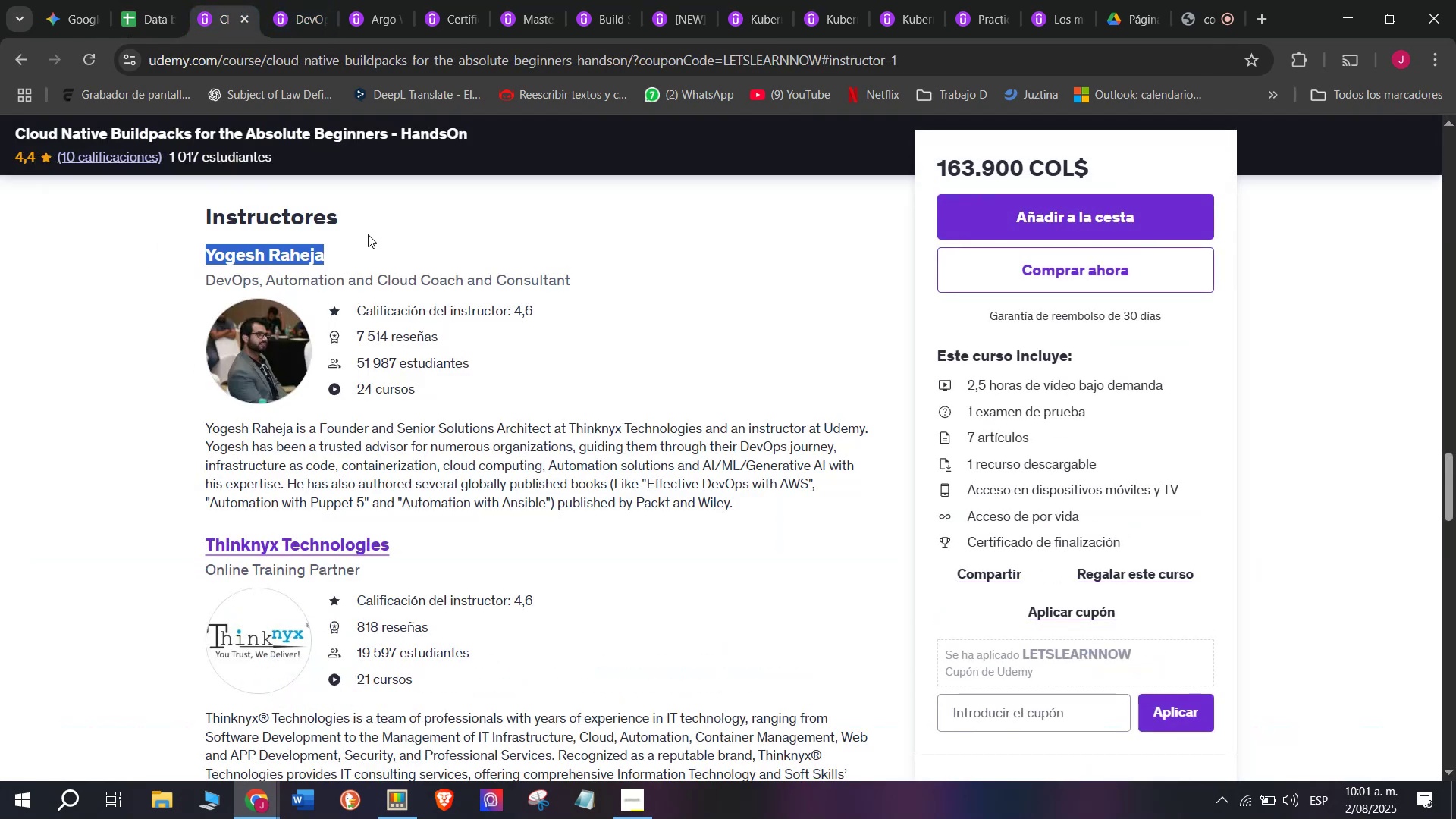 
key(Control+ControlLeft)
 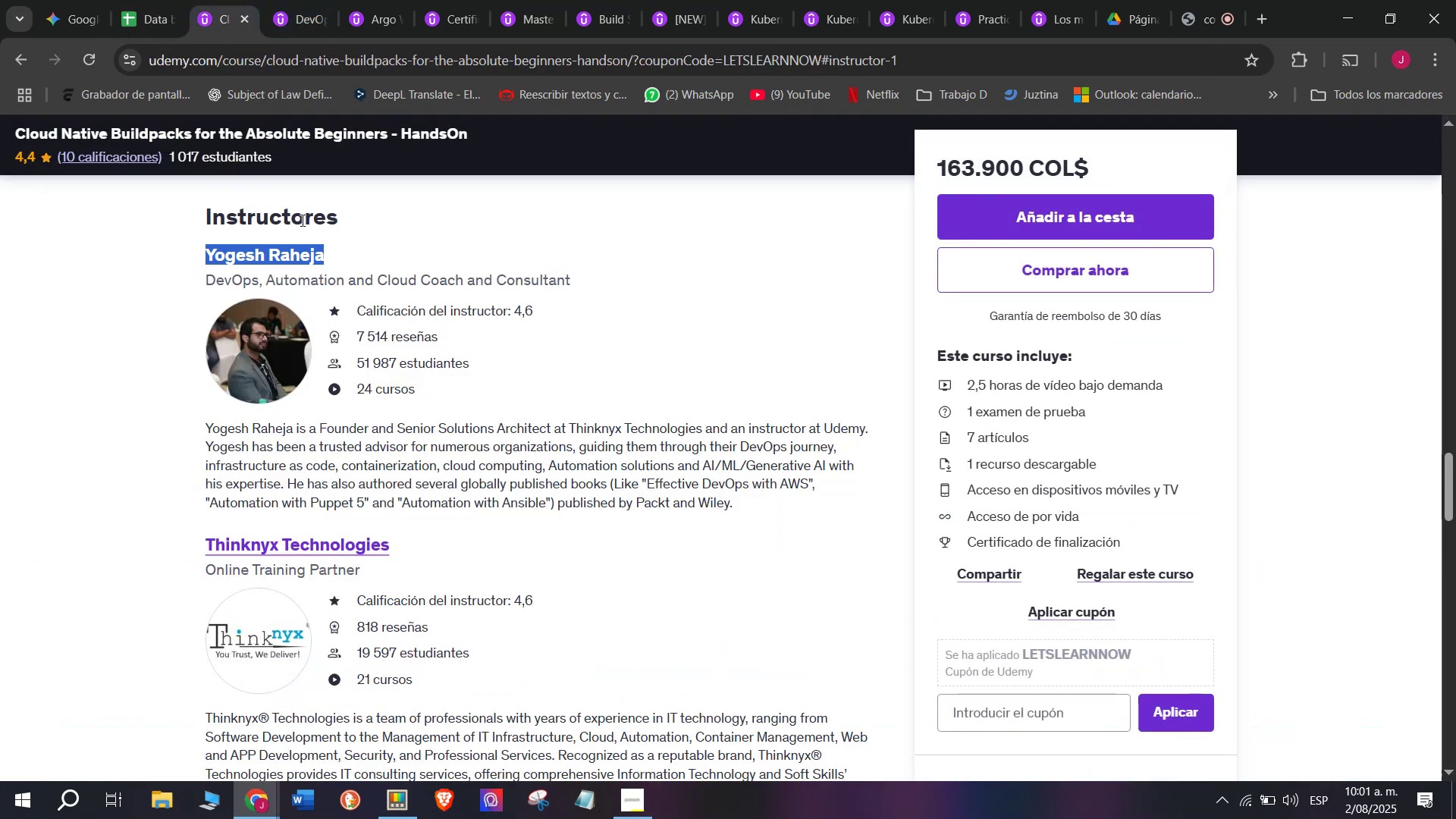 
key(Break)
 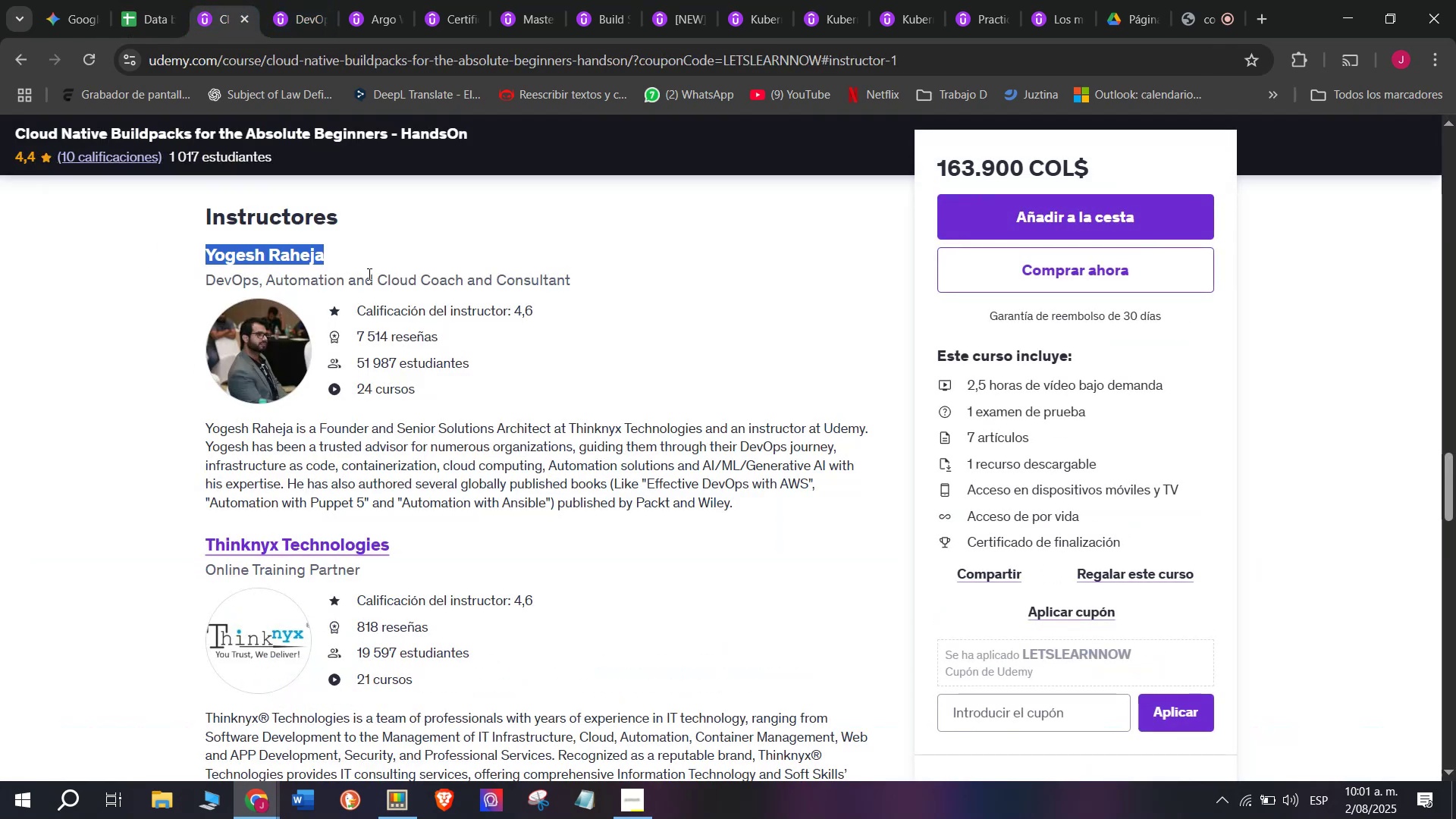 
key(Control+C)
 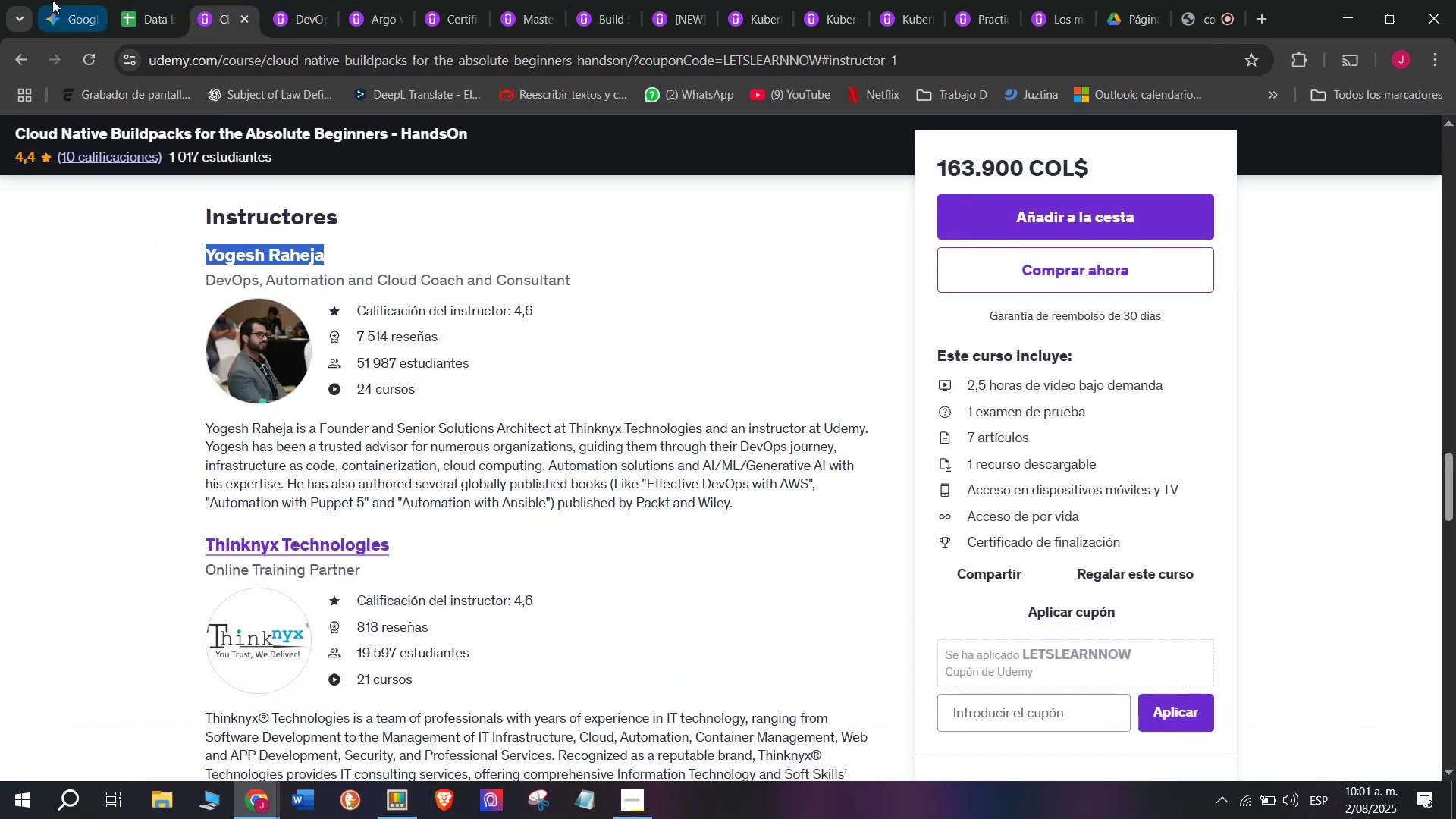 
left_click([149, 0])
 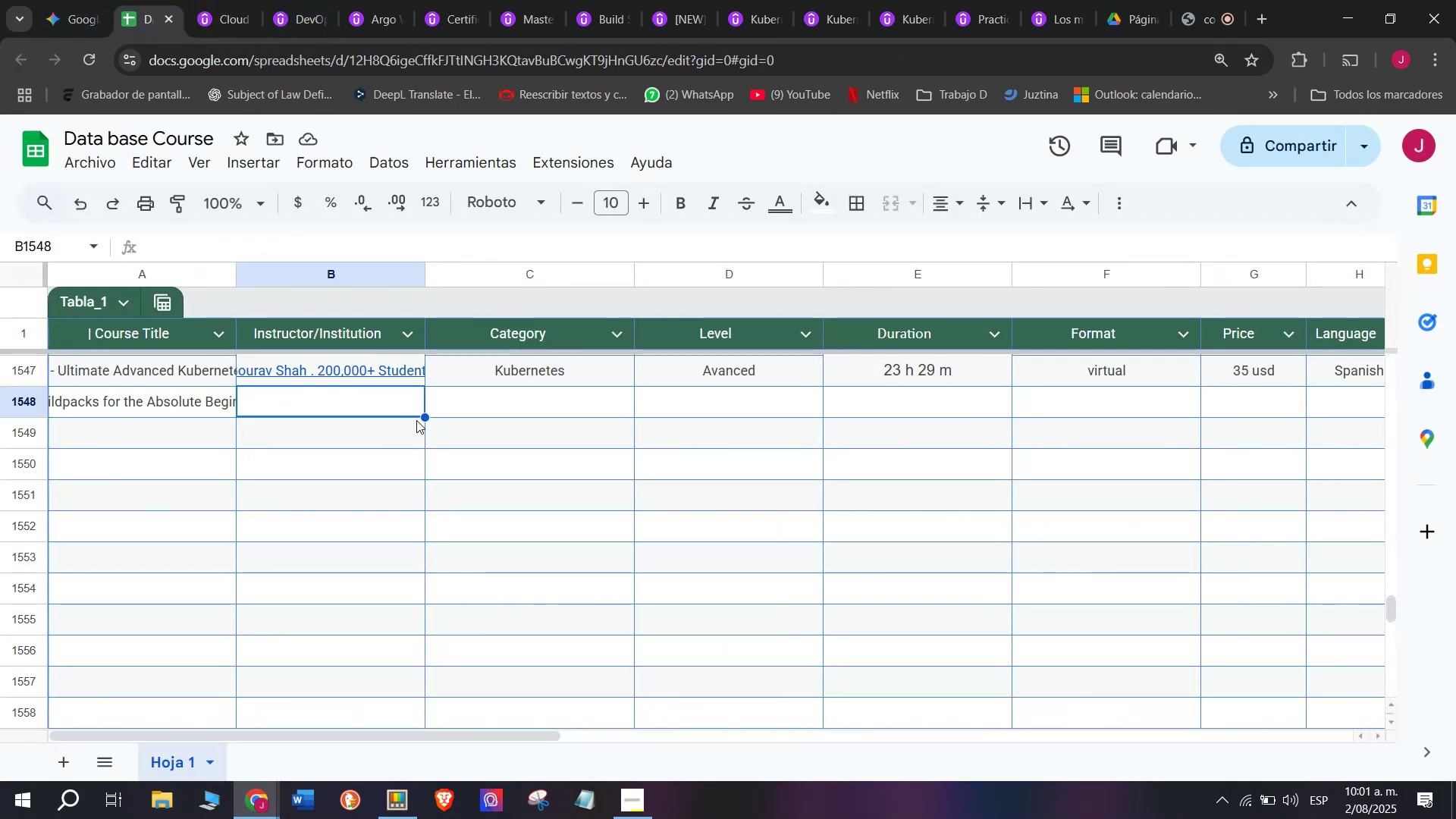 
key(Control+ControlLeft)
 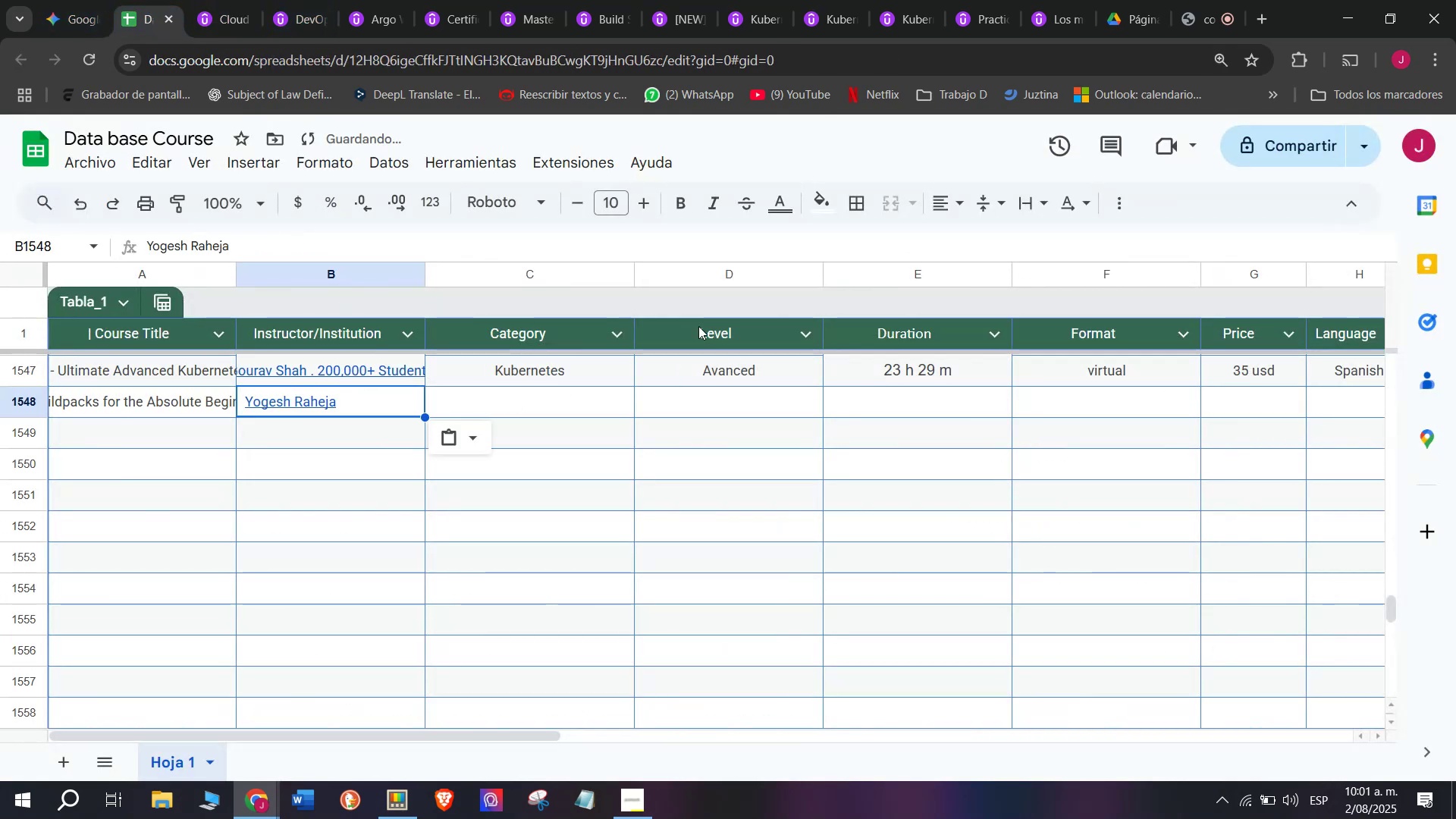 
key(Z)
 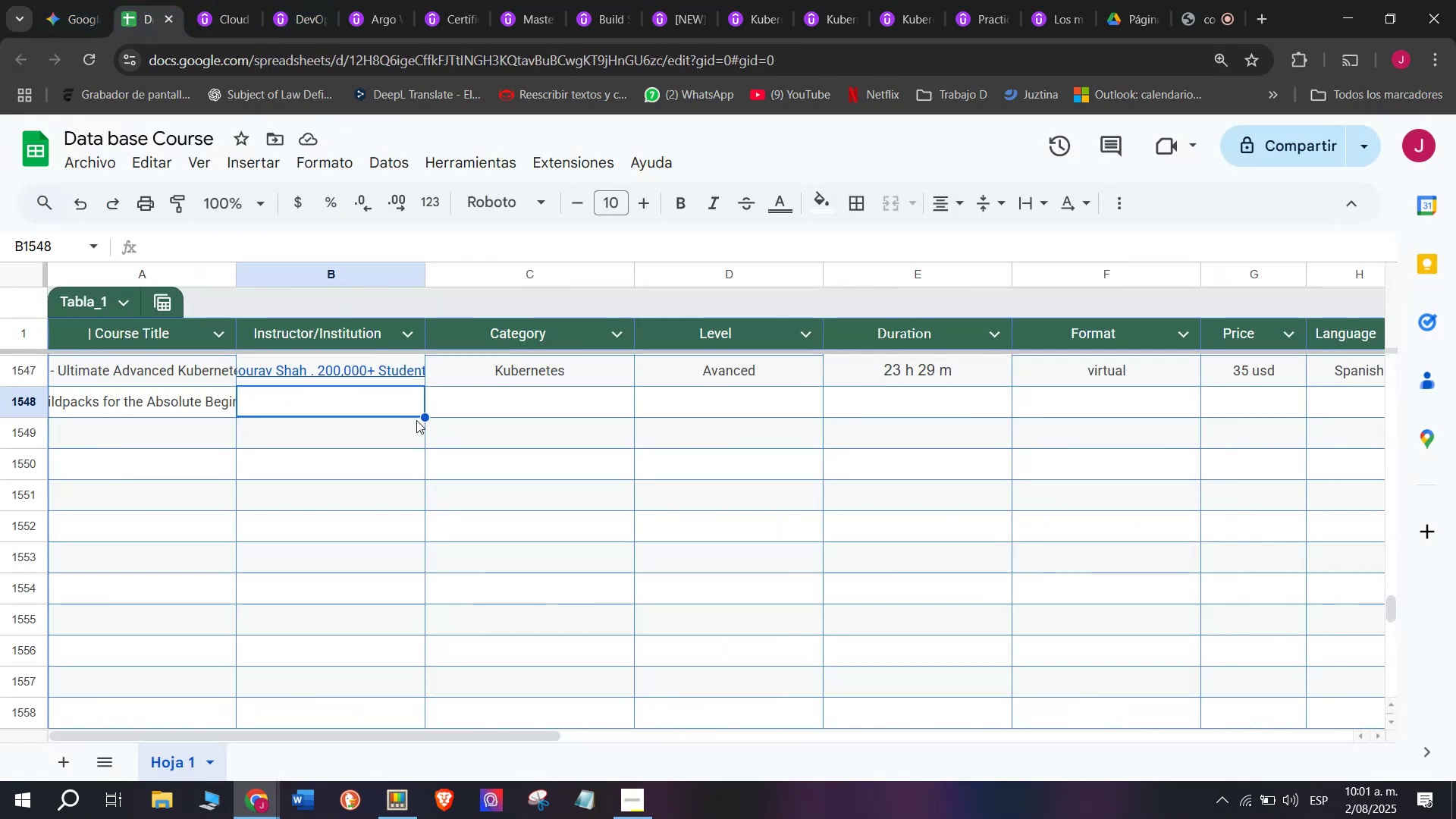 
key(Control+V)
 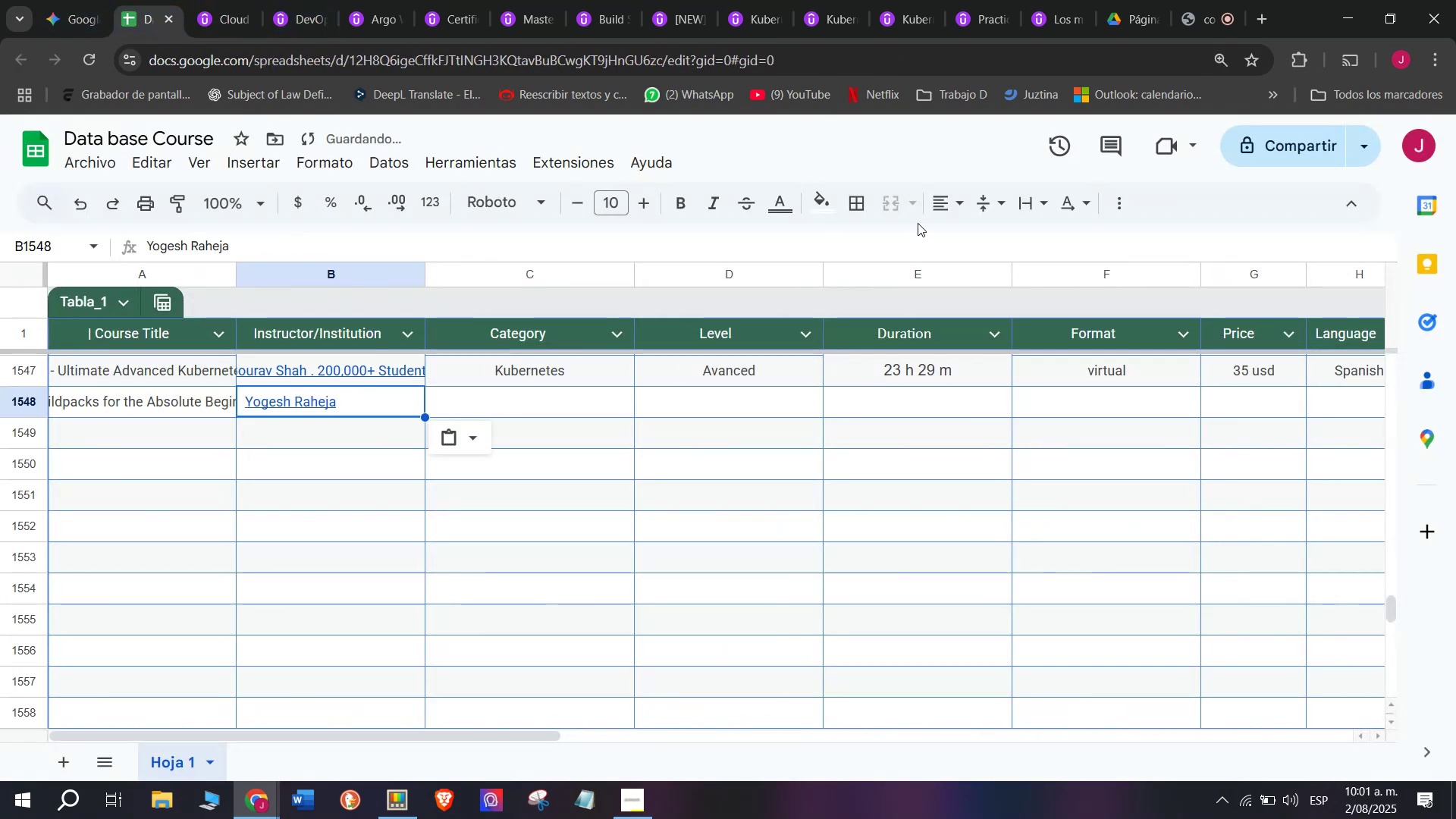 
left_click([939, 207])
 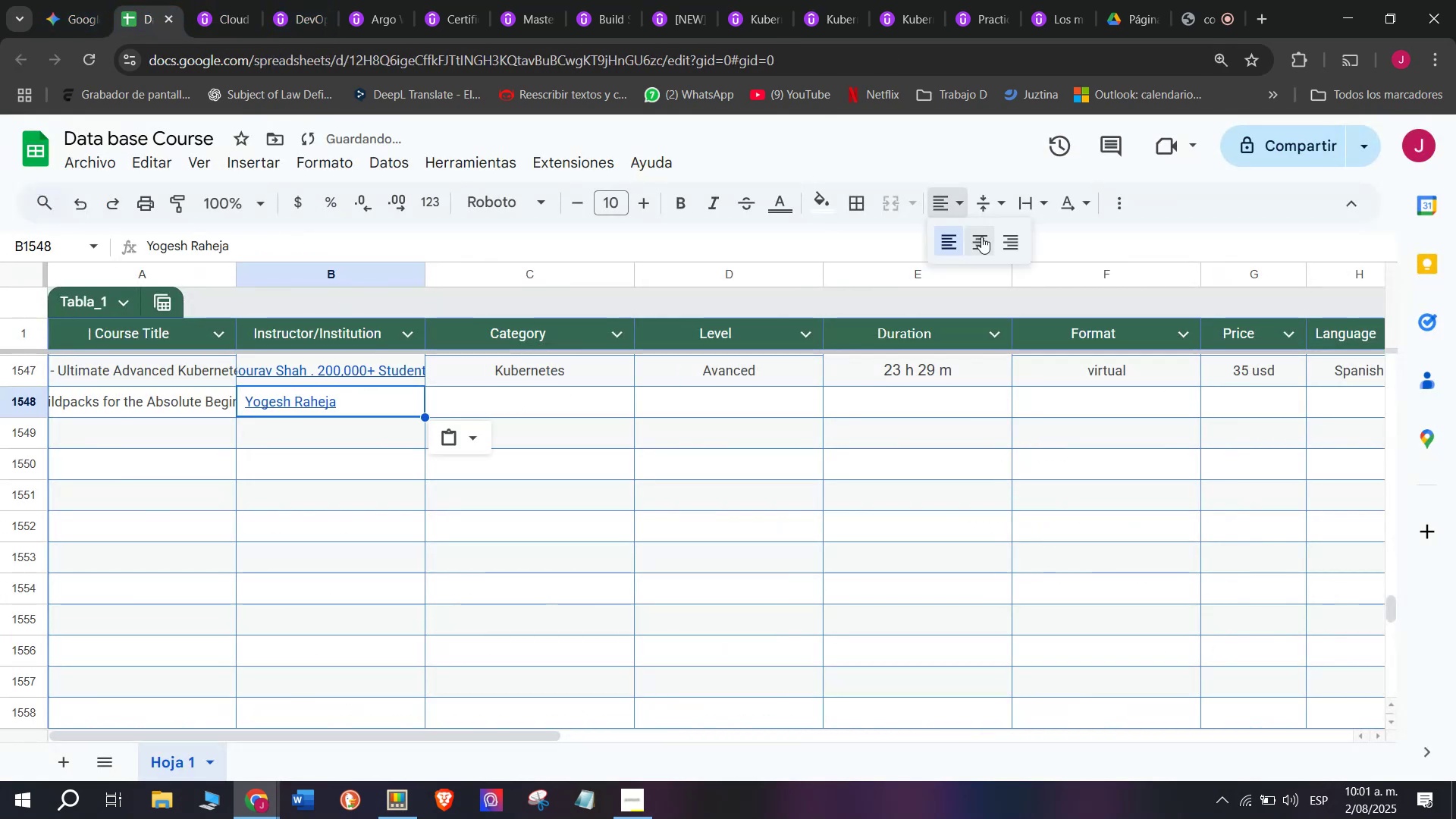 
double_click([981, 237])
 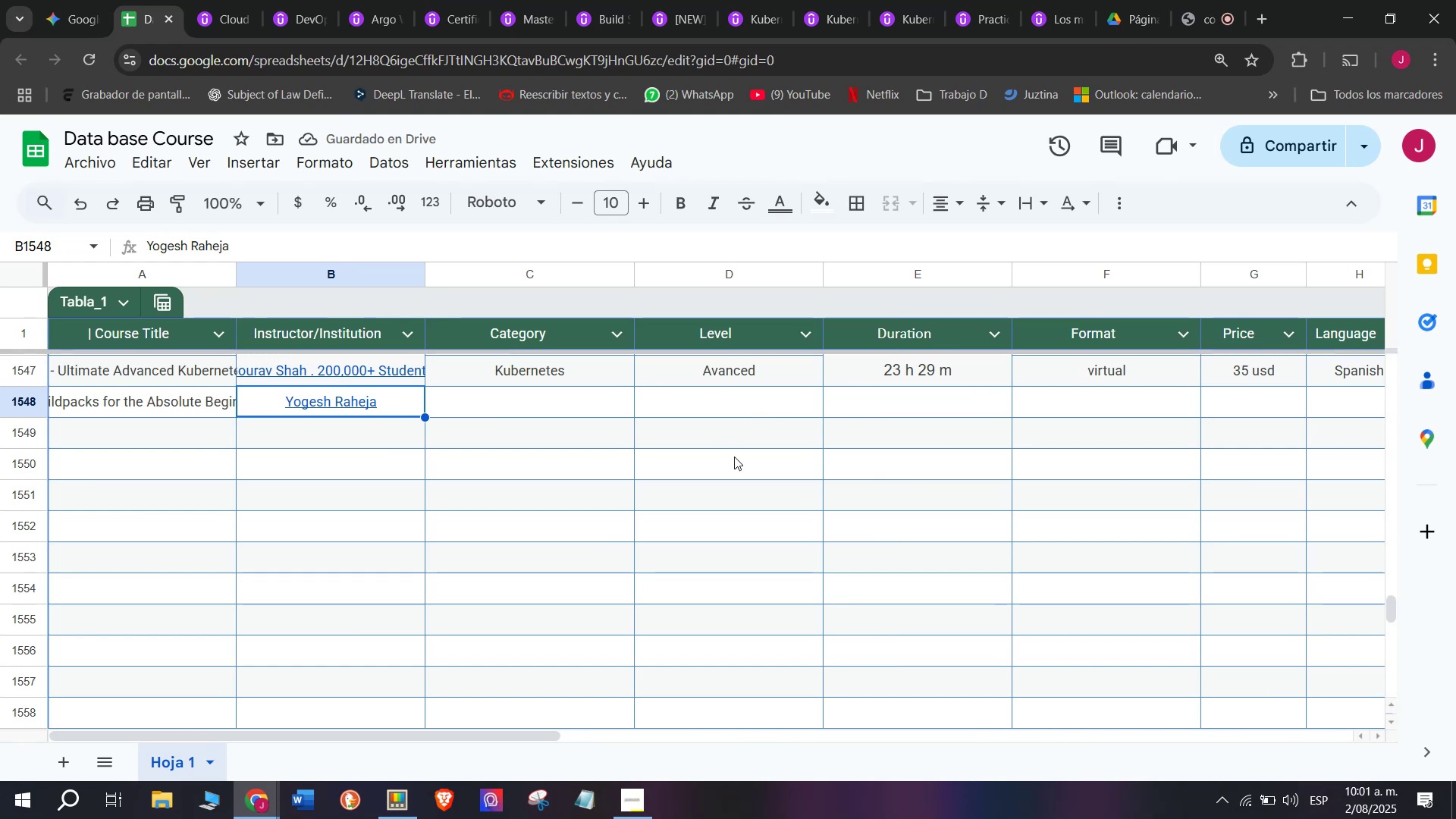 
wait(5.69)
 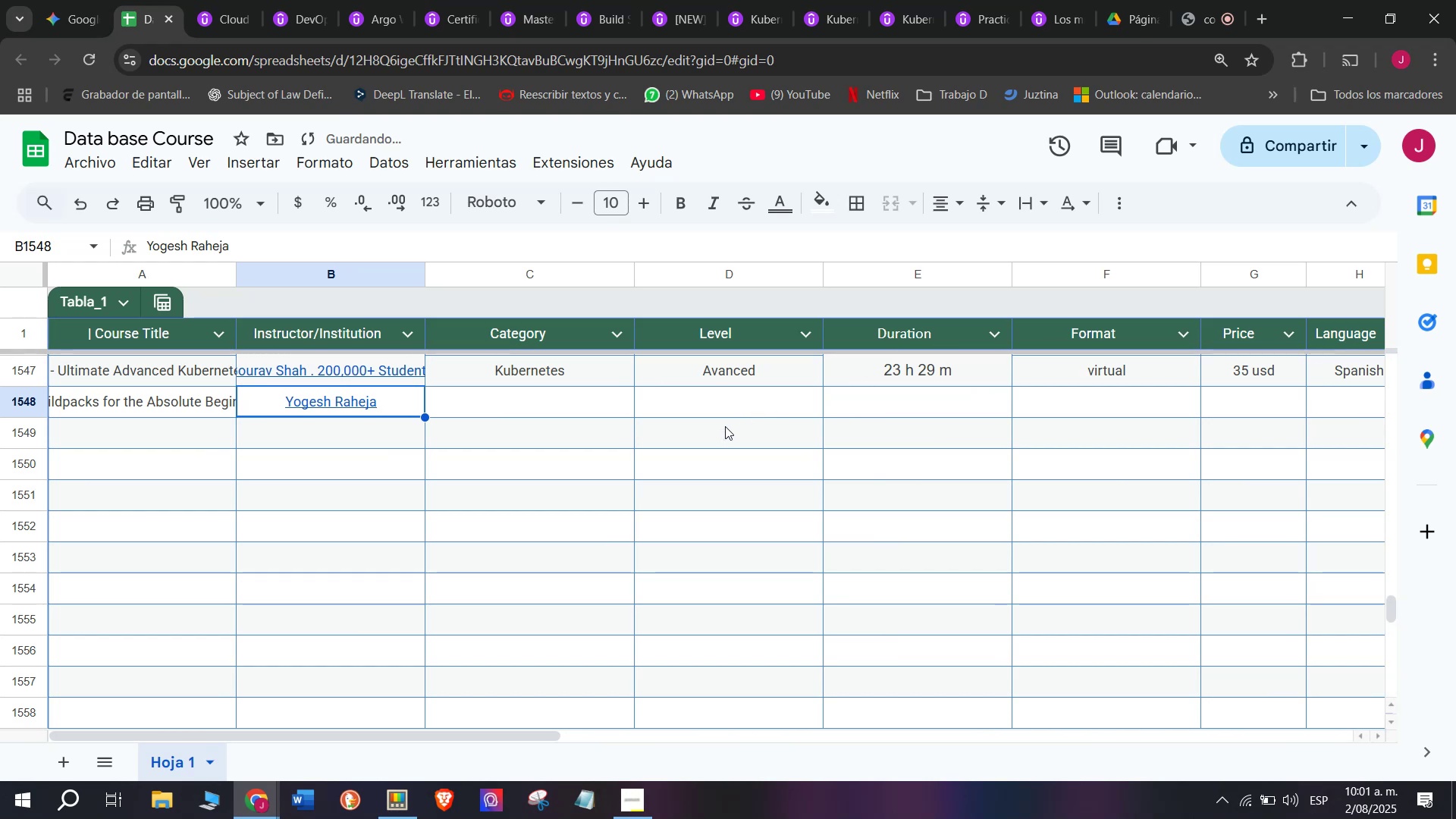 
left_click([588, 416])
 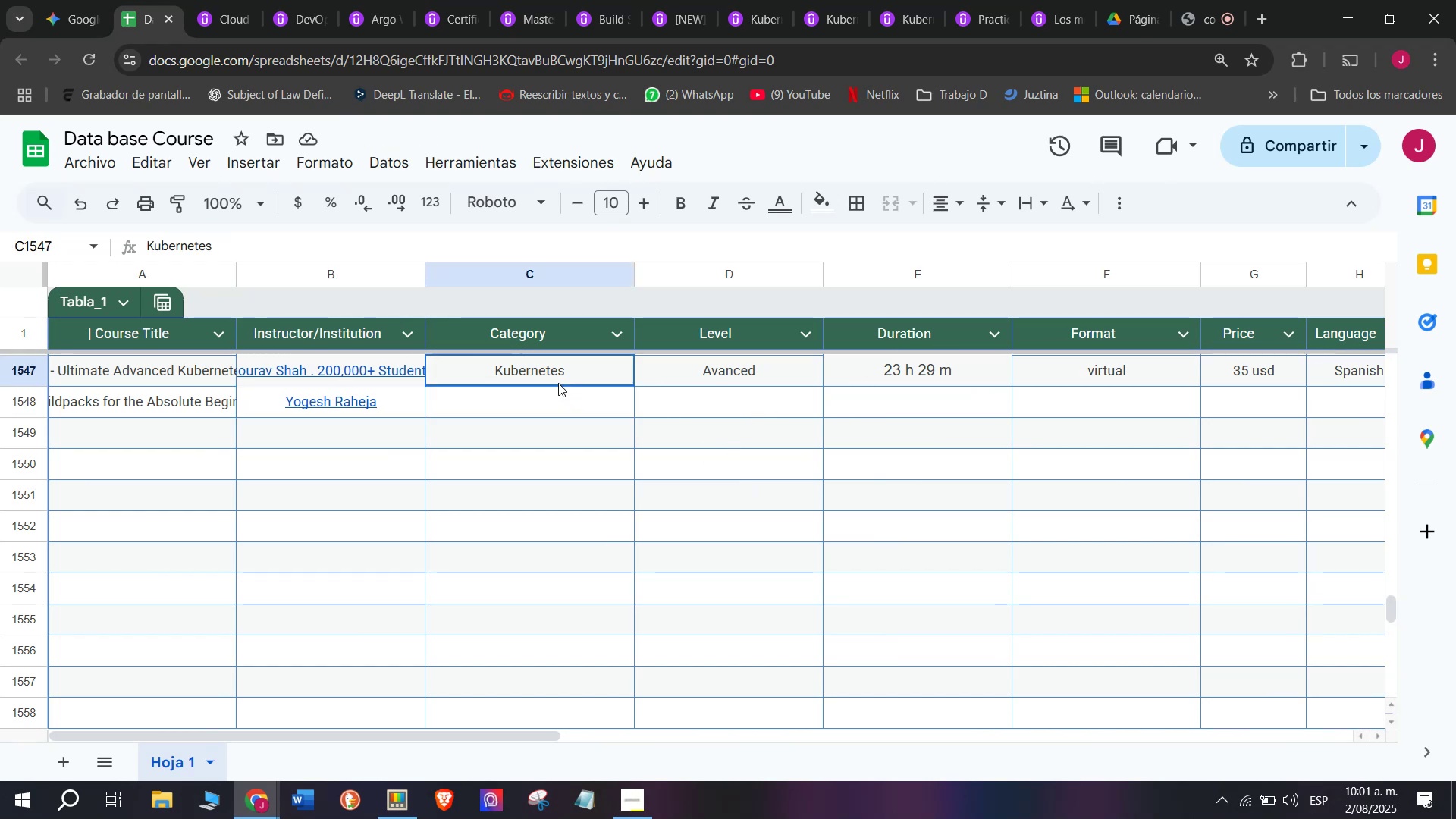 
key(Break)
 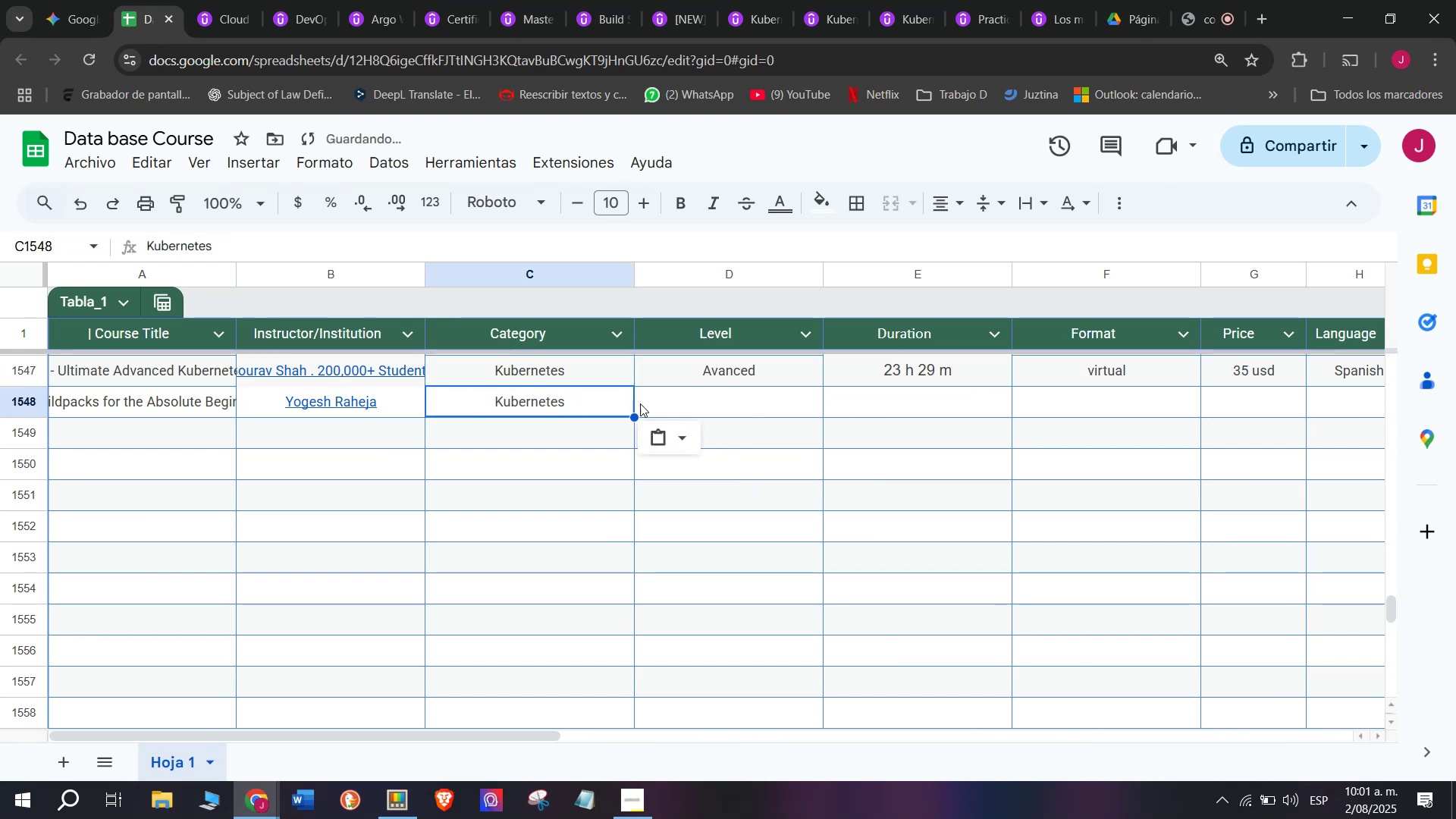 
key(Control+ControlLeft)
 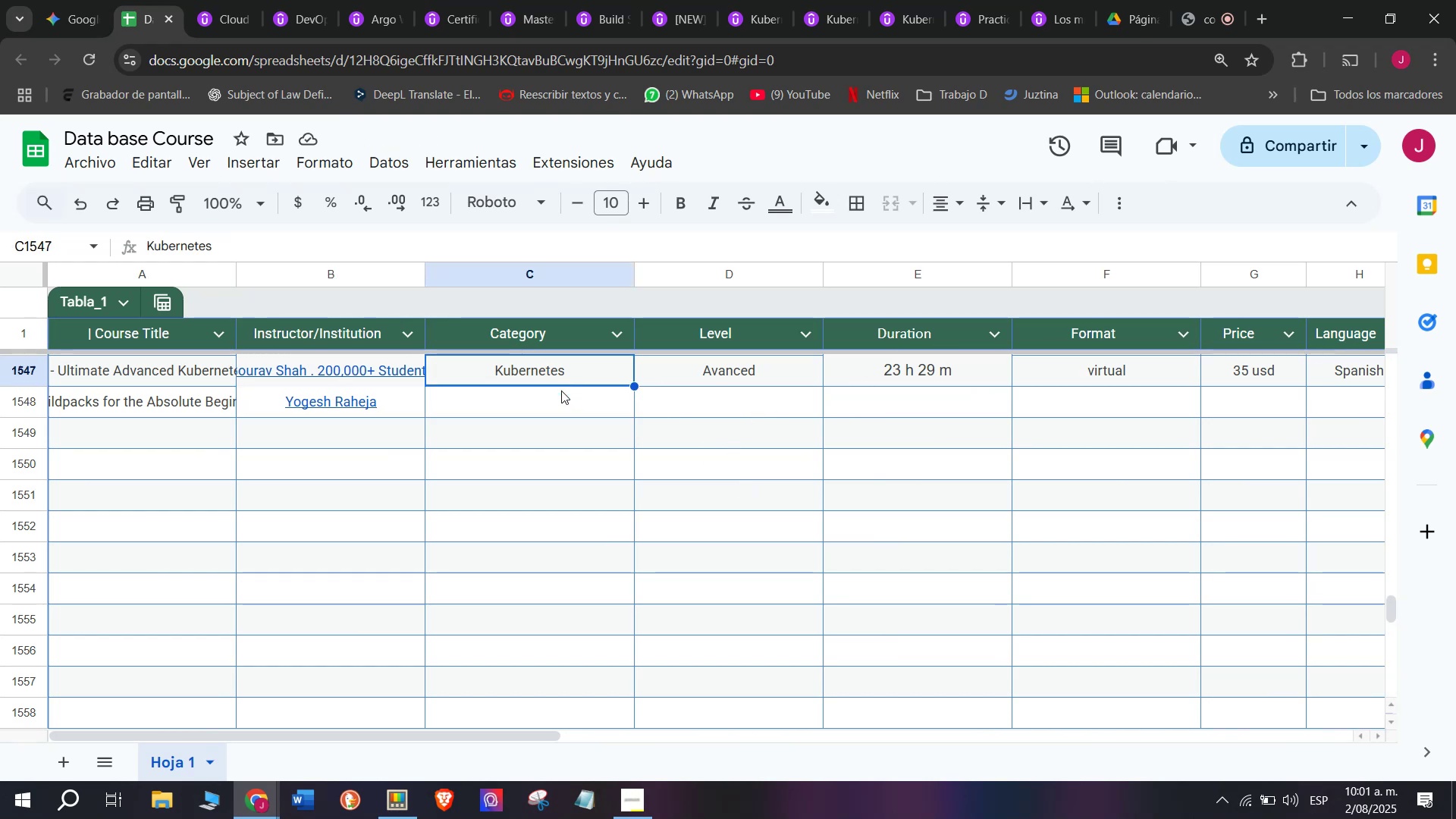 
key(Control+C)
 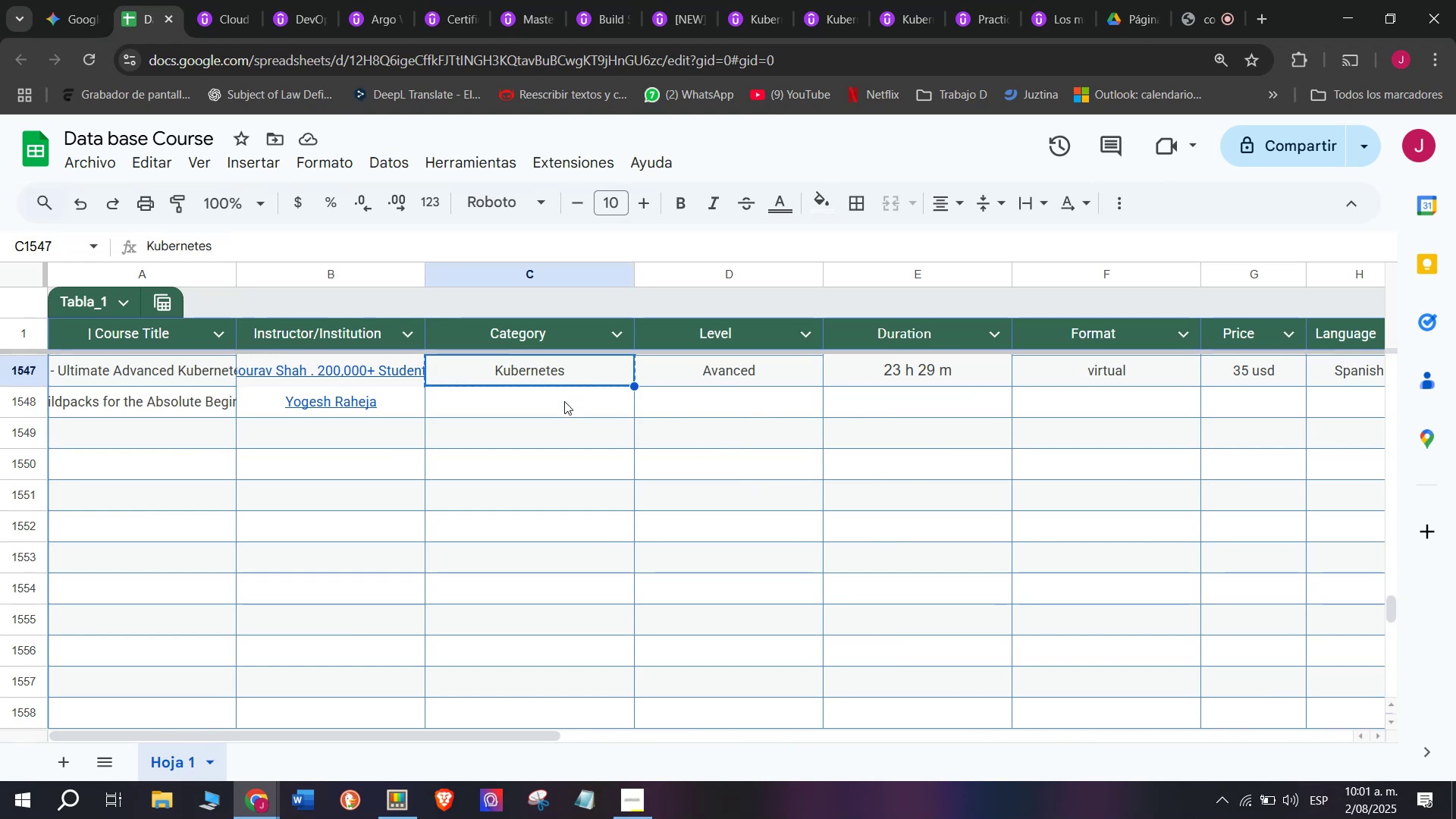 
double_click([564, 401])
 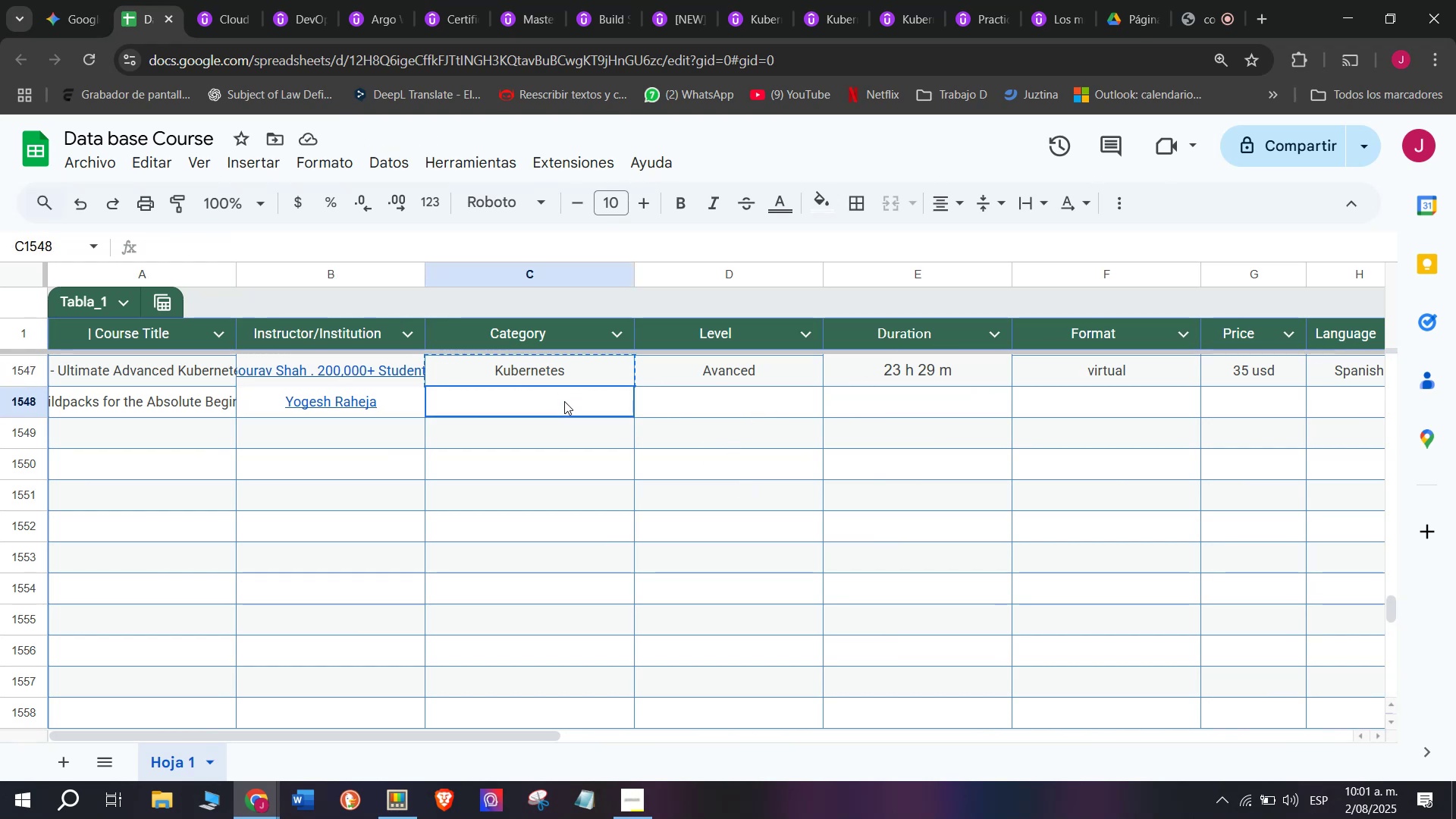 
key(Control+ControlLeft)
 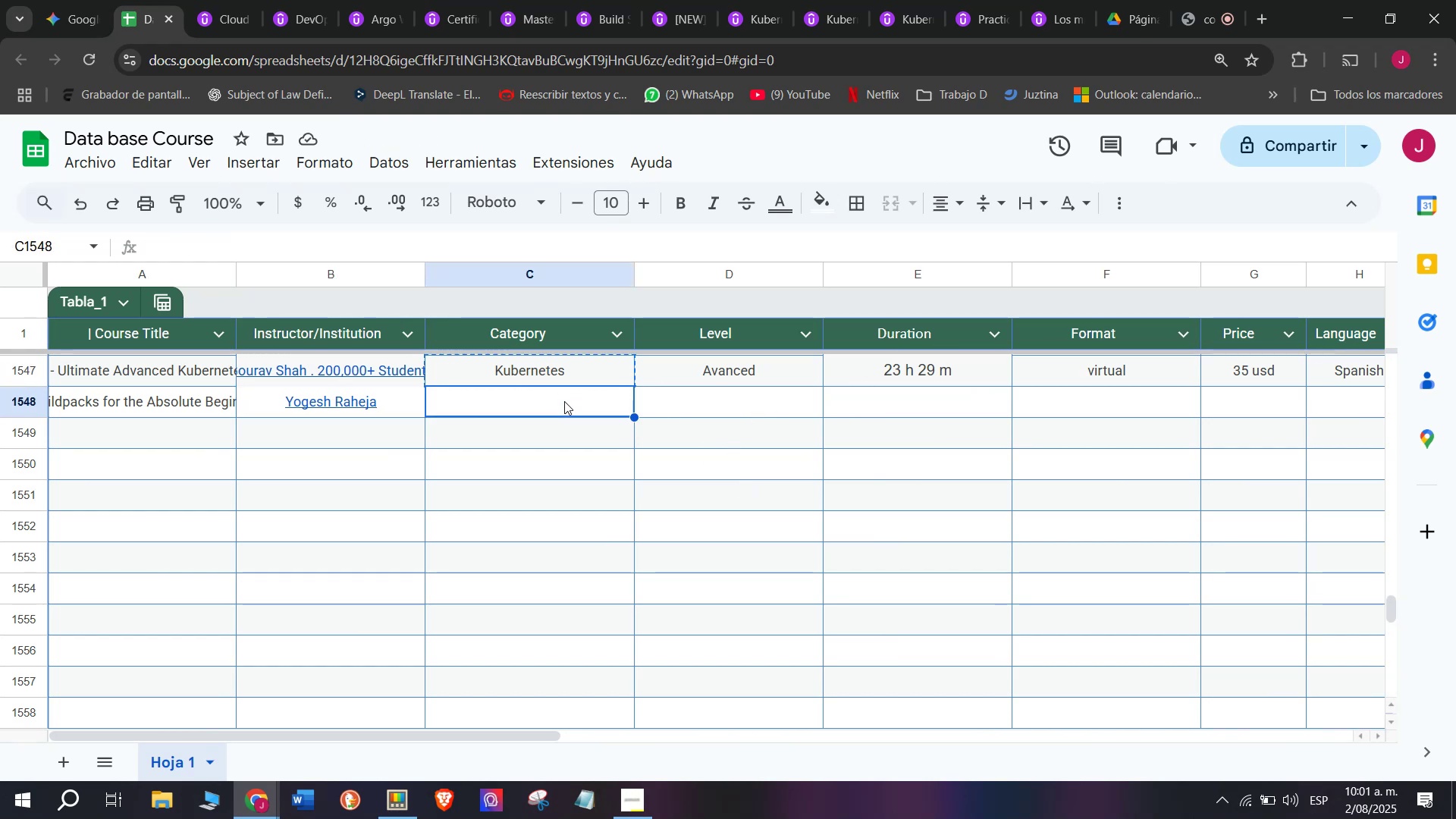 
key(Z)
 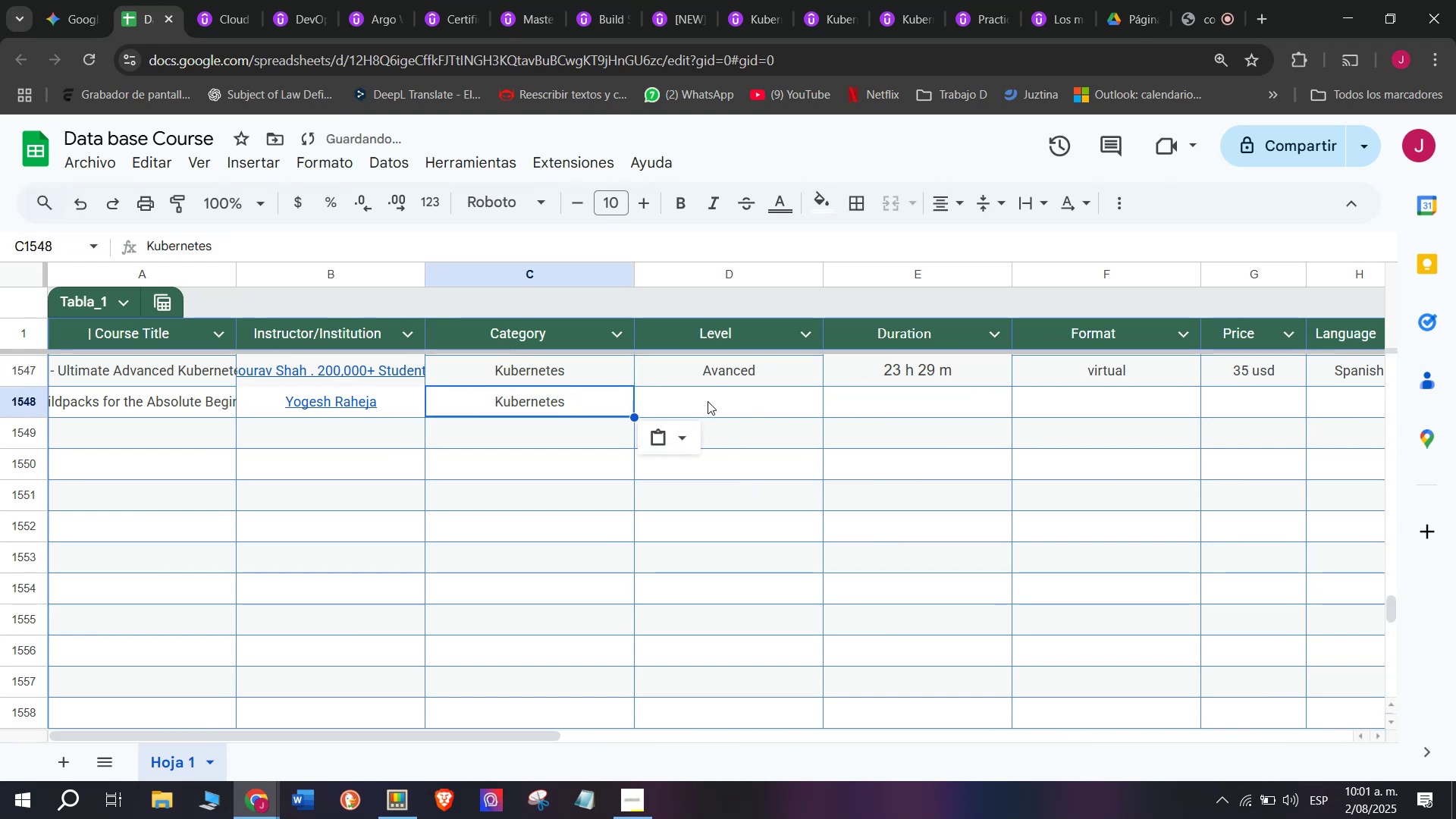 
key(Control+V)
 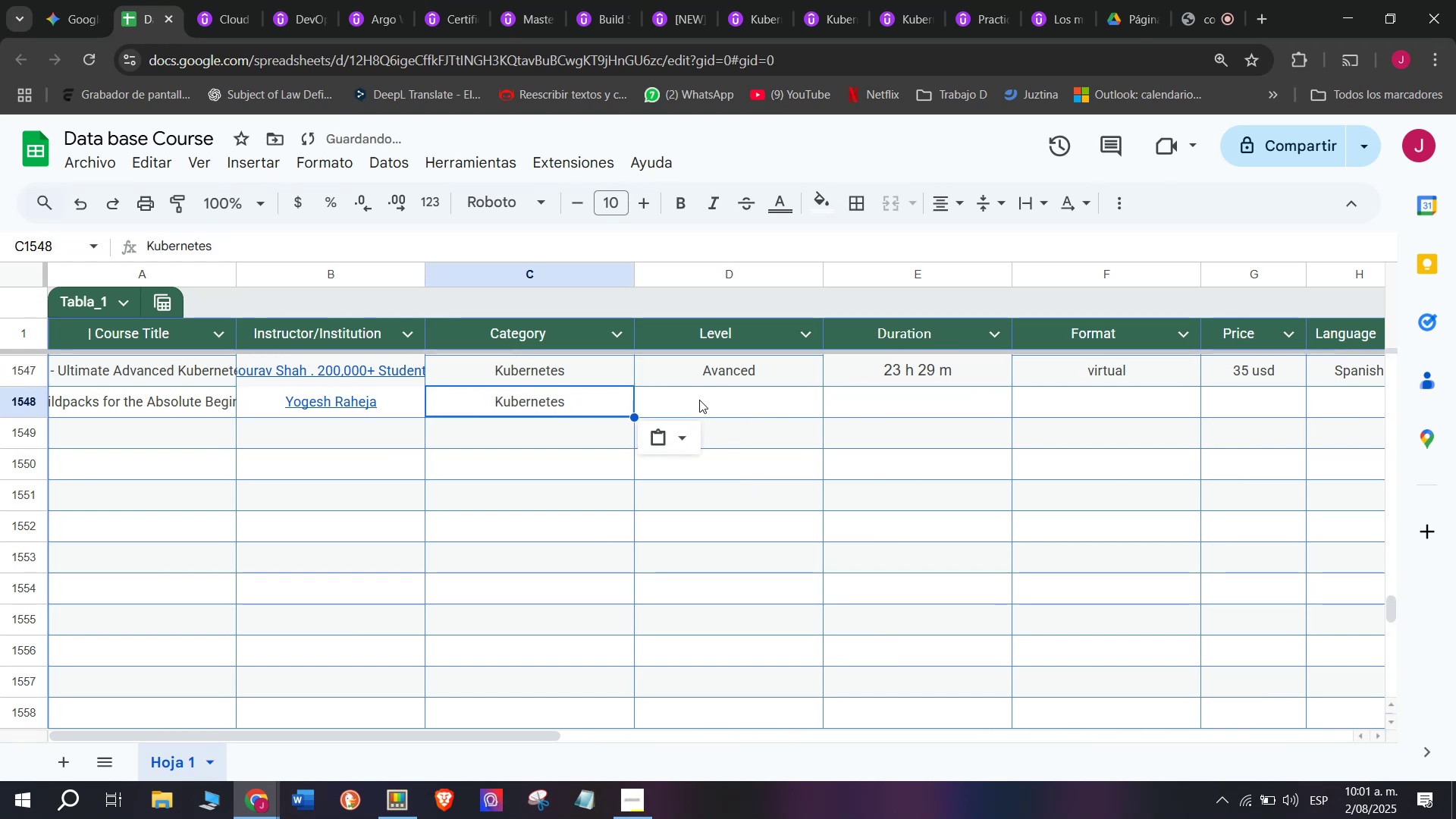 
left_click([708, 401])
 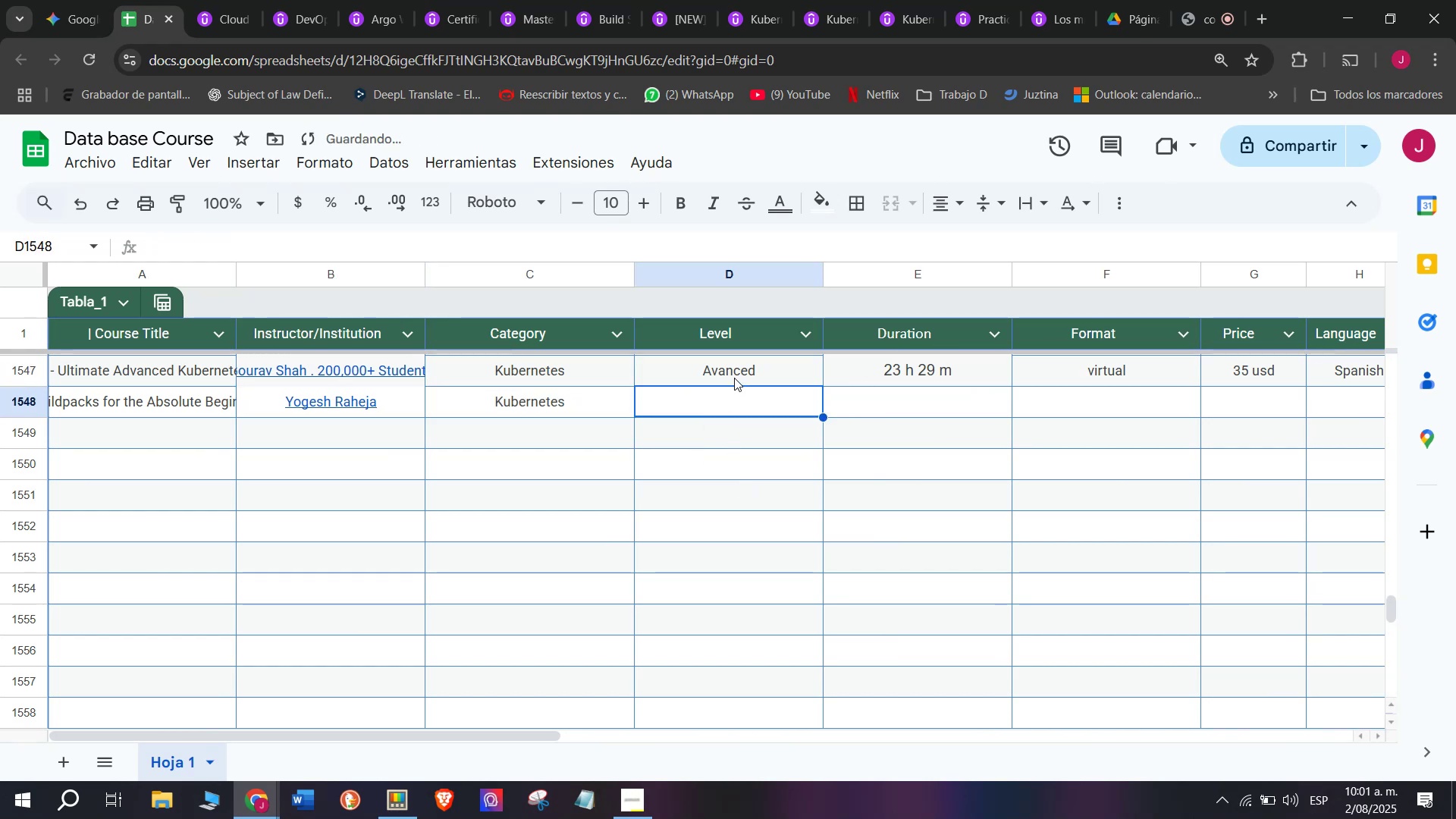 
key(Break)
 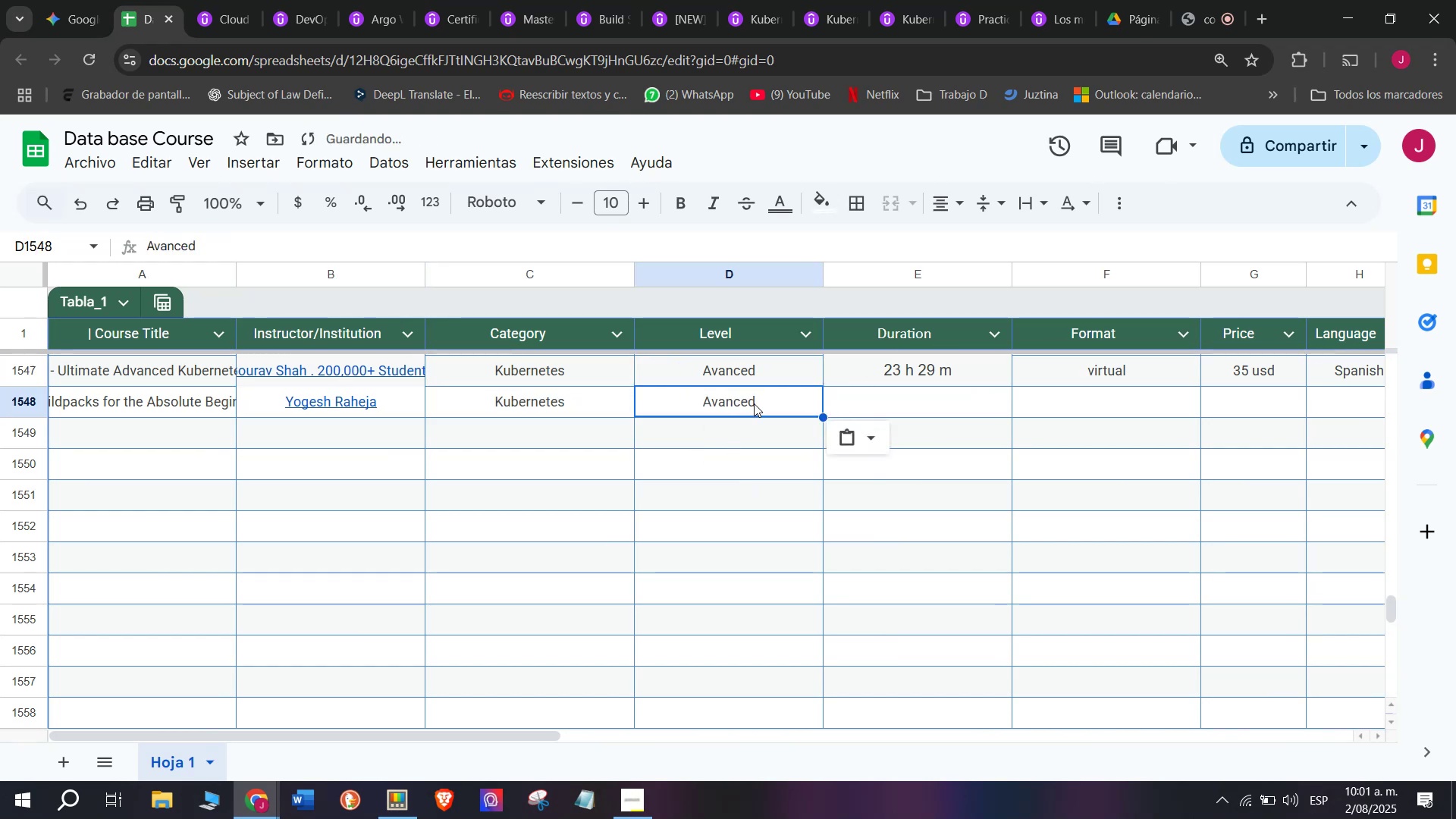 
key(Control+ControlLeft)
 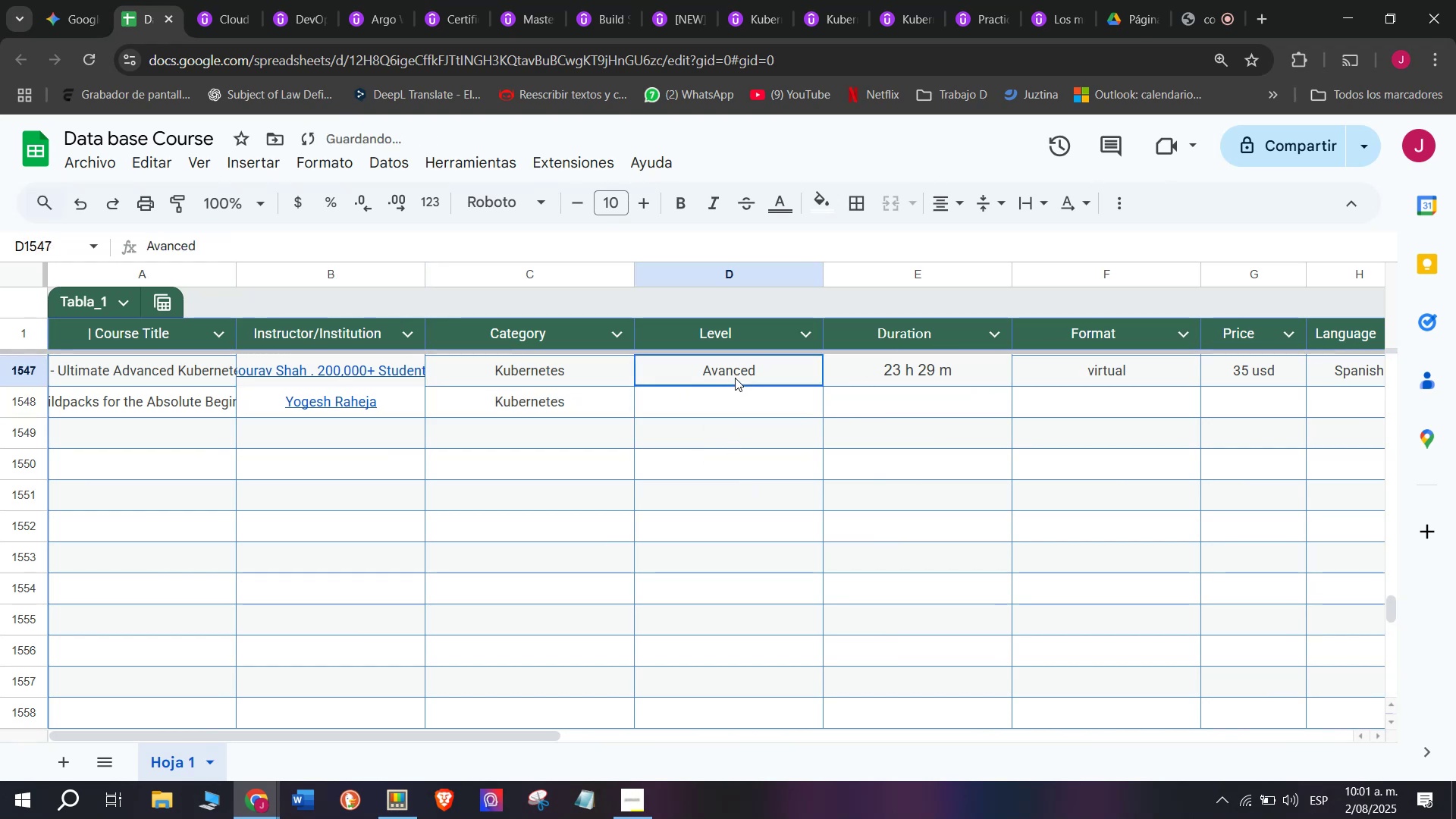 
key(Control+C)
 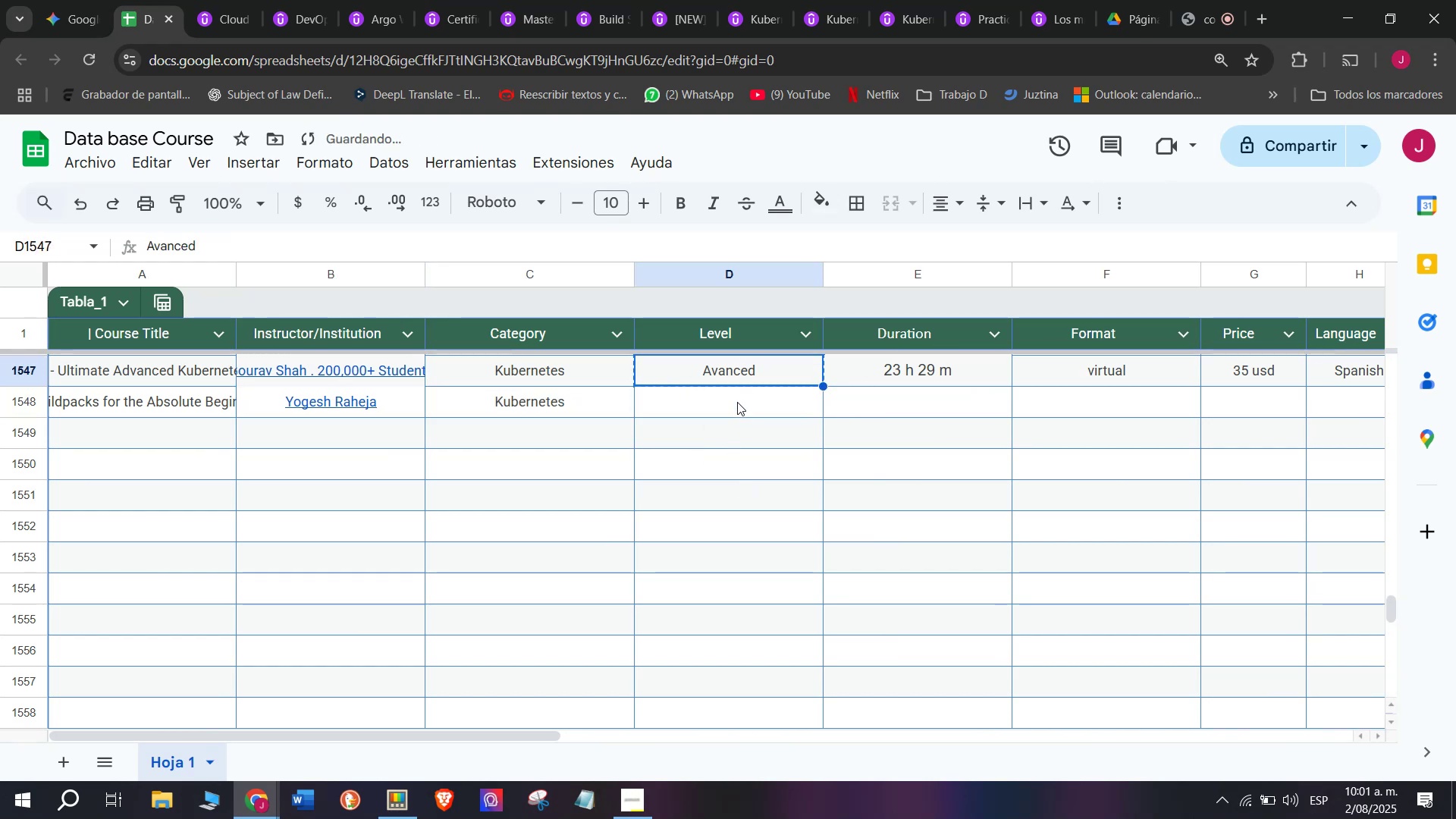 
triple_click([737, 402])
 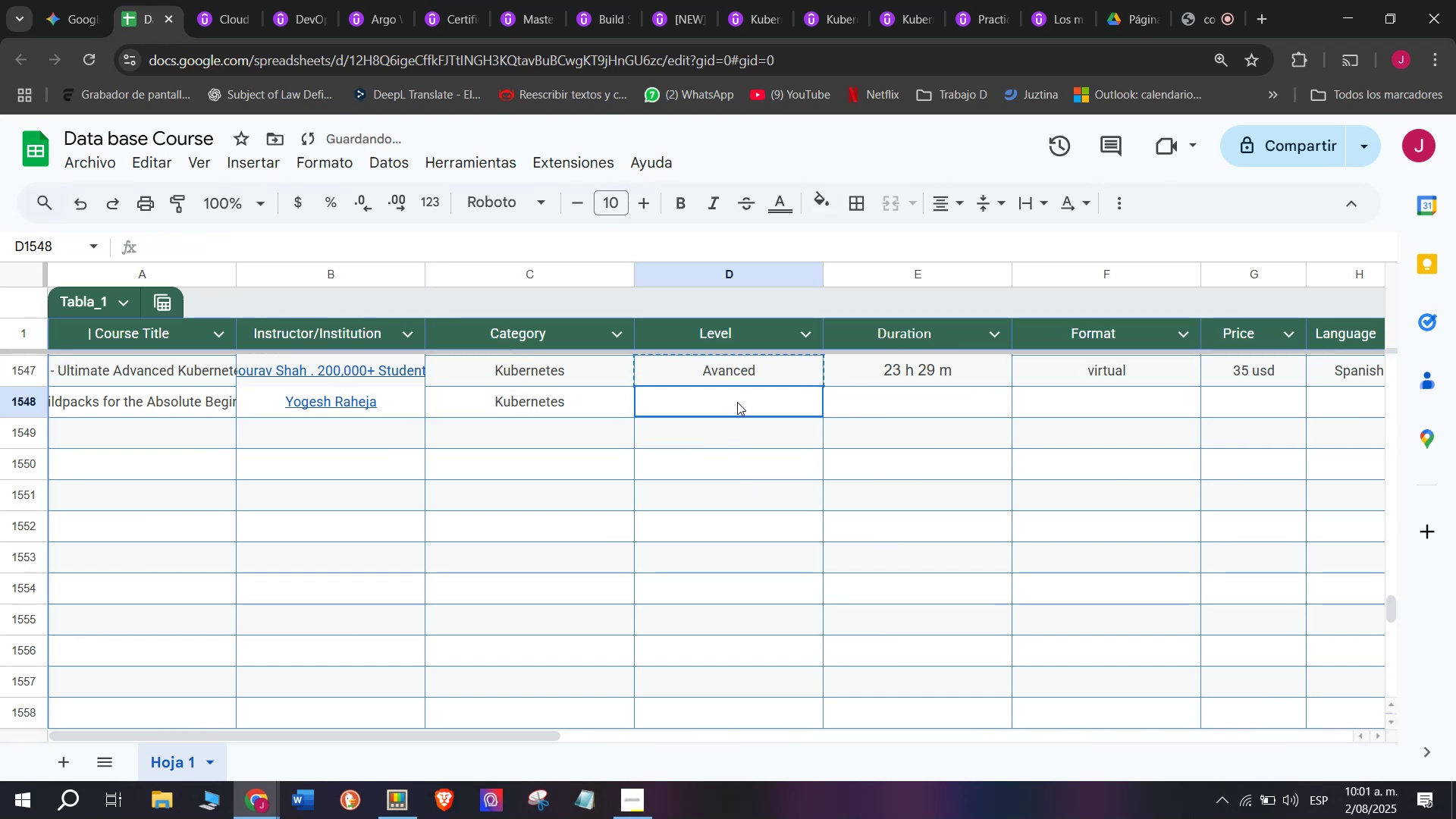 
key(Control+ControlLeft)
 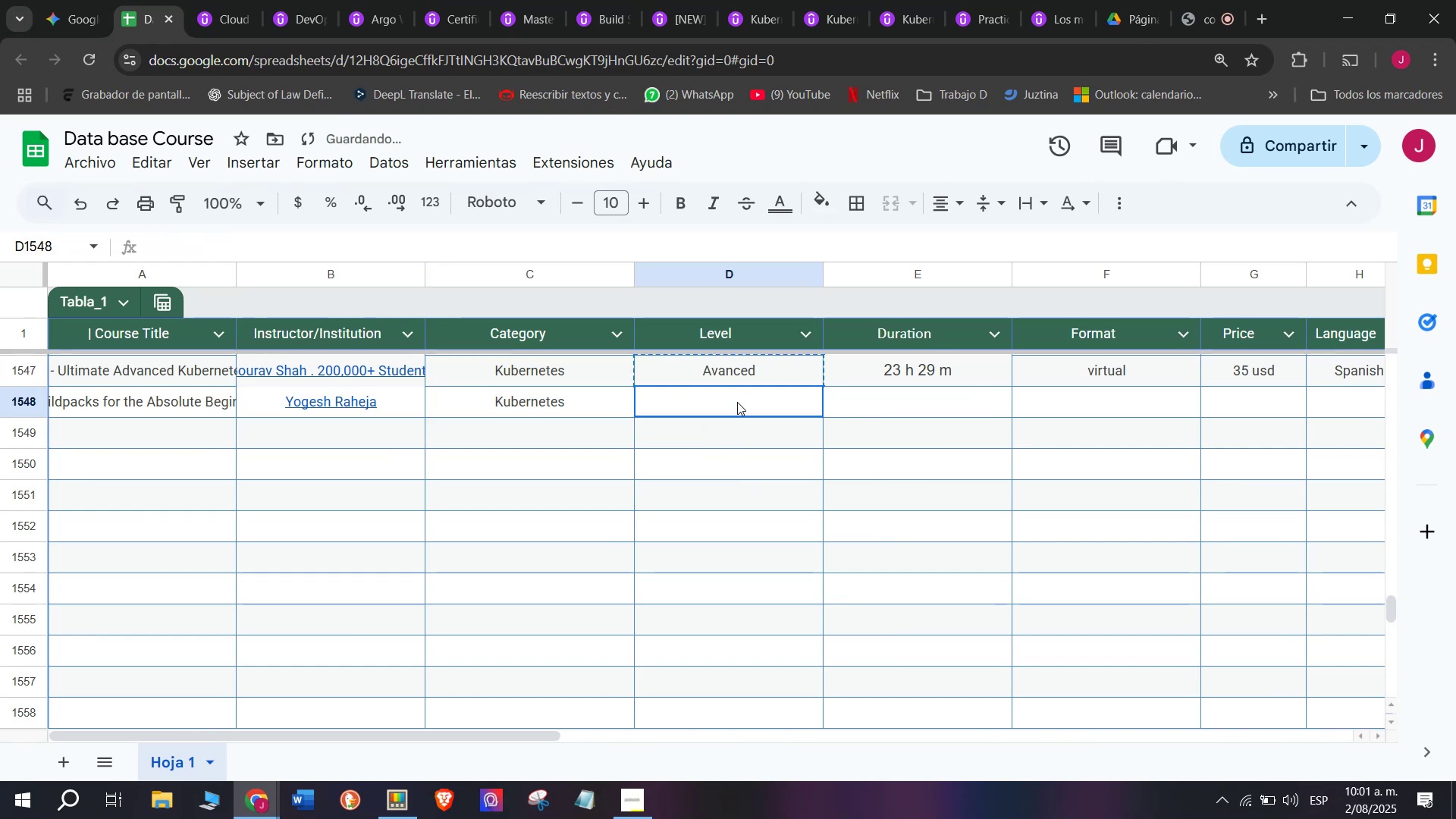 
key(Z)
 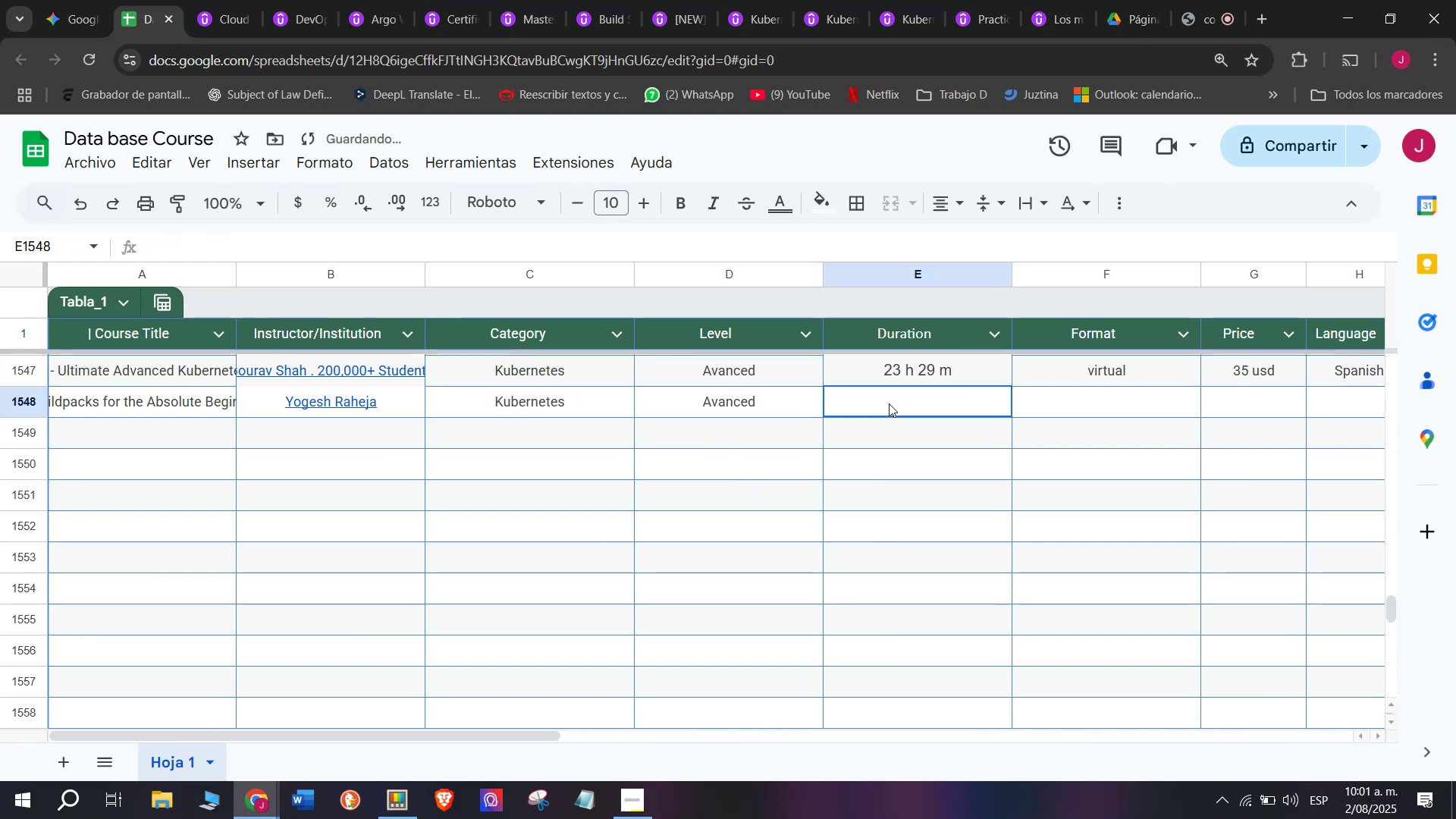 
key(Control+V)
 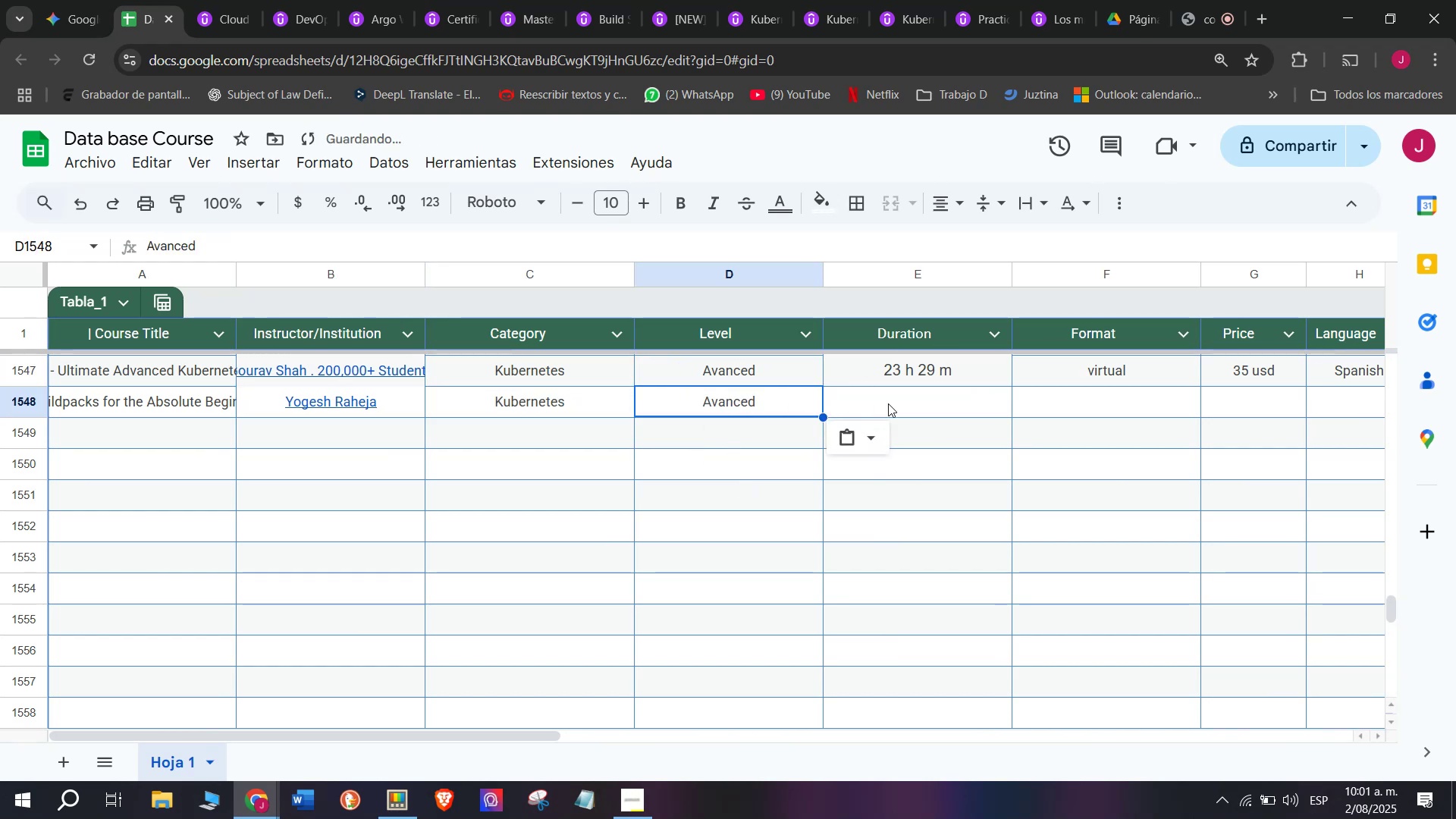 
triple_click([889, 403])
 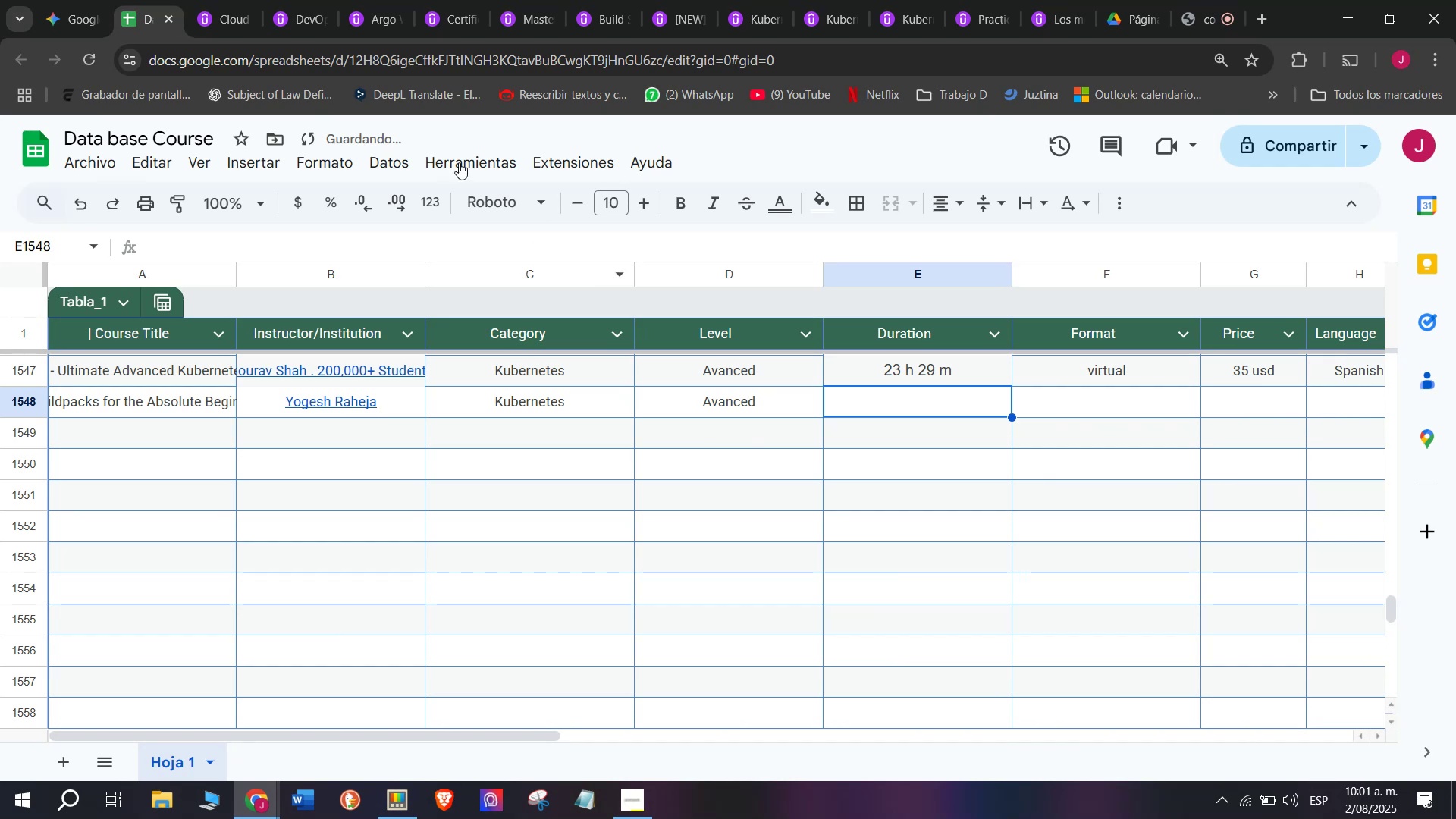 
left_click([221, 0])
 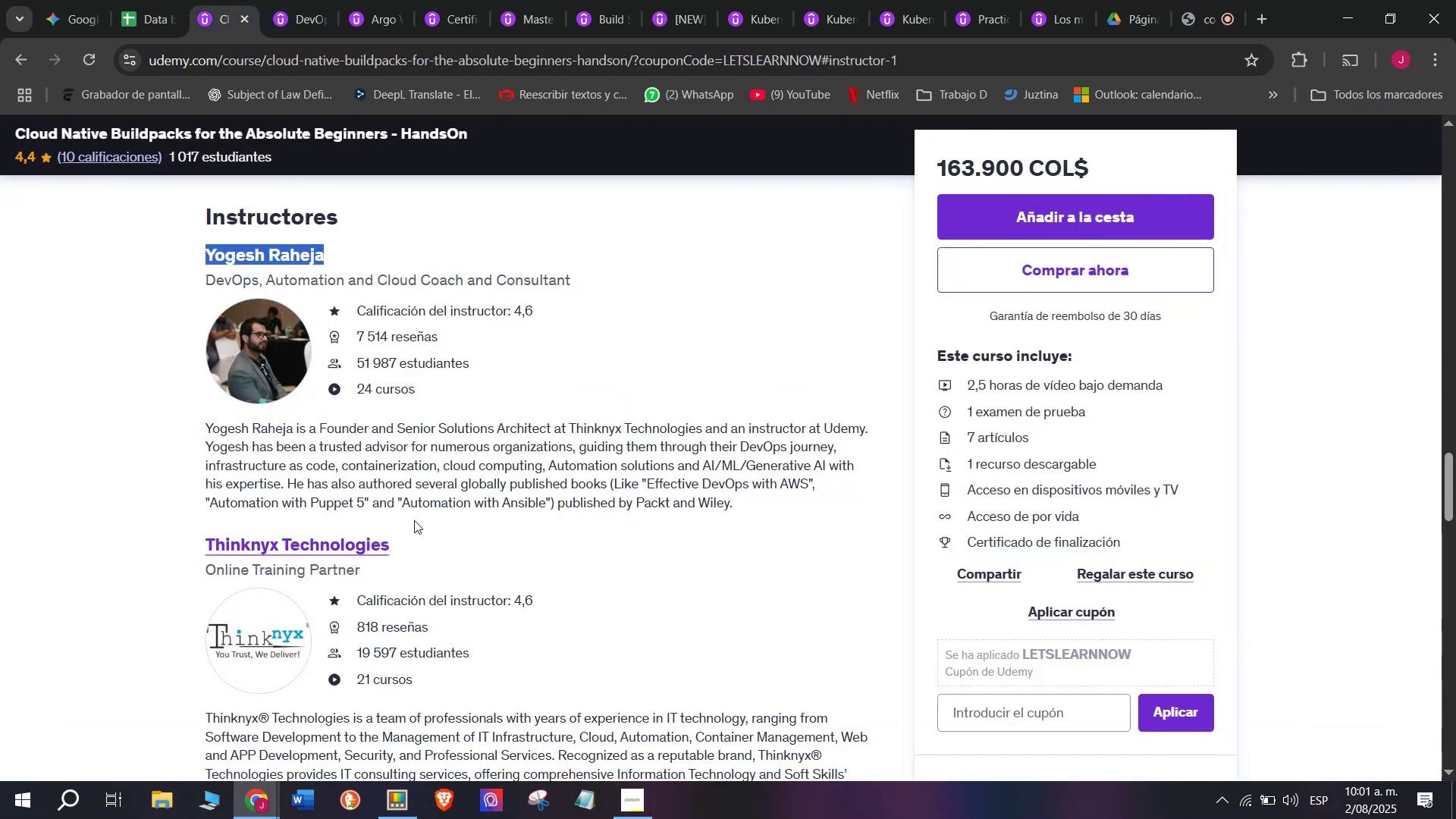 
scroll: coordinate [349, 556], scroll_direction: up, amount: 9.0
 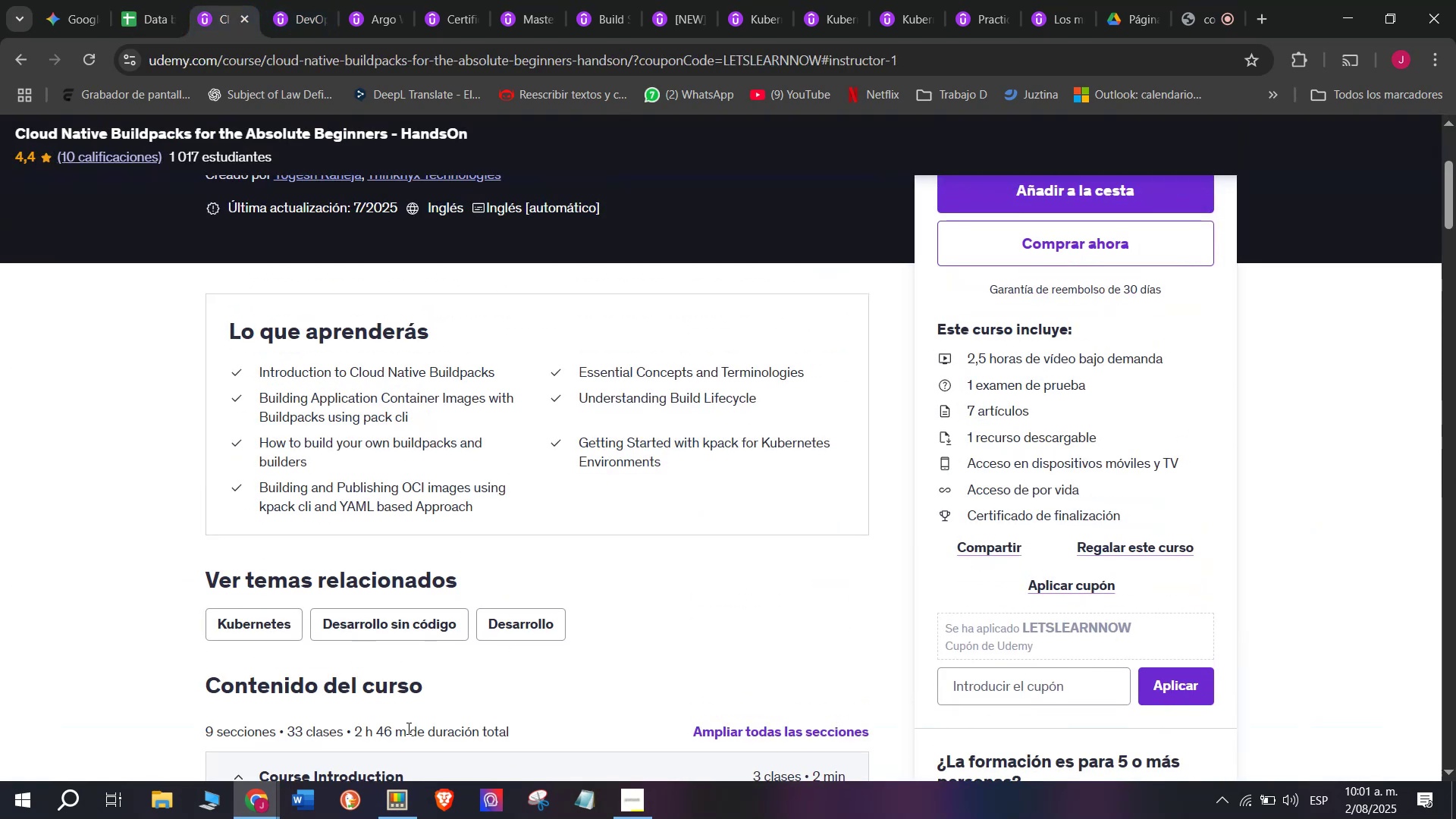 
left_click_drag(start_coordinate=[410, 733], to_coordinate=[353, 733])
 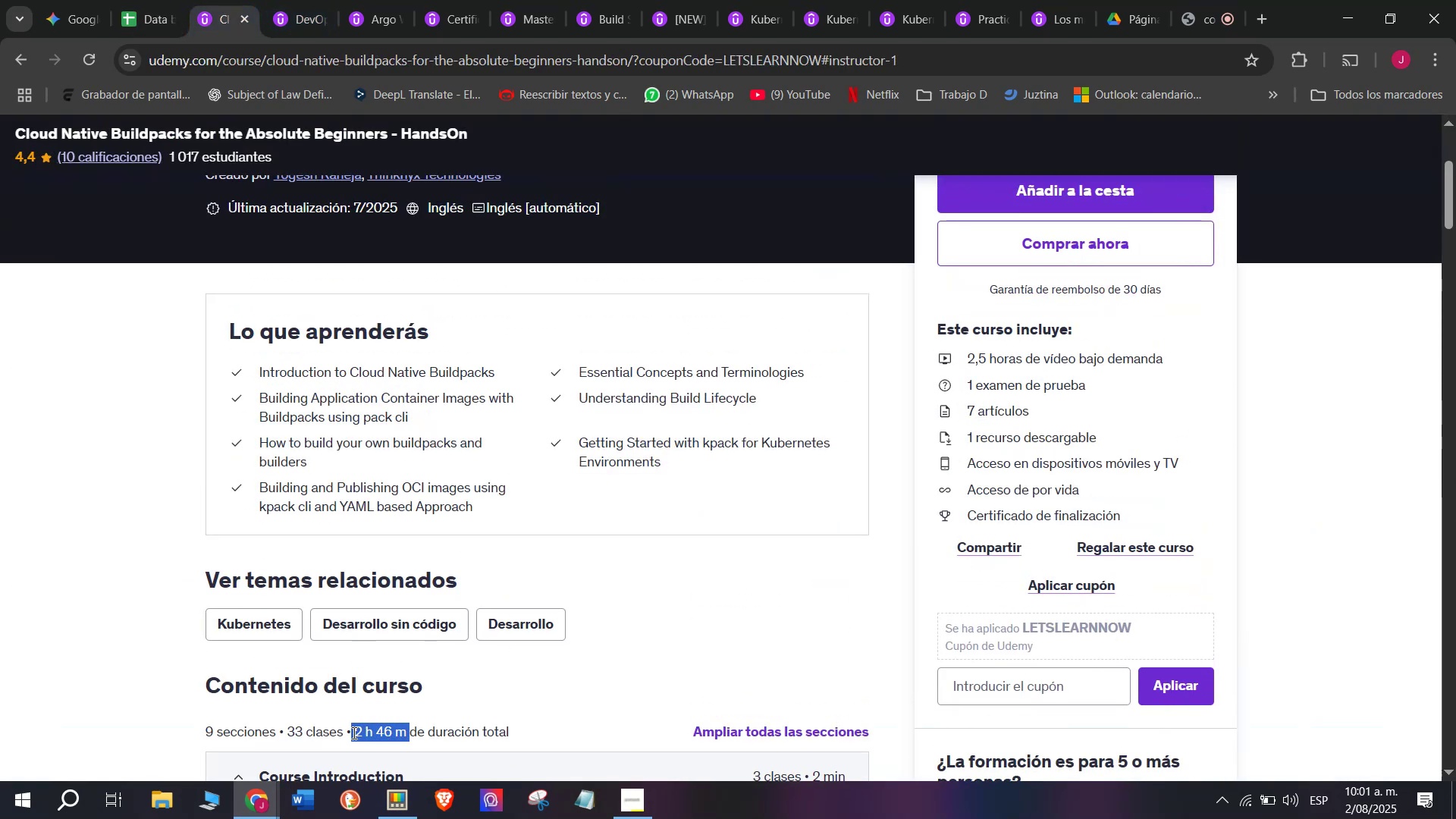 
key(Control+ControlLeft)
 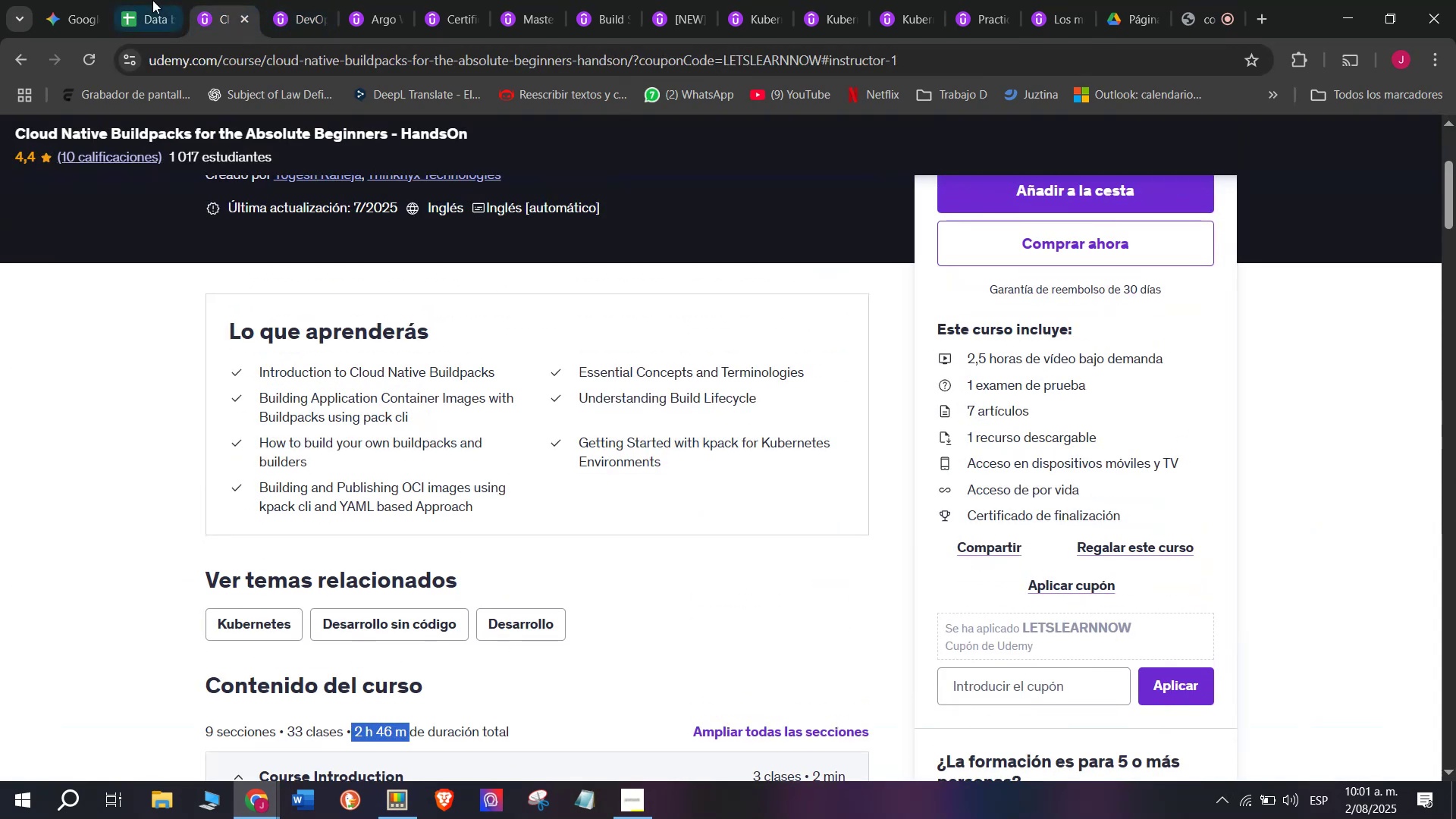 
key(Break)
 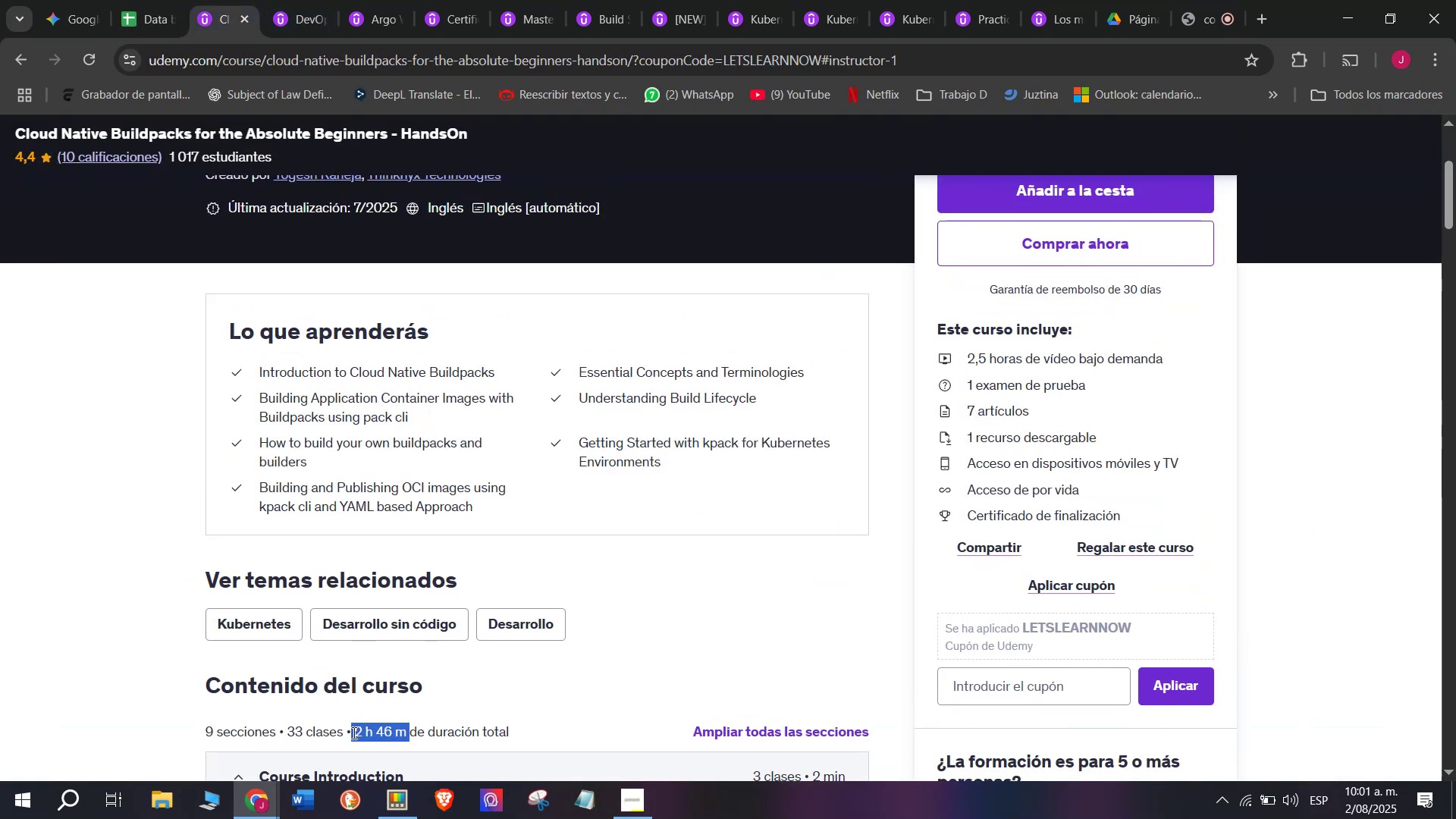 
key(Control+C)
 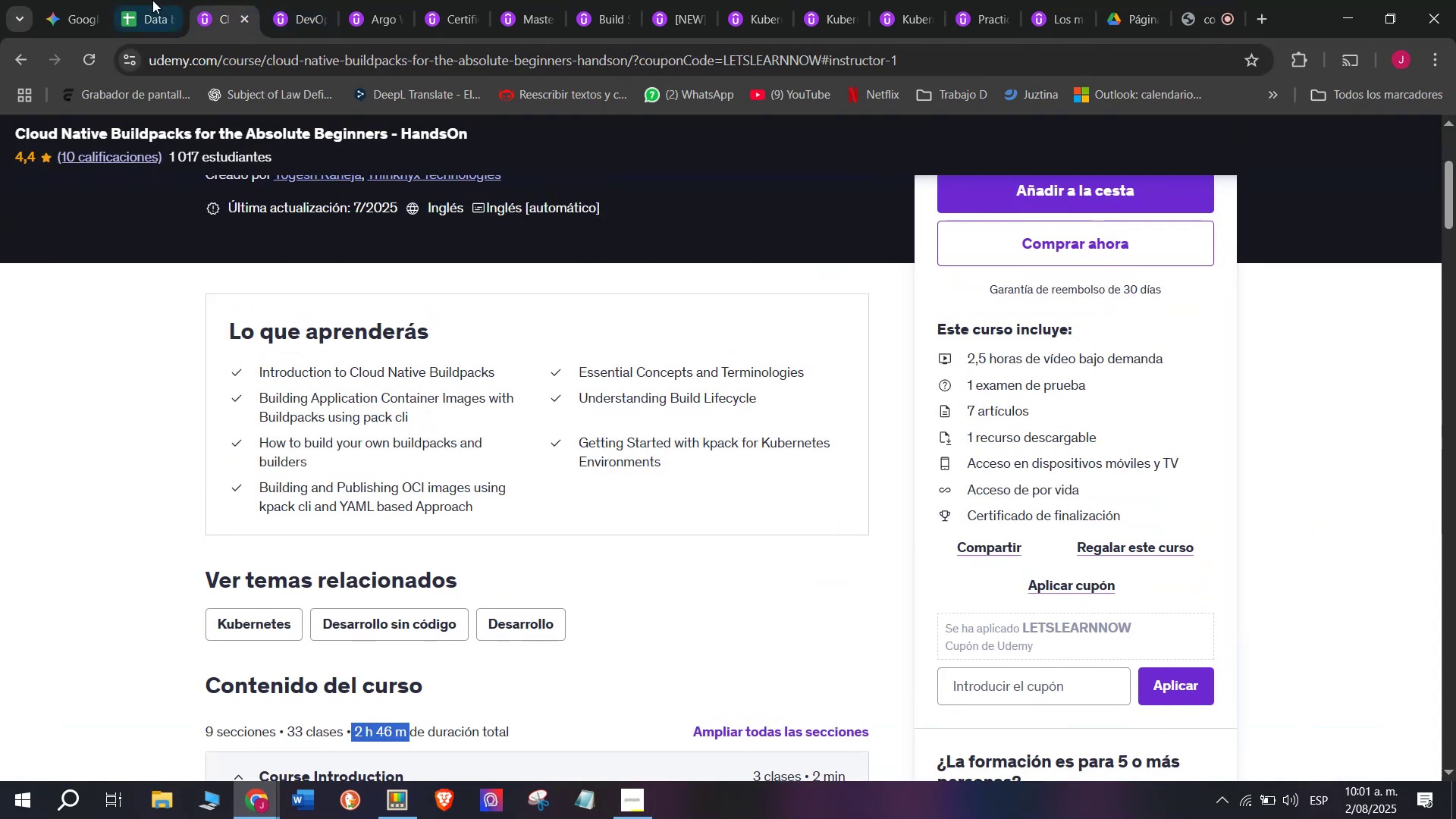 
left_click([150, 0])
 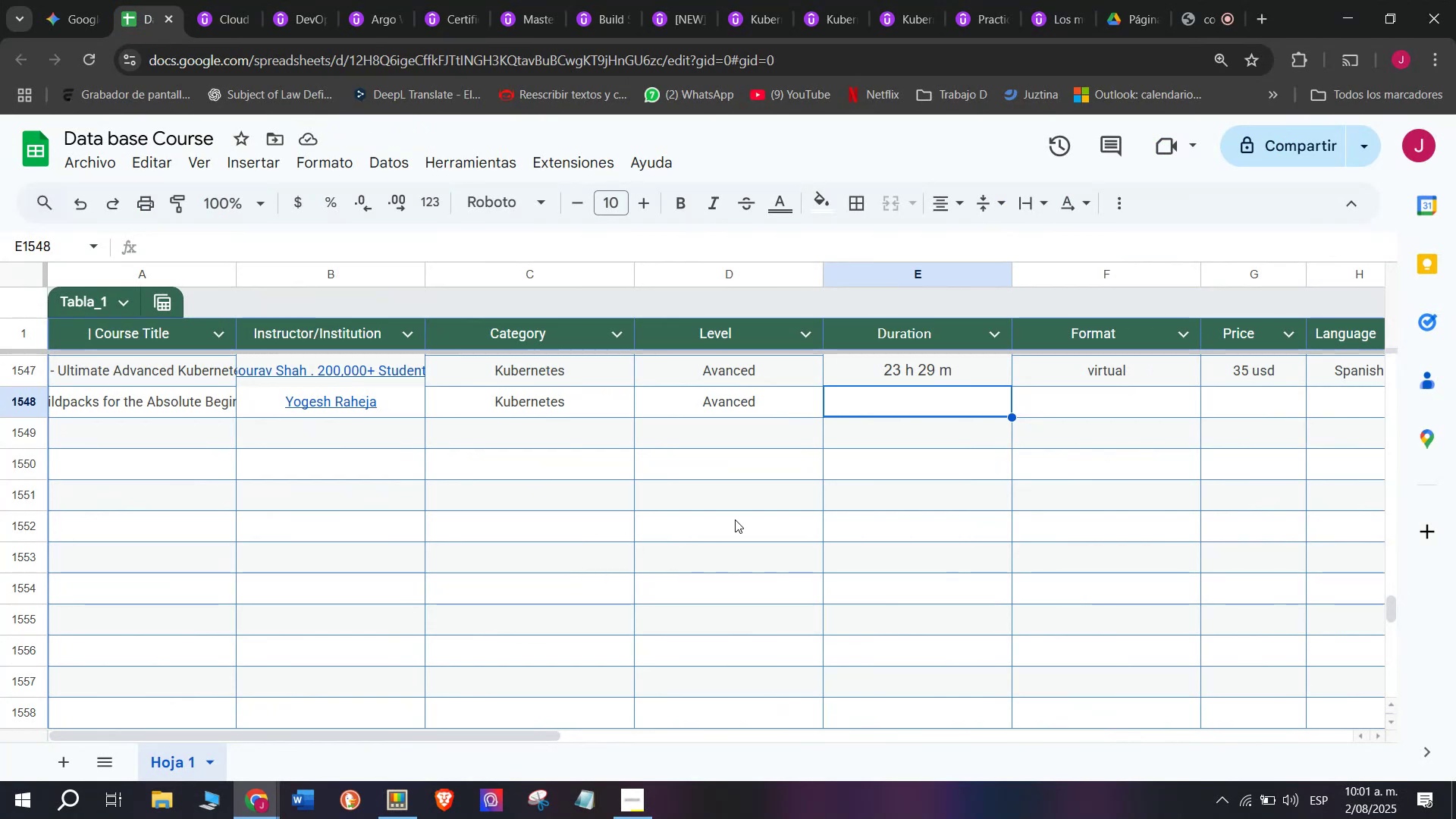 
key(Z)
 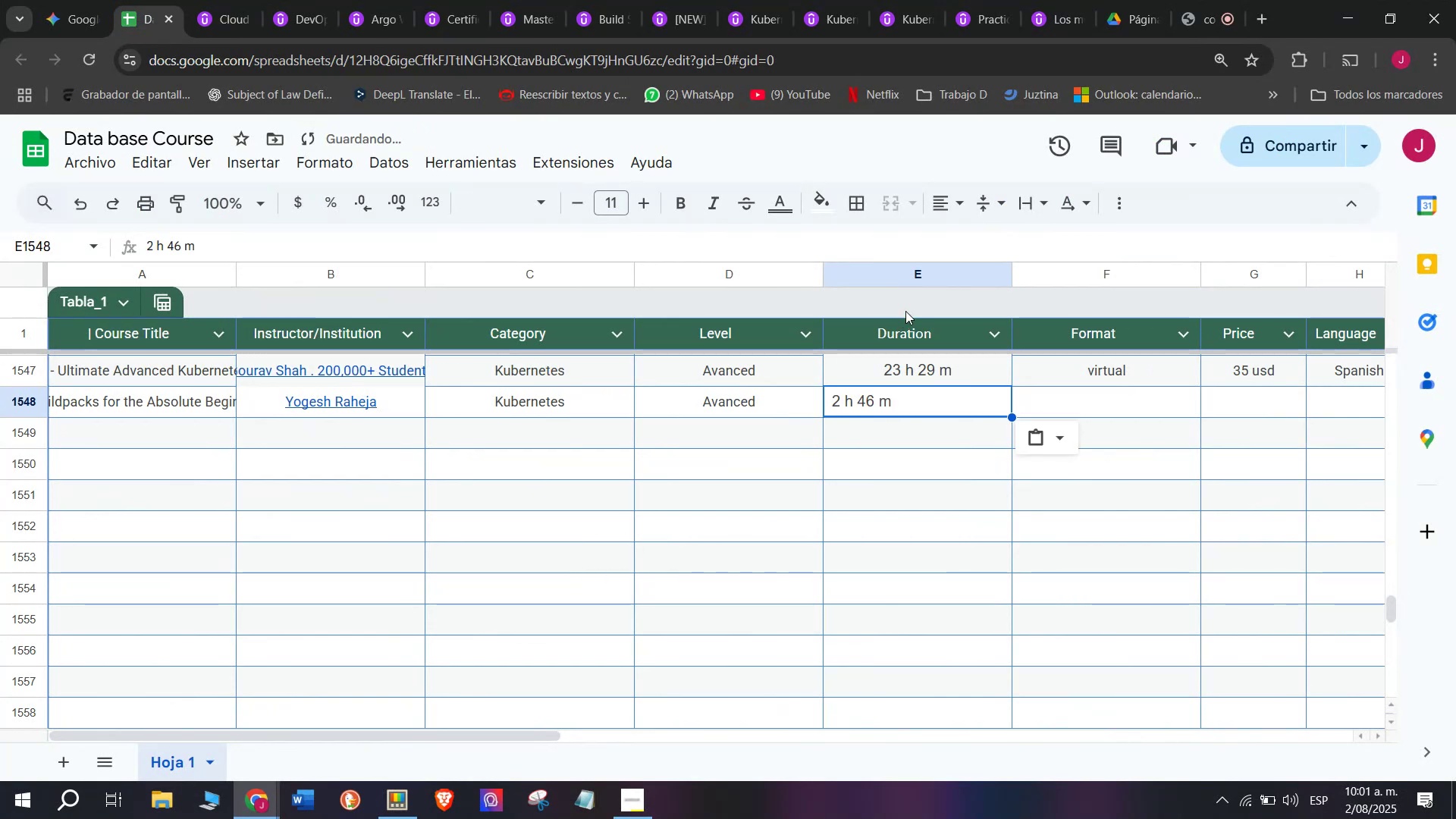 
key(Control+ControlLeft)
 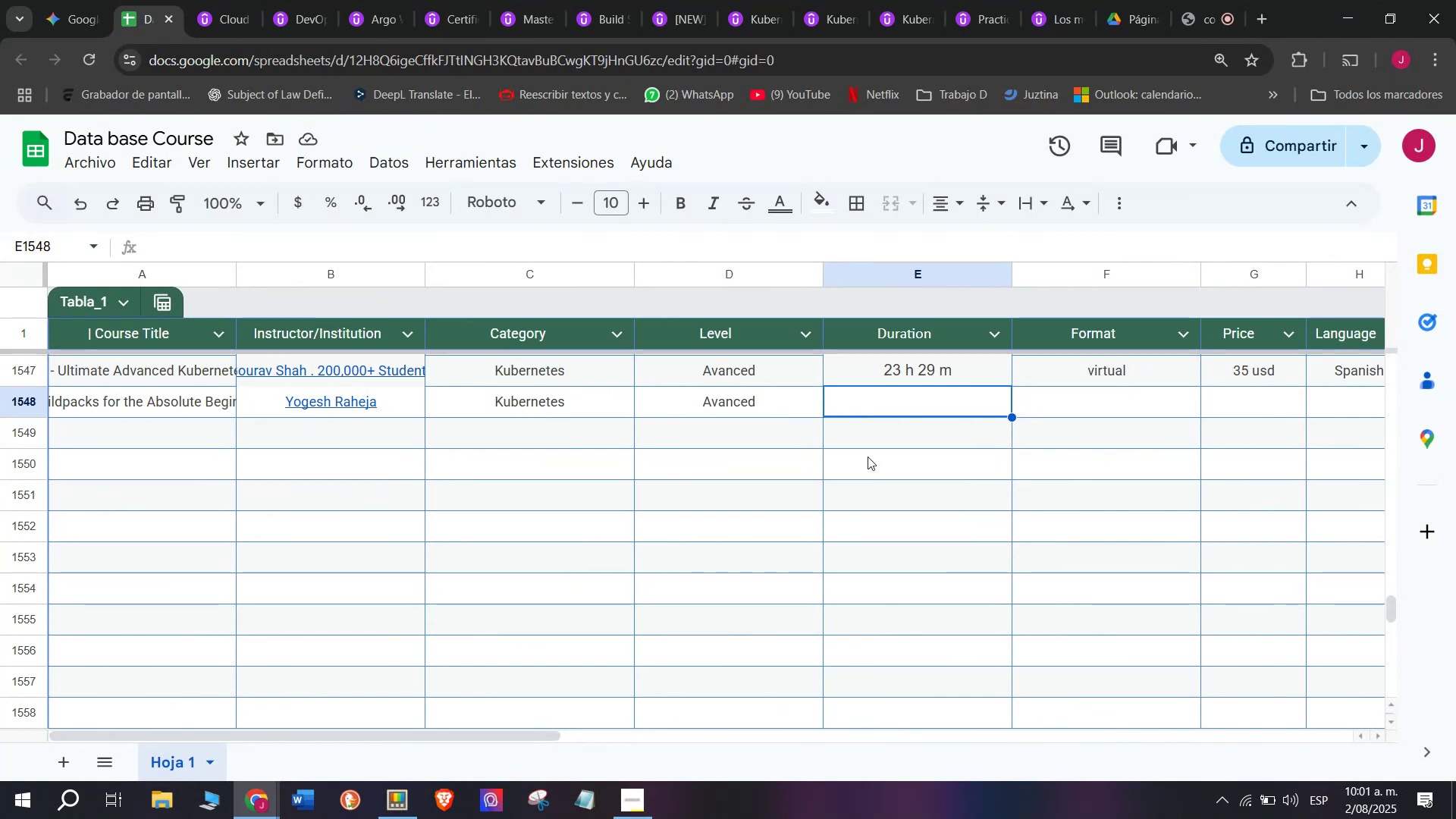 
key(Control+V)
 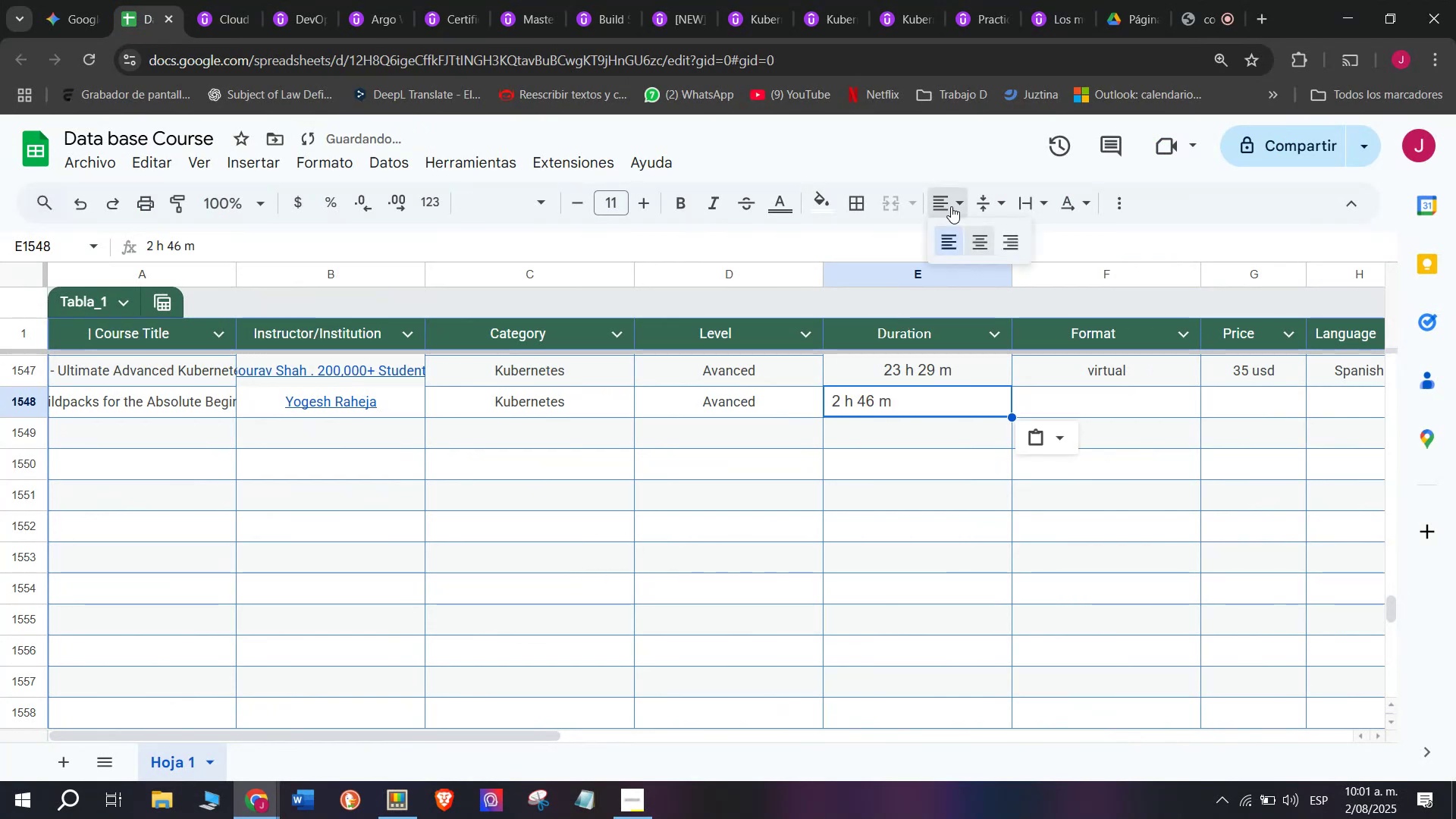 
double_click([977, 237])
 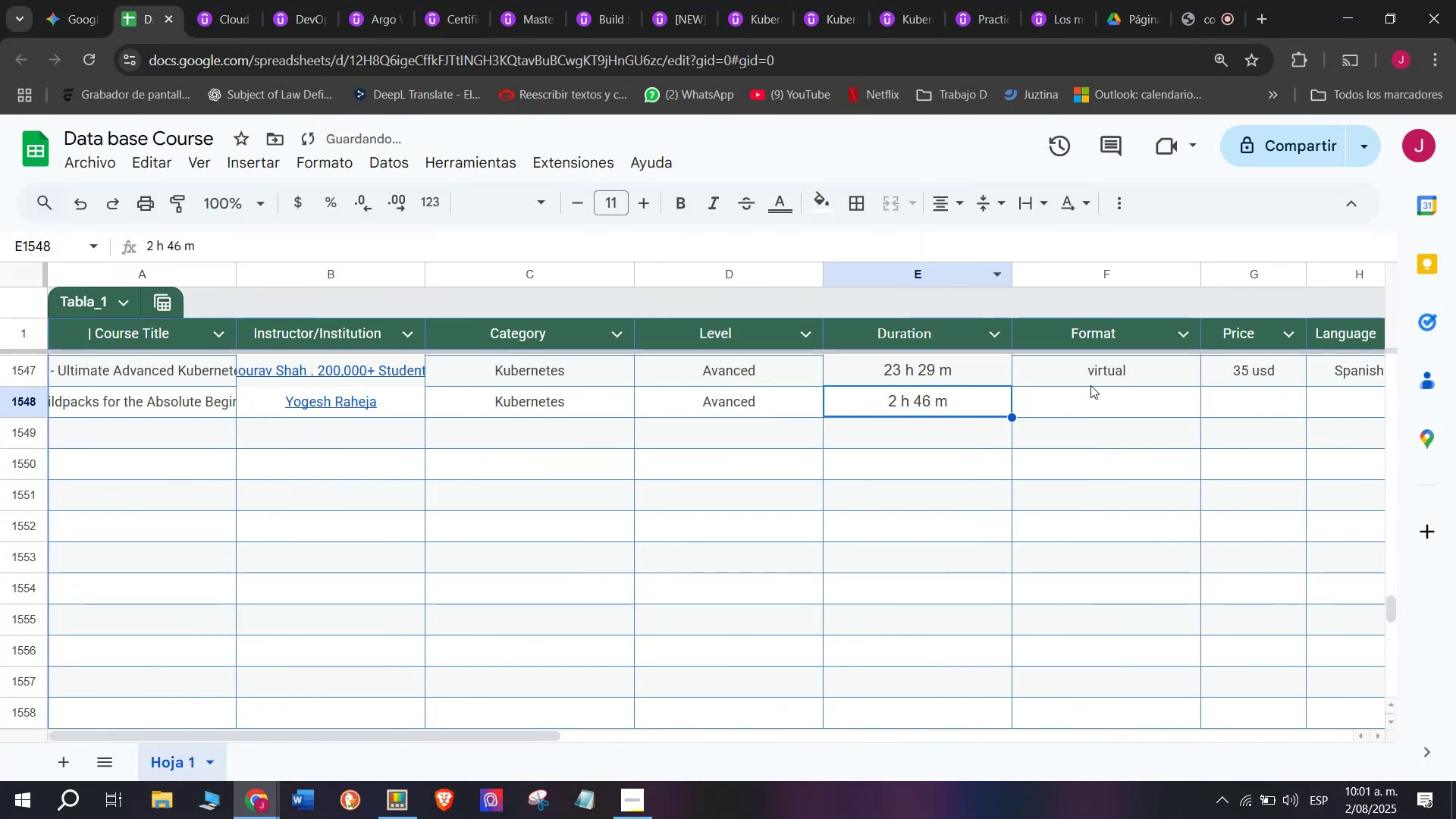 
left_click([1090, 383])
 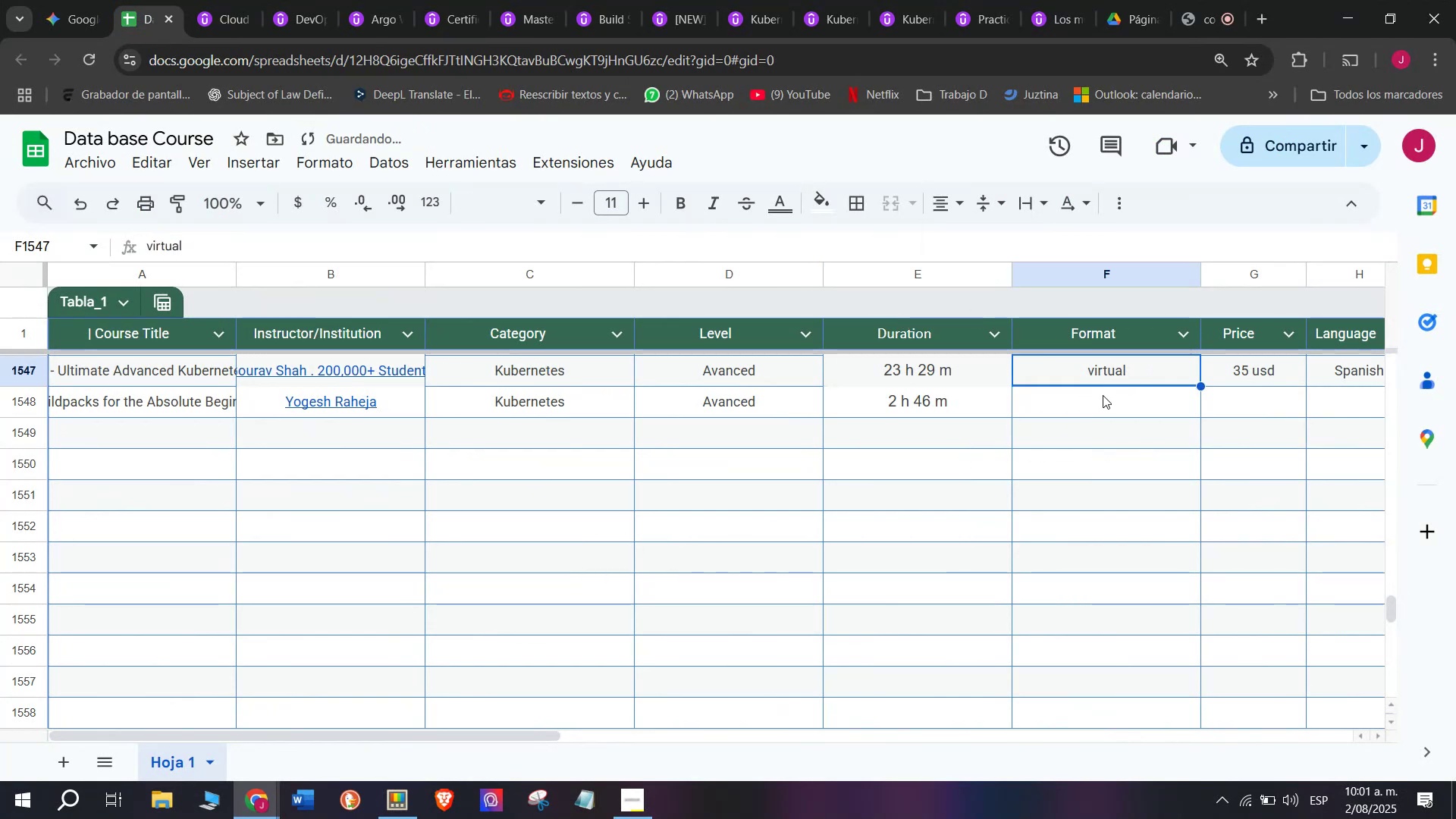 
key(Break)
 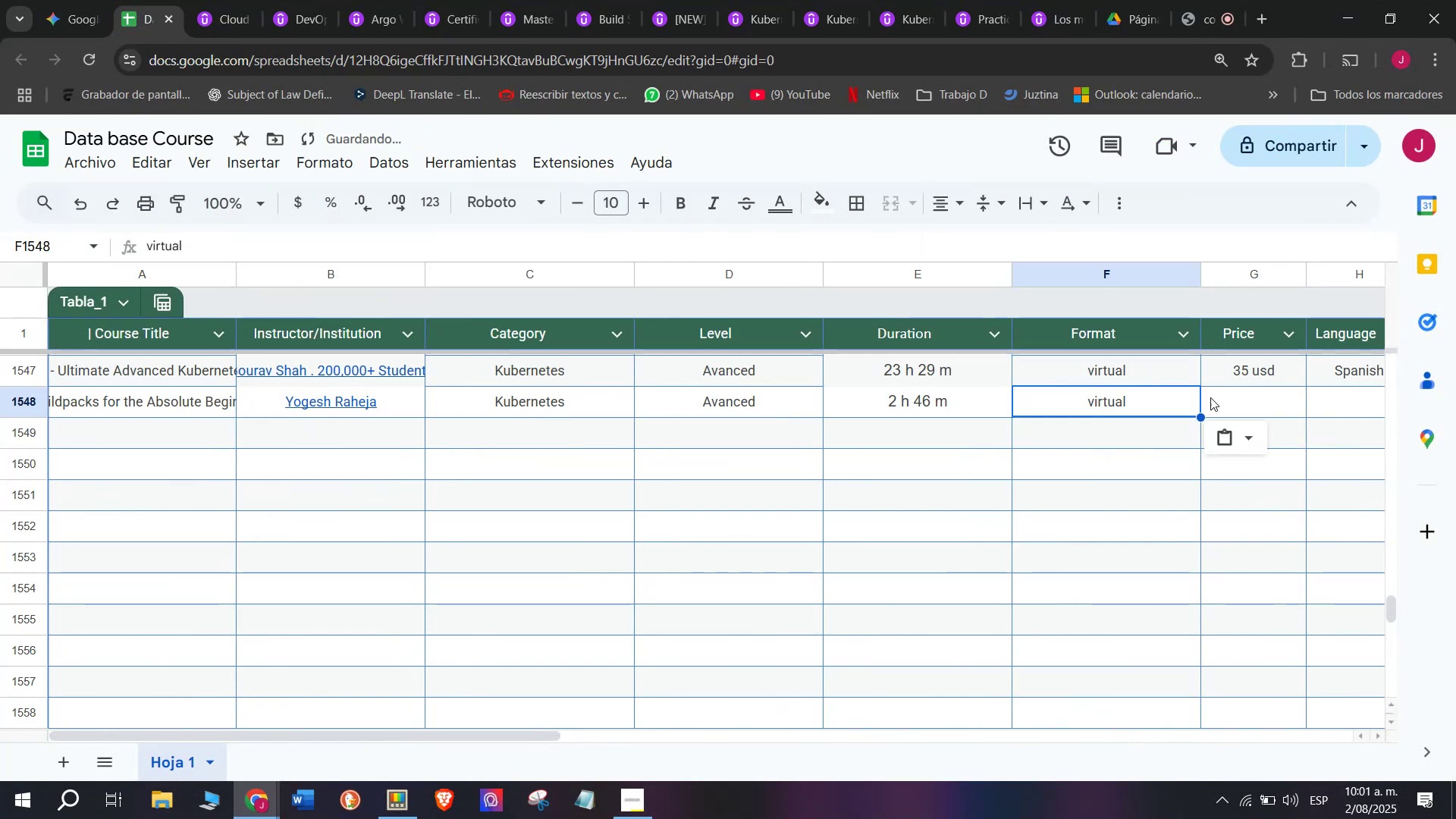 
key(Control+ControlLeft)
 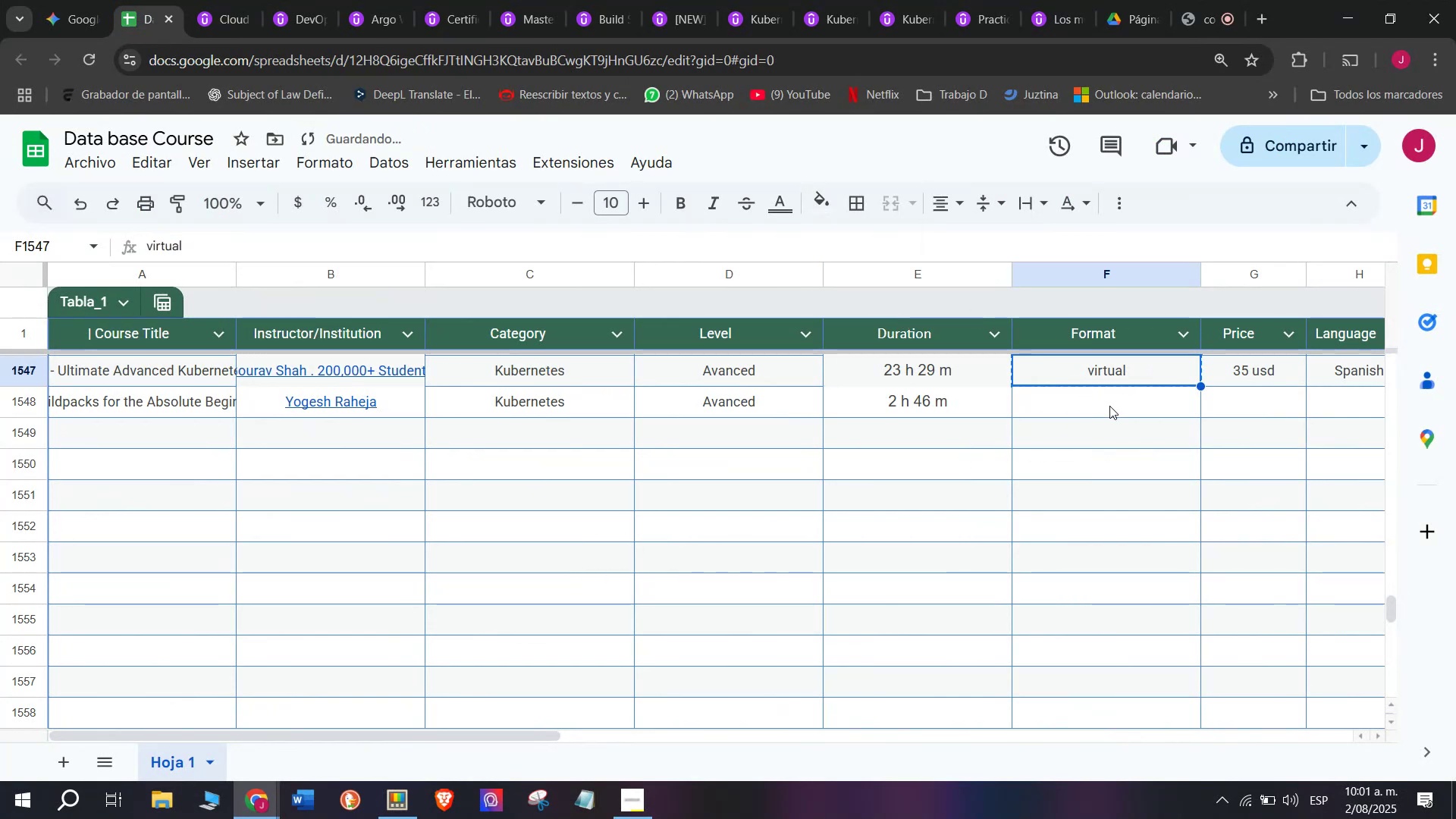 
key(Control+C)
 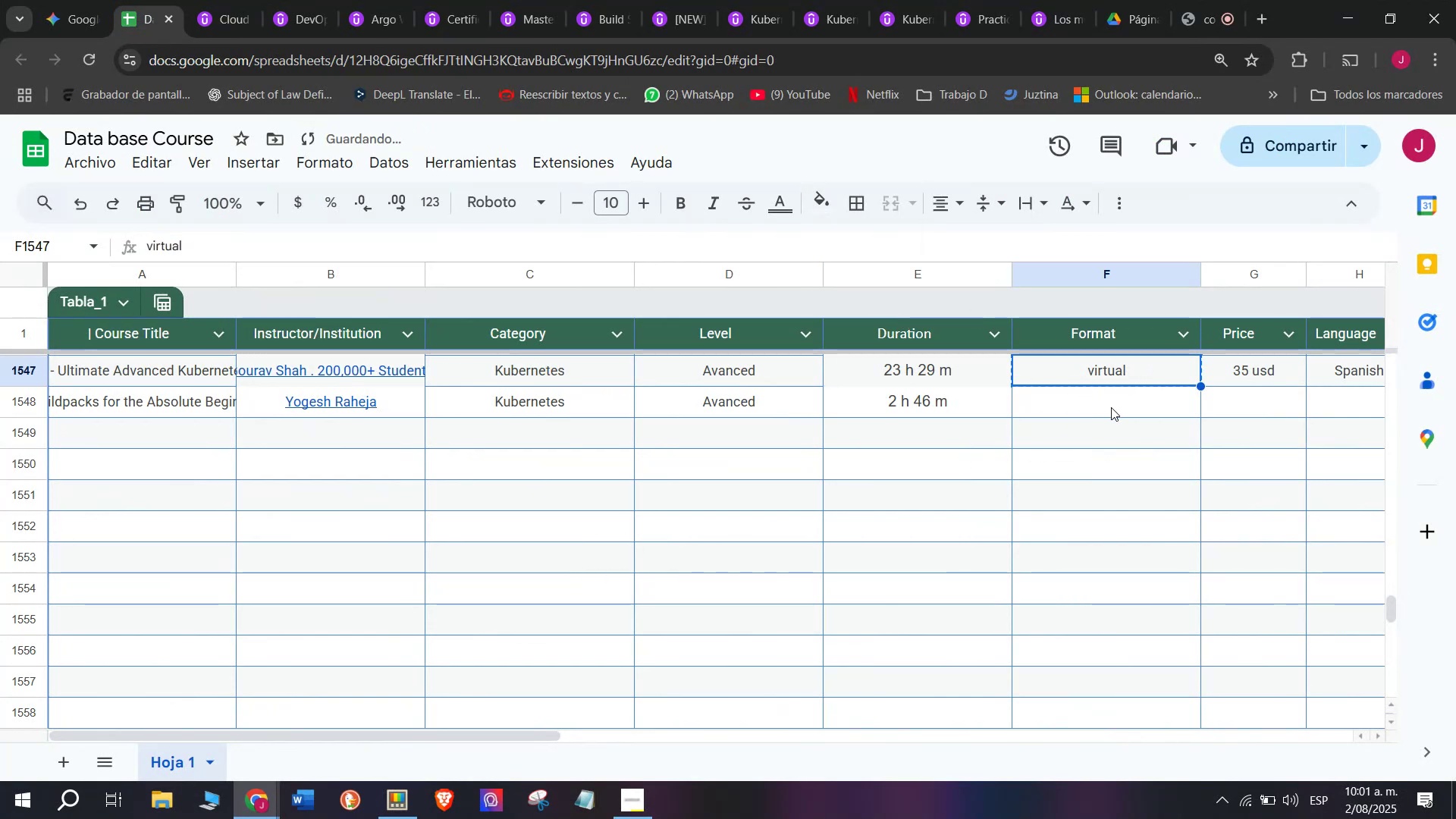 
double_click([1111, 407])
 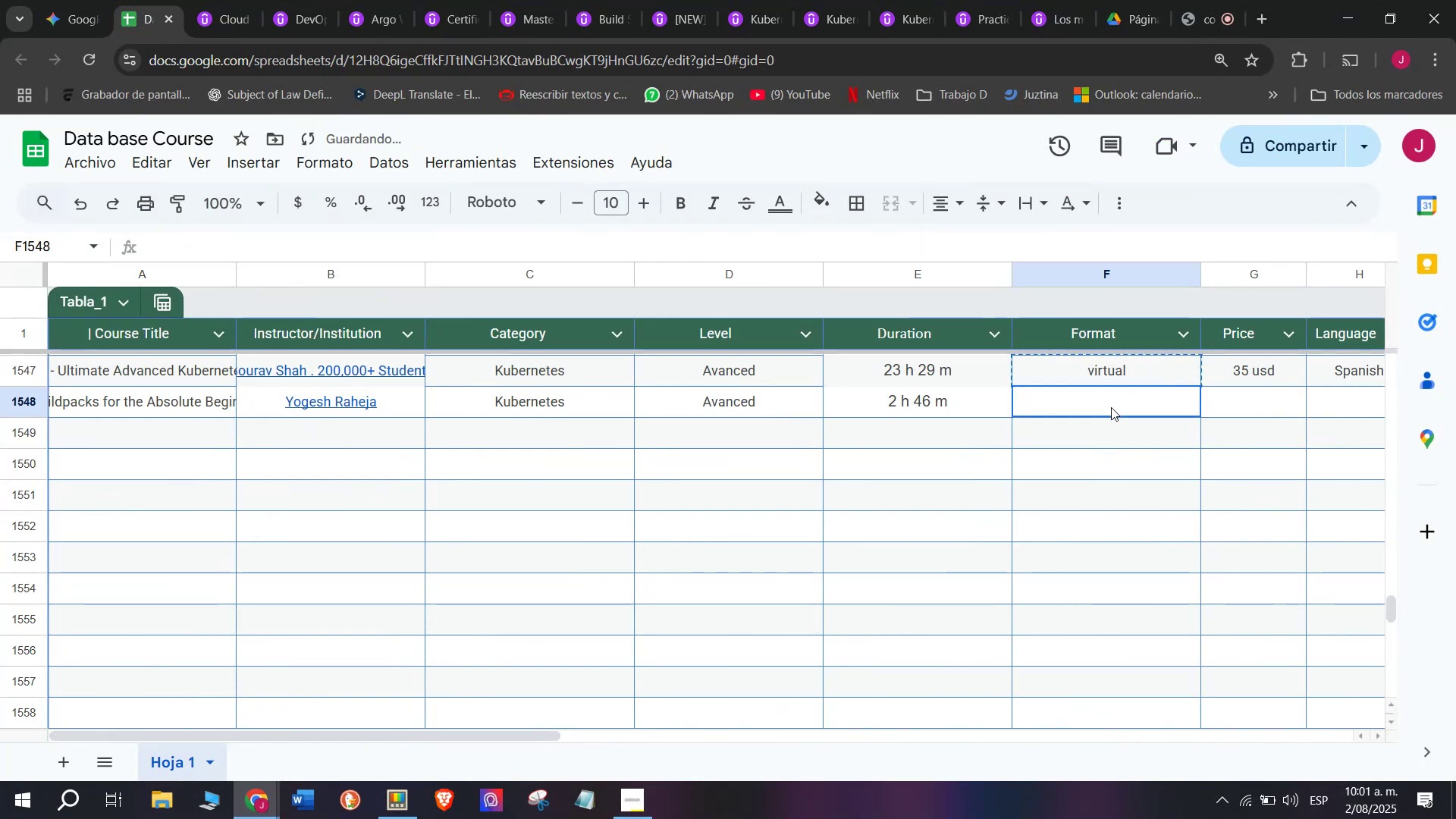 
key(Z)
 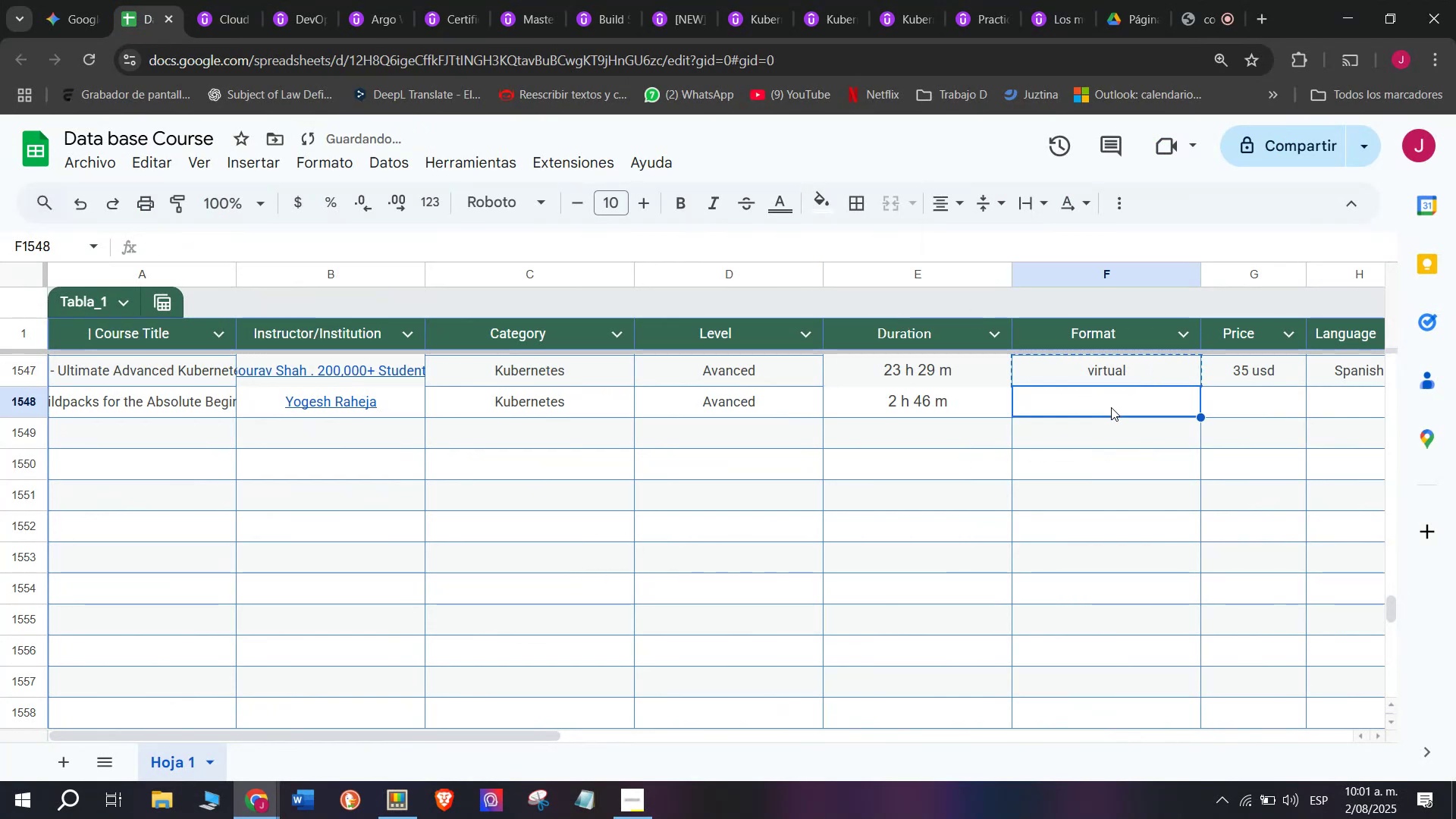 
key(Control+ControlLeft)
 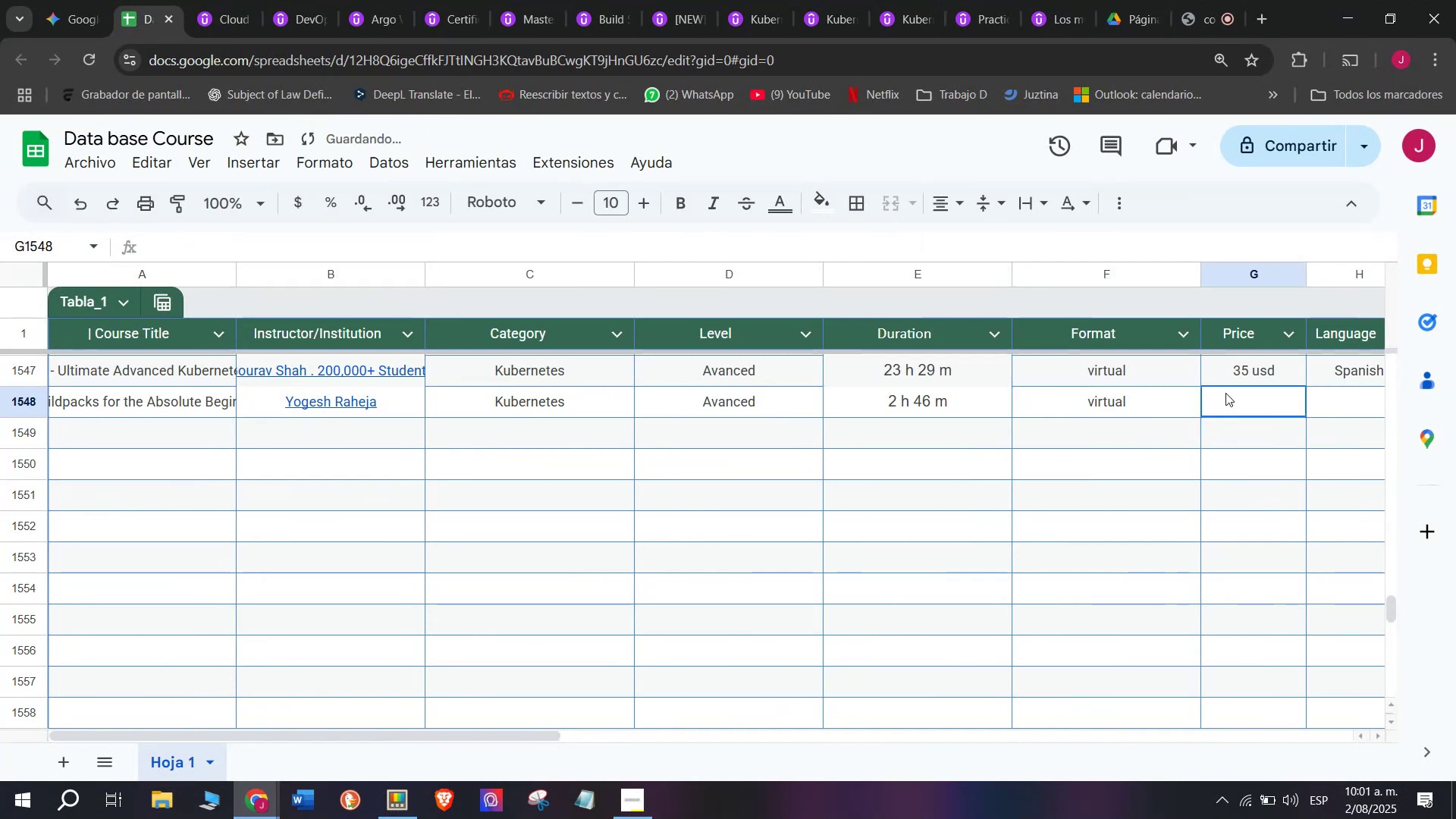 
key(Control+V)
 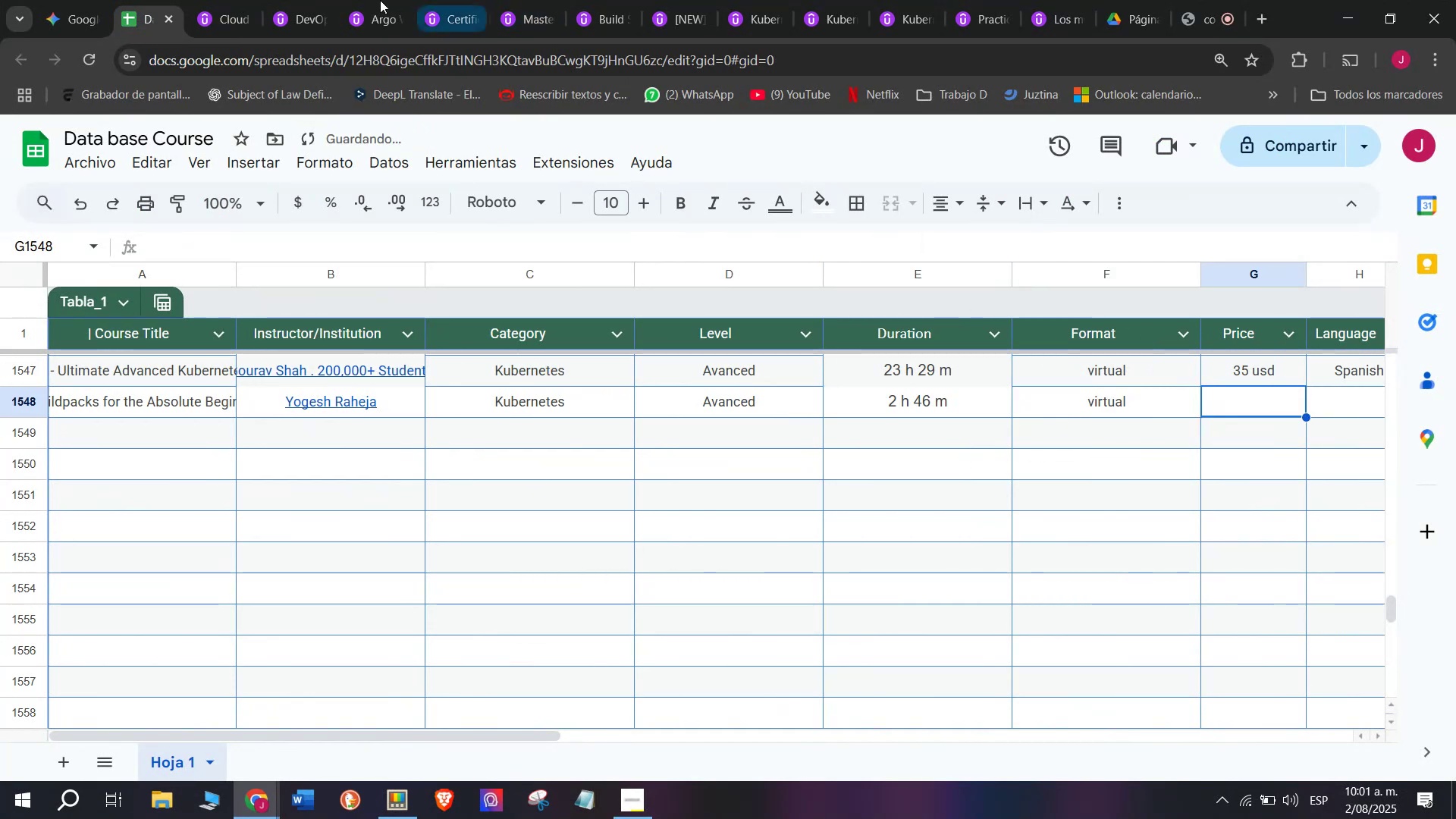 
left_click([215, 0])
 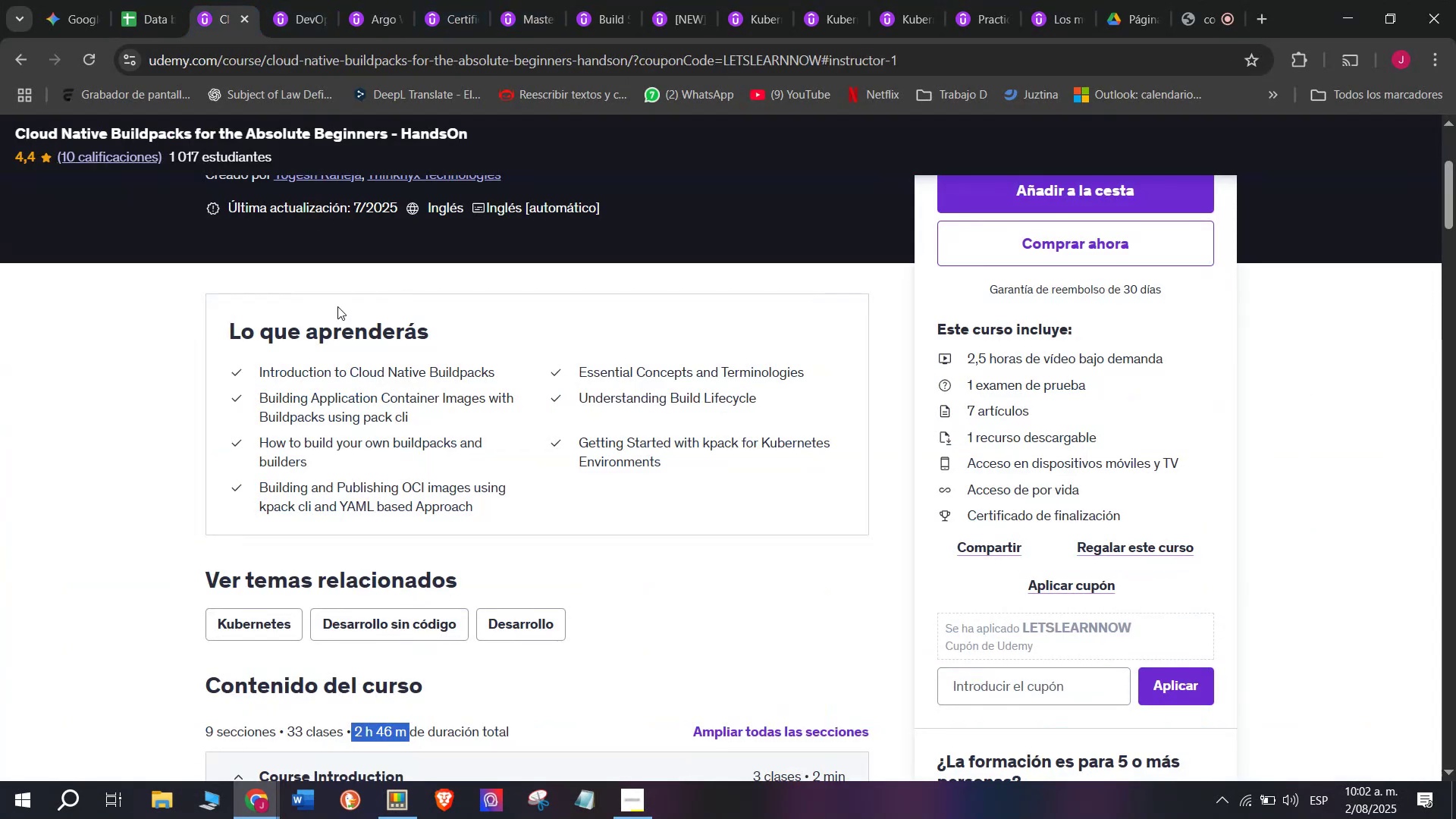 
scroll: coordinate [337, 305], scroll_direction: up, amount: 2.0
 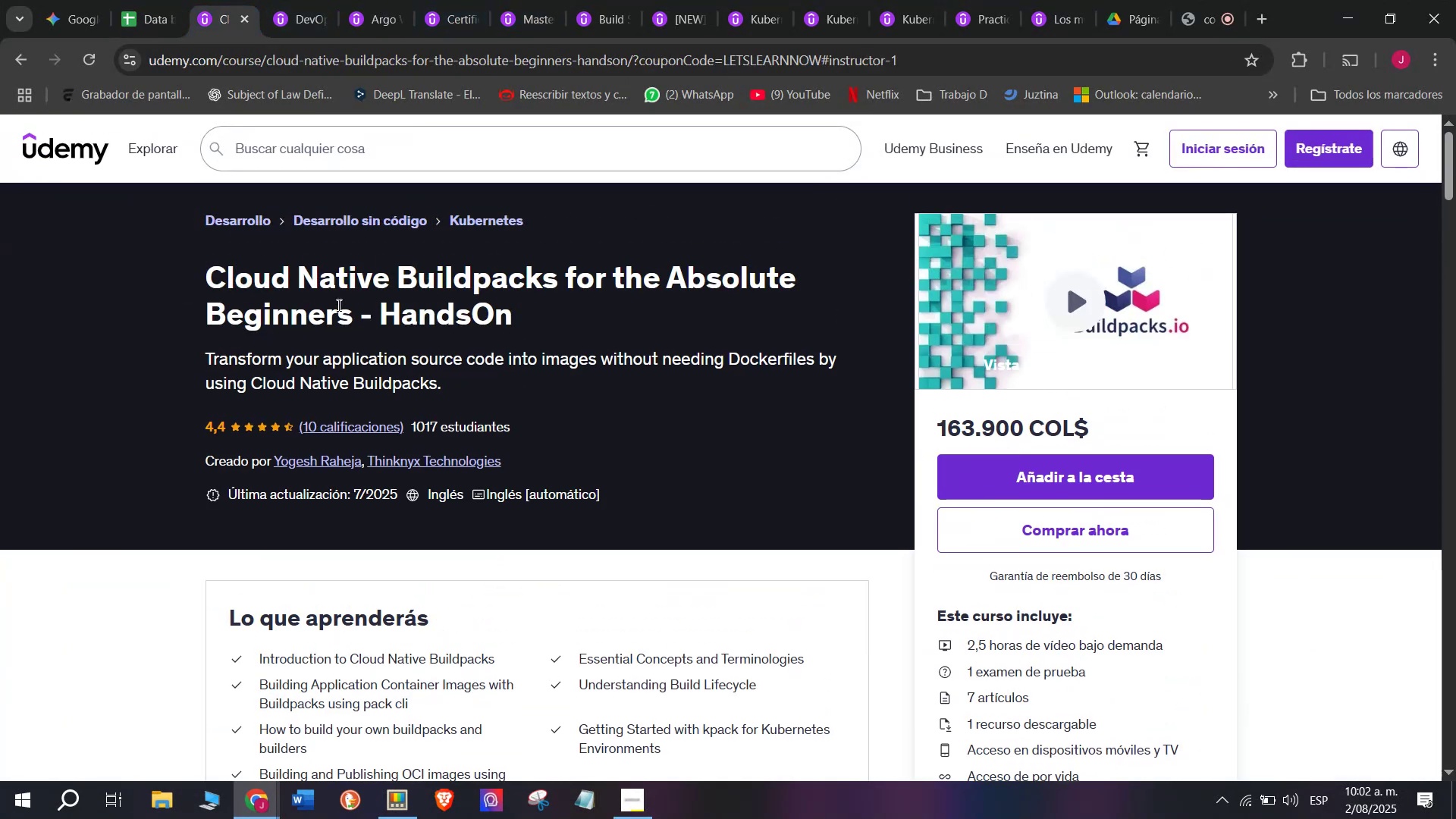 
left_click([111, 0])
 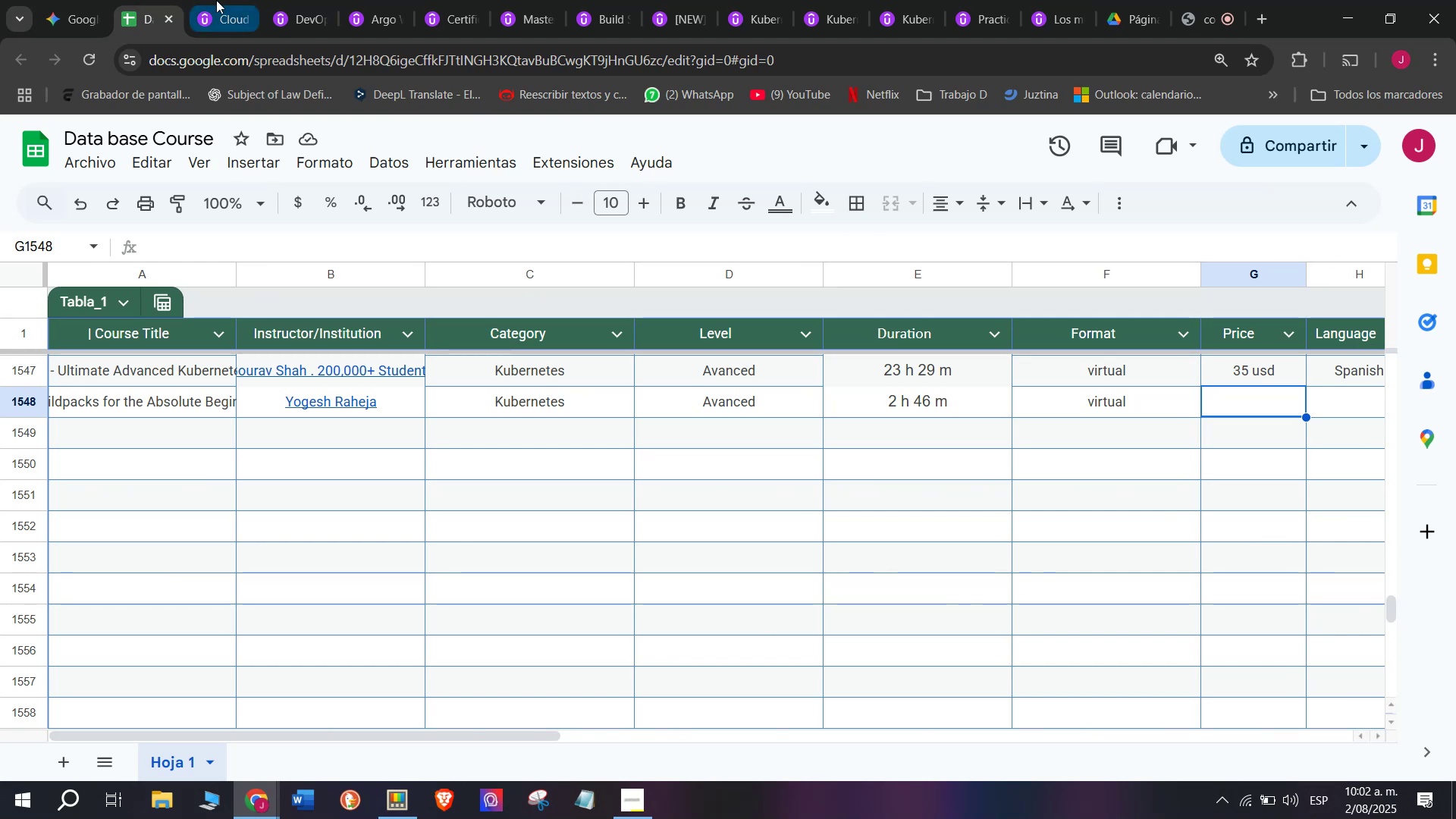 
left_click([216, 0])
 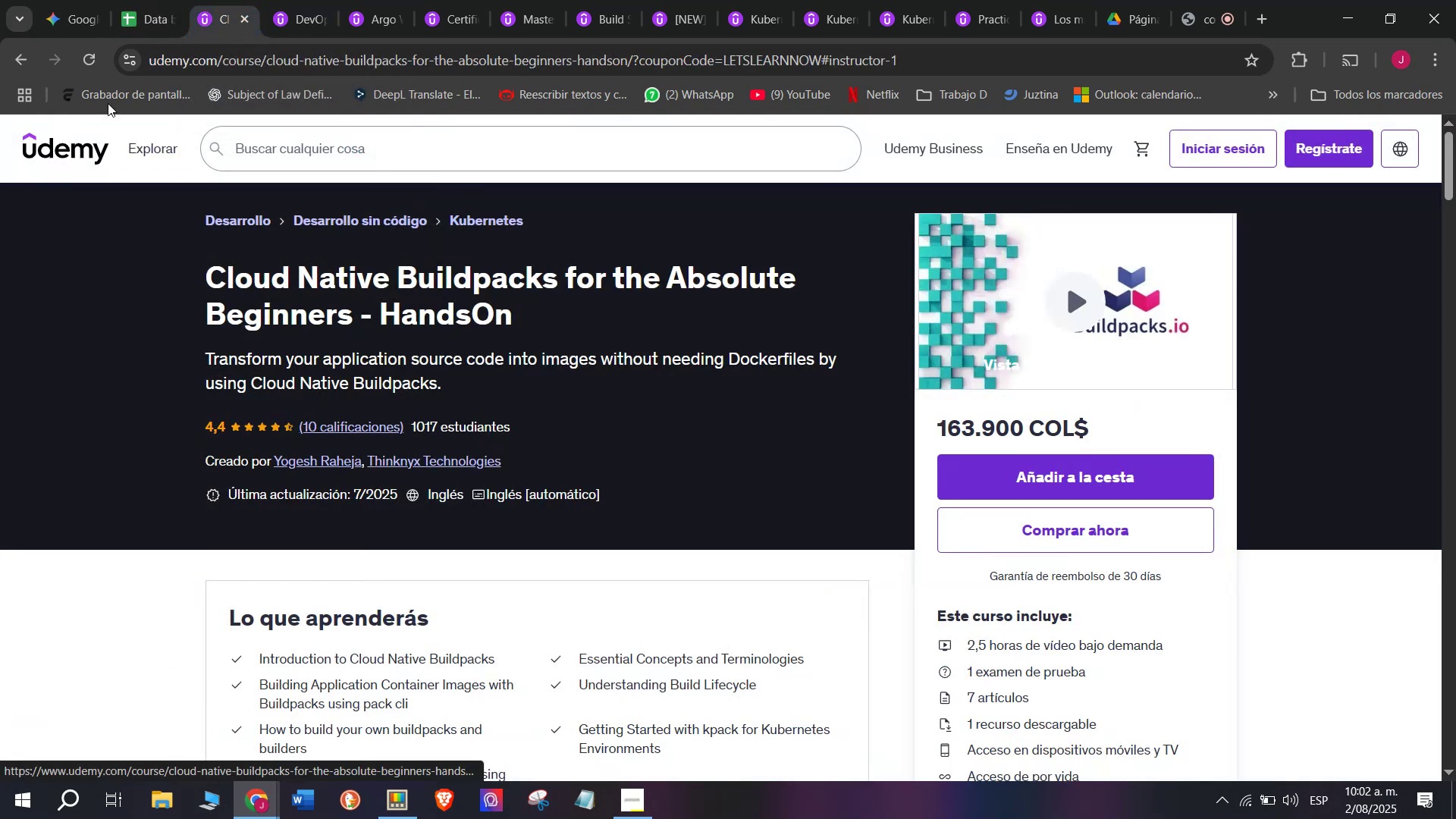 
left_click([113, 0])
 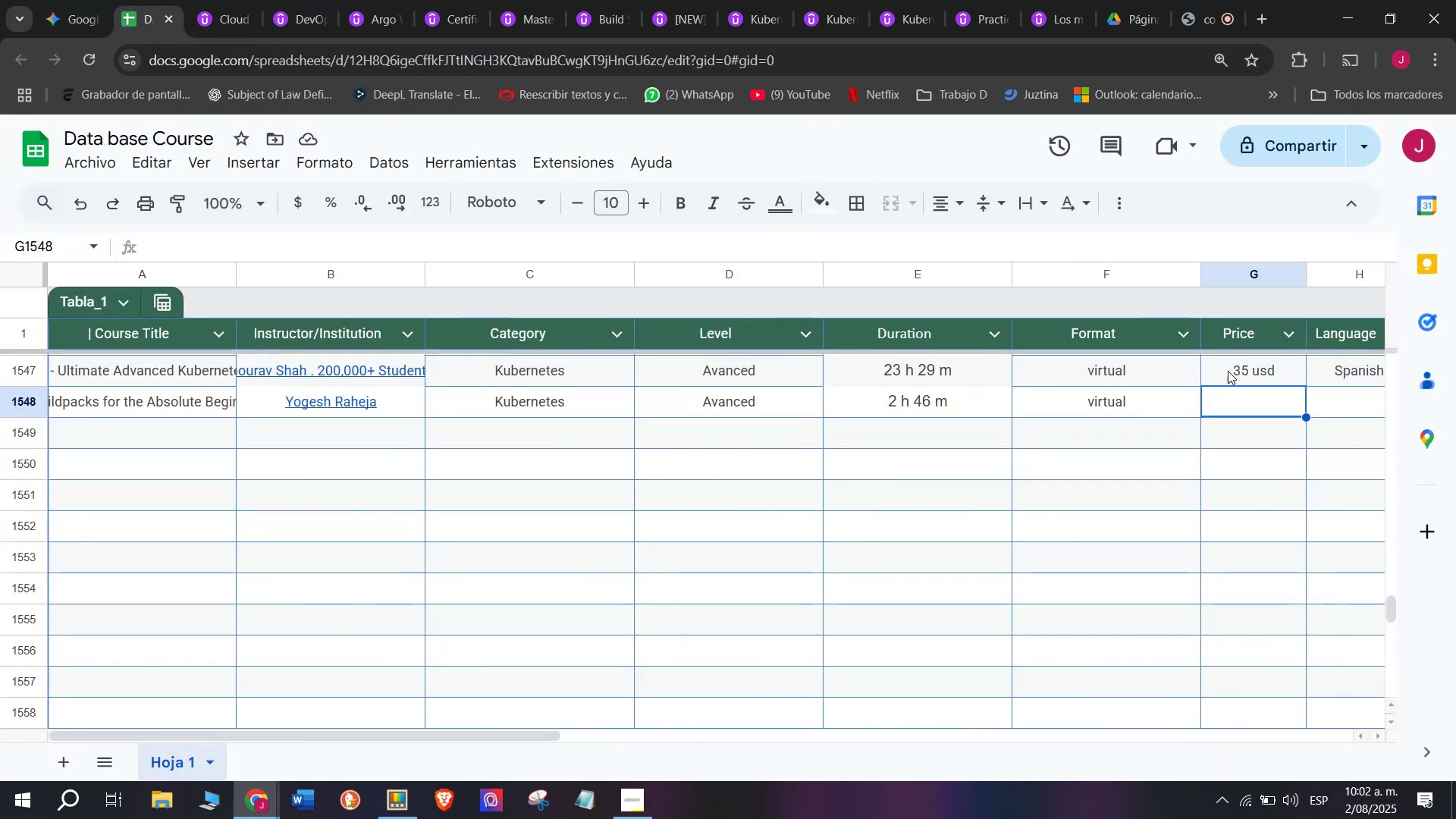 
left_click([1238, 369])
 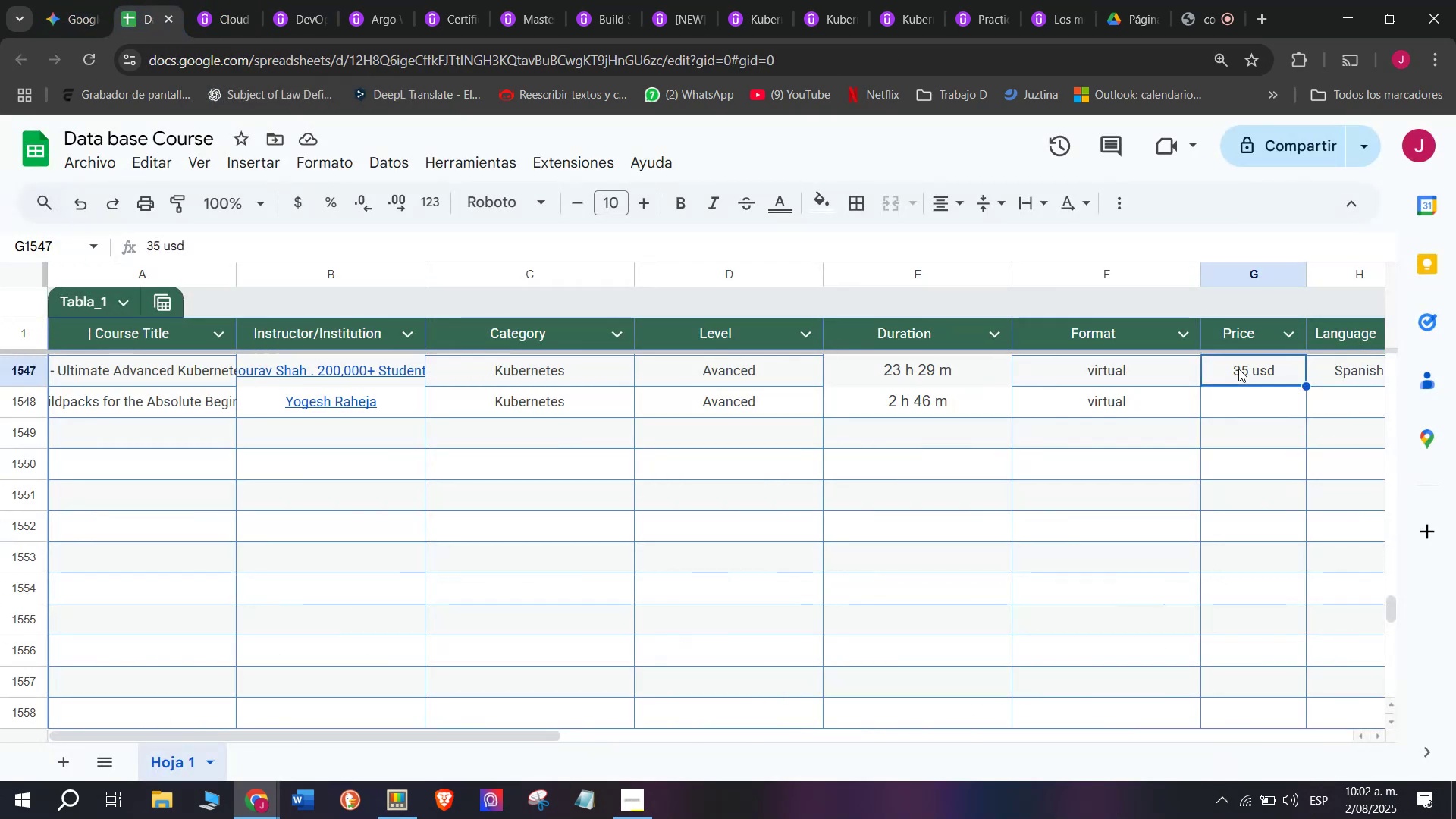 
key(Break)
 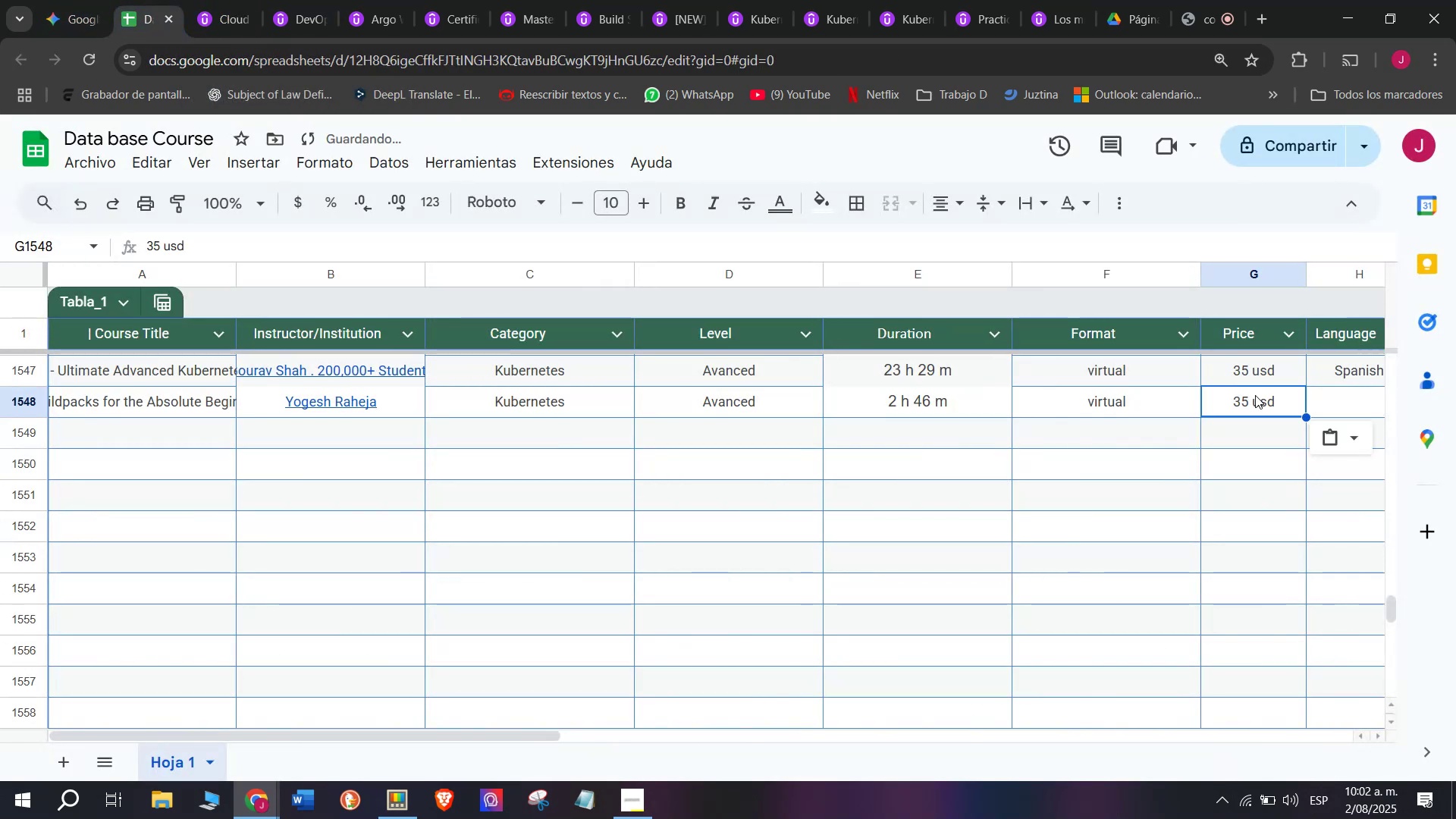 
key(Control+ControlLeft)
 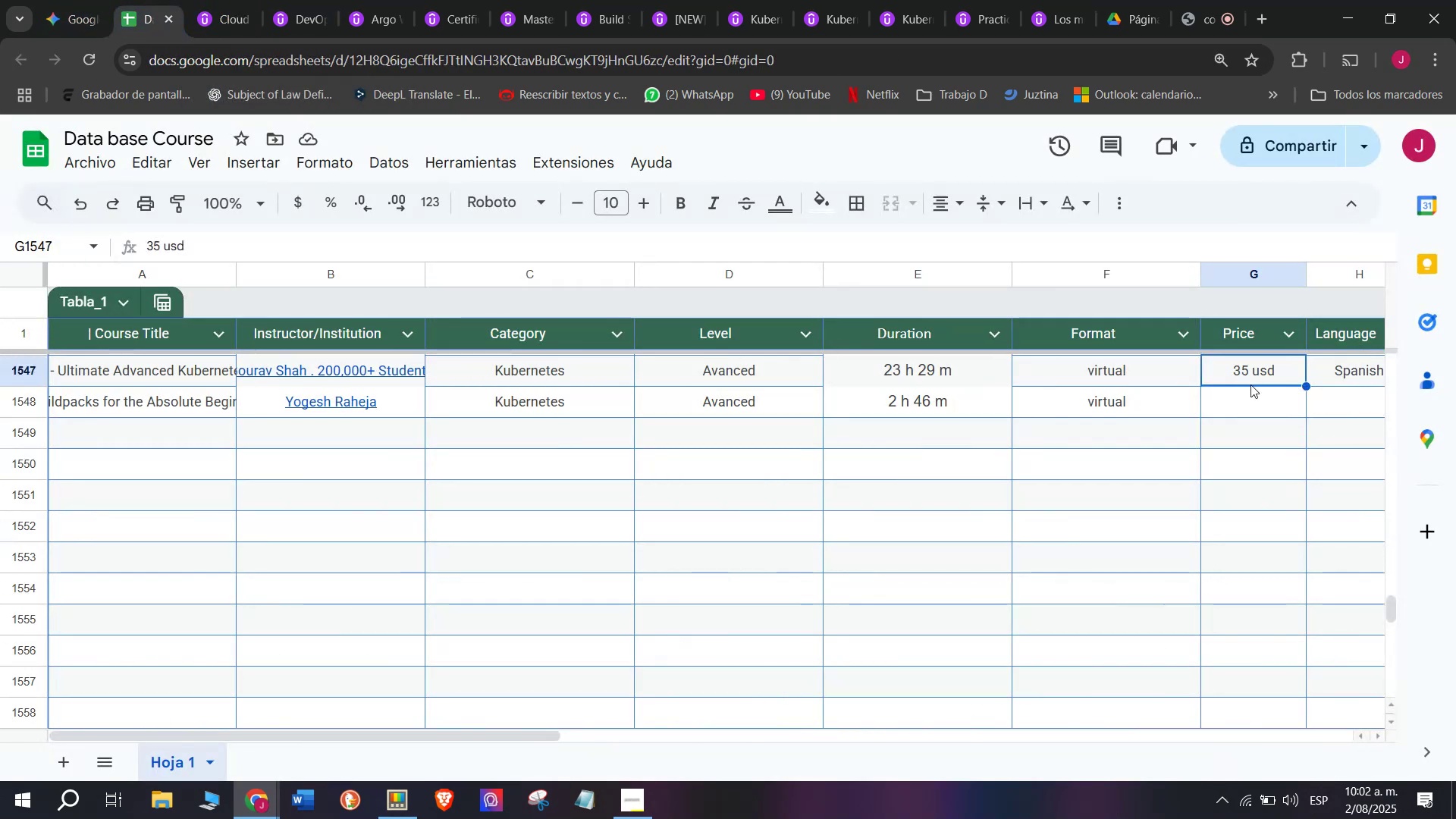 
key(Control+C)
 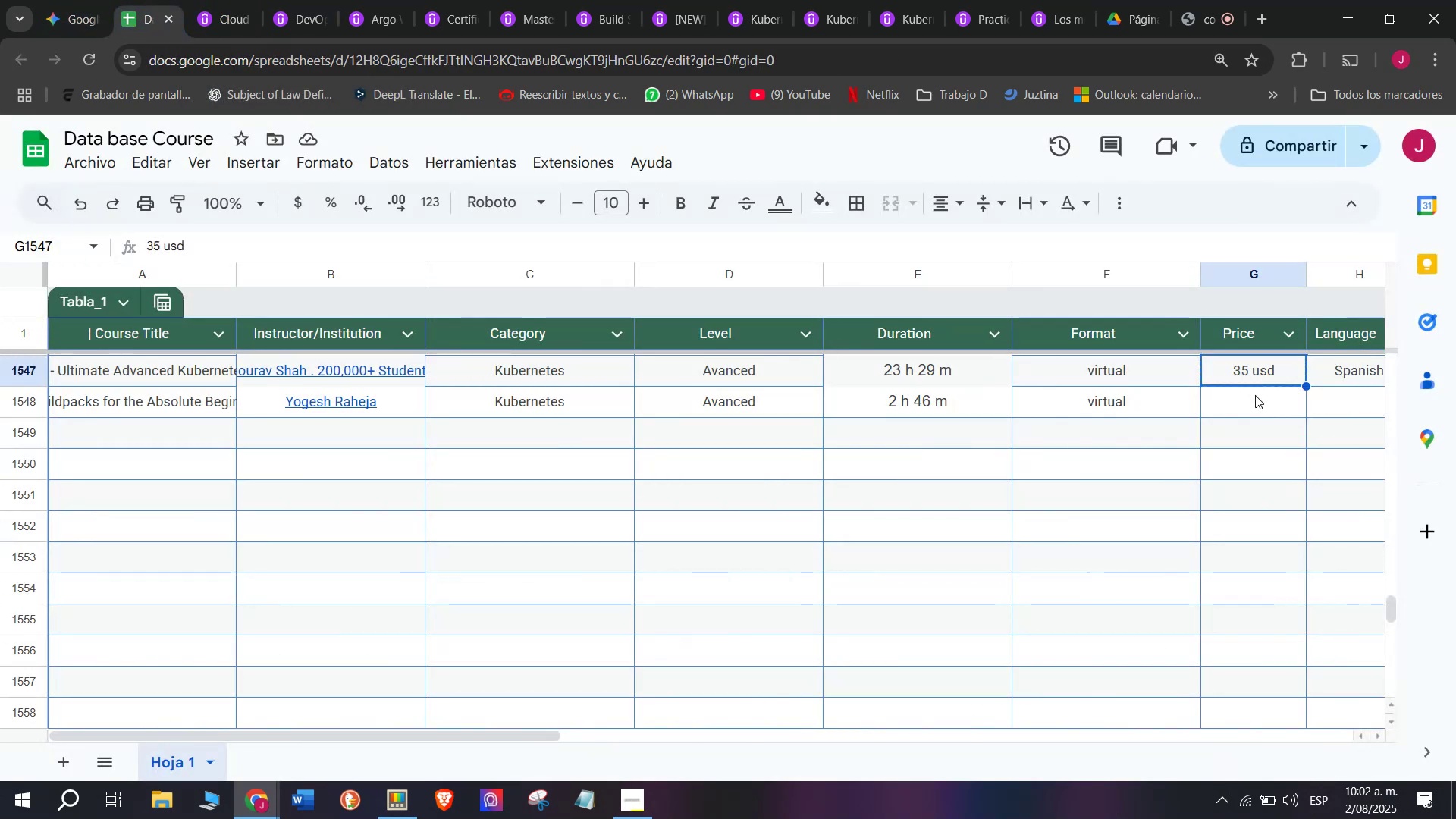 
double_click([1255, 395])
 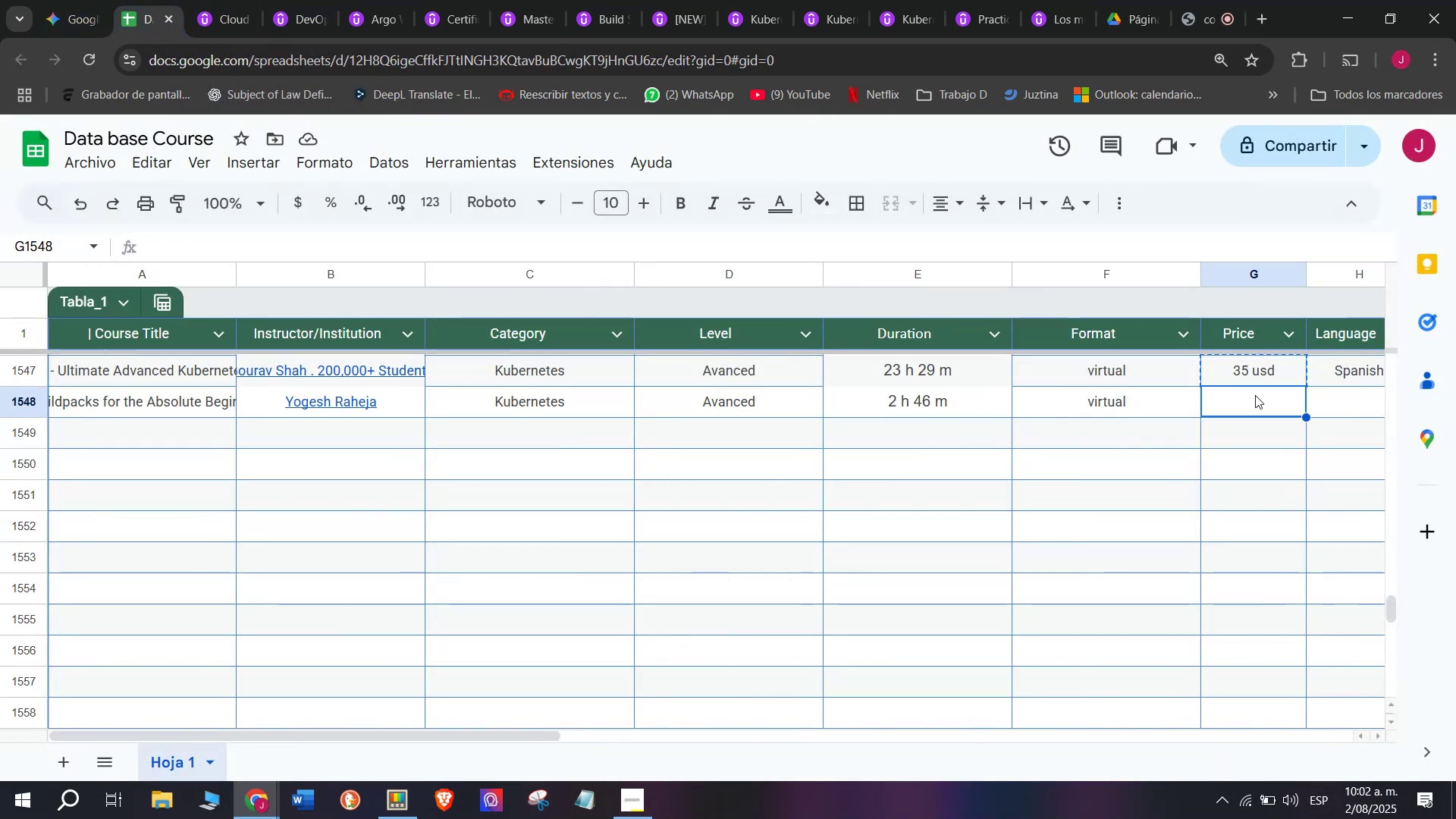 
key(Control+ControlLeft)
 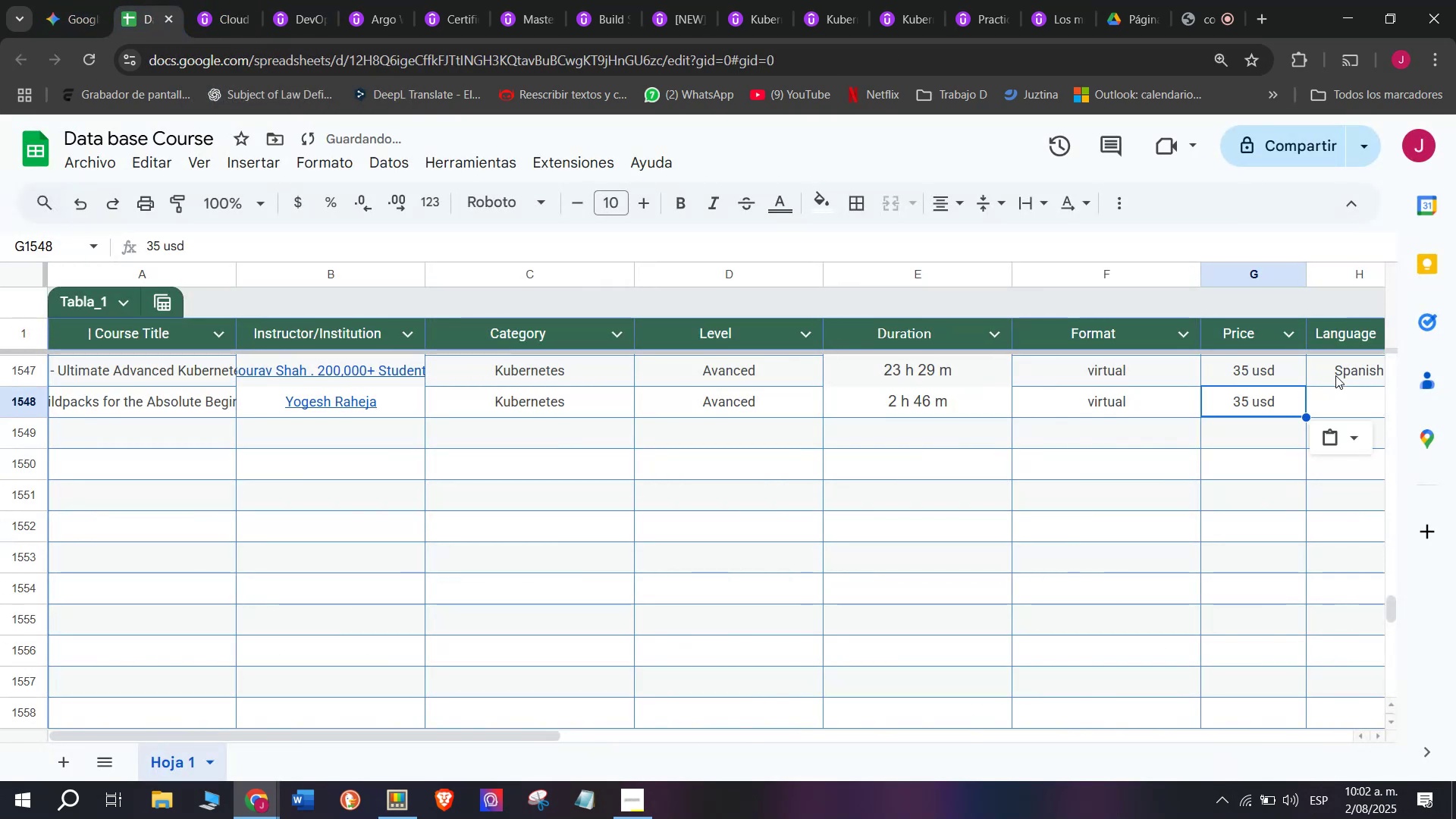 
key(Z)
 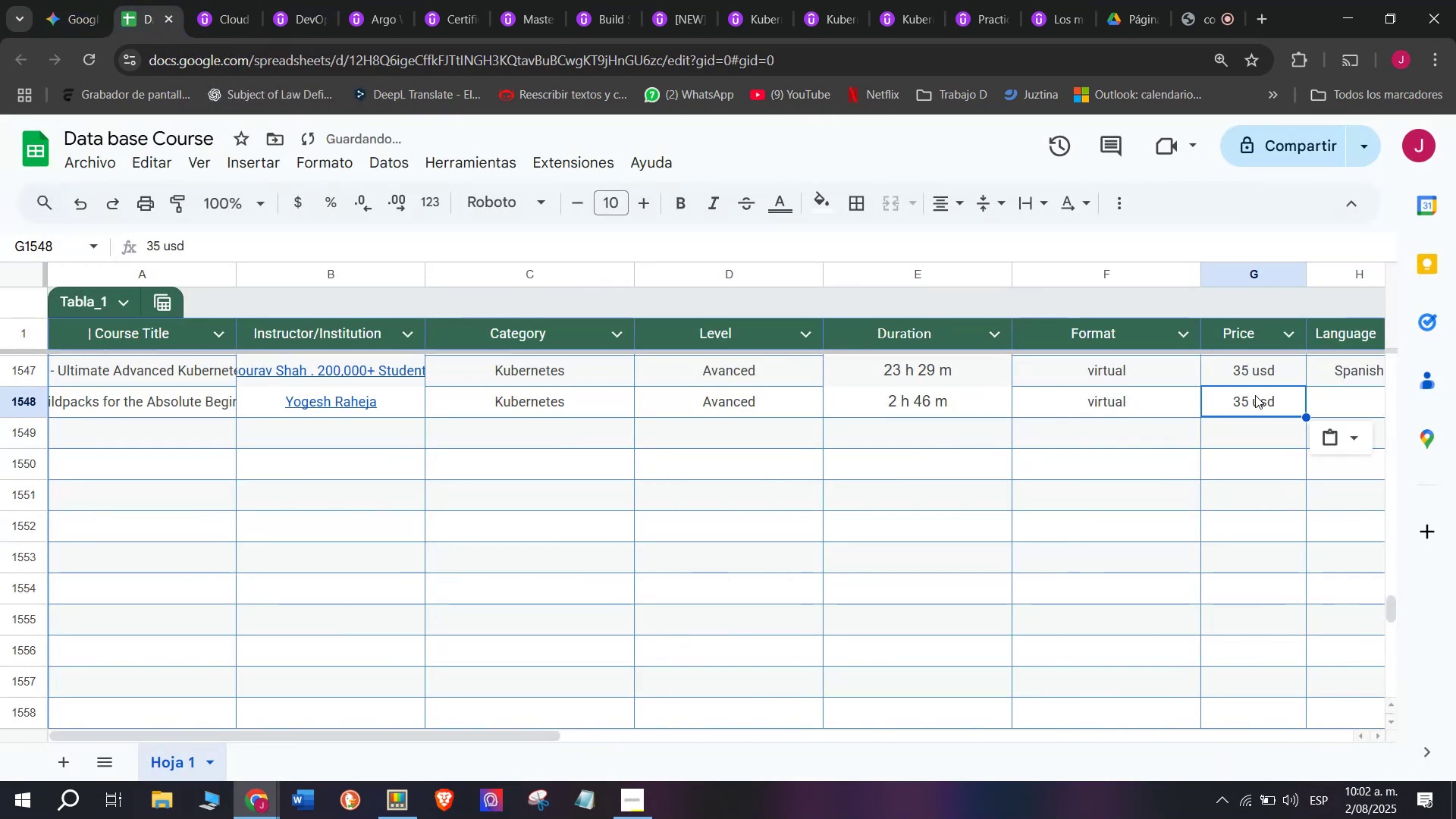 
key(Control+V)
 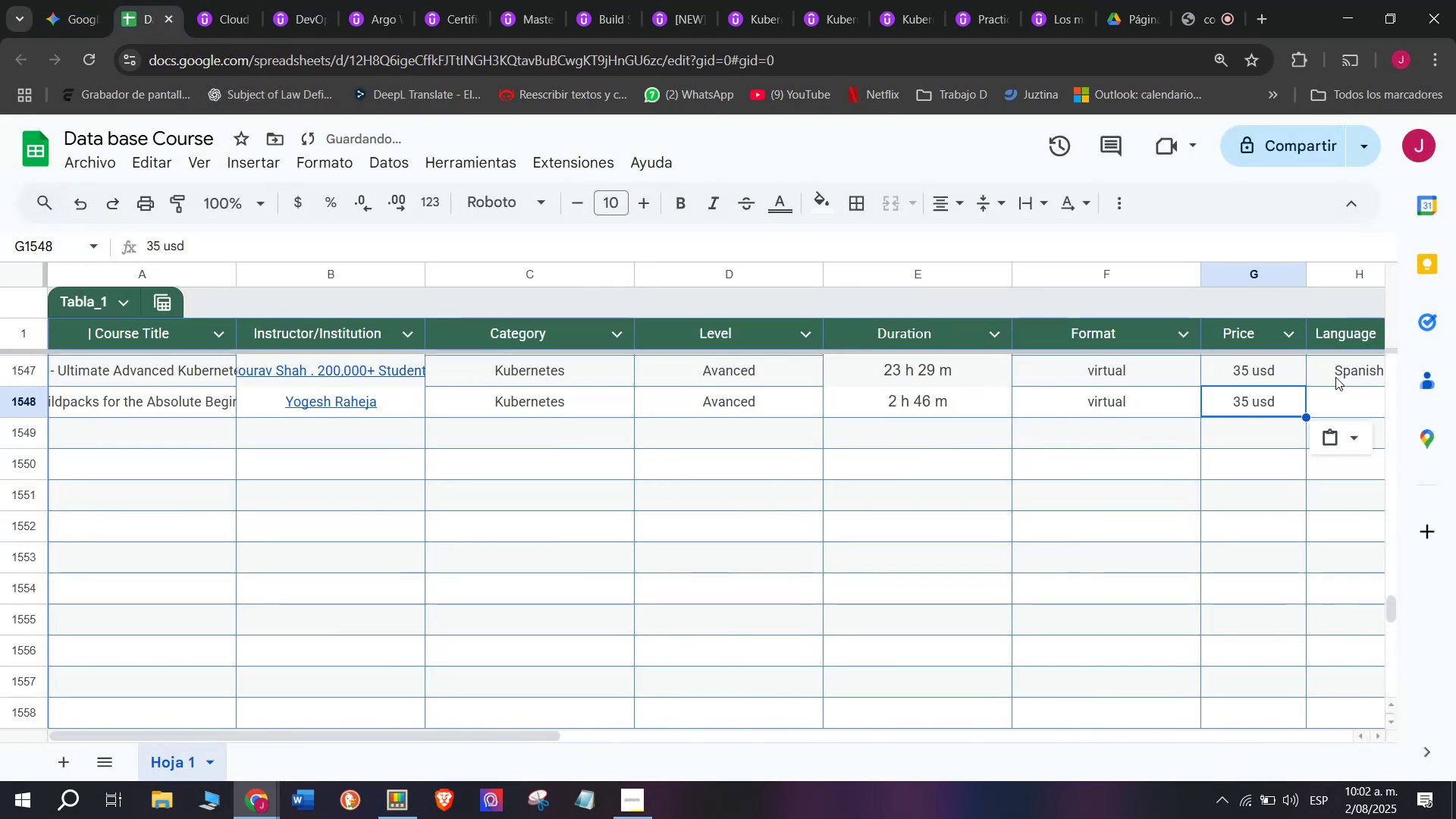 
left_click([1335, 375])
 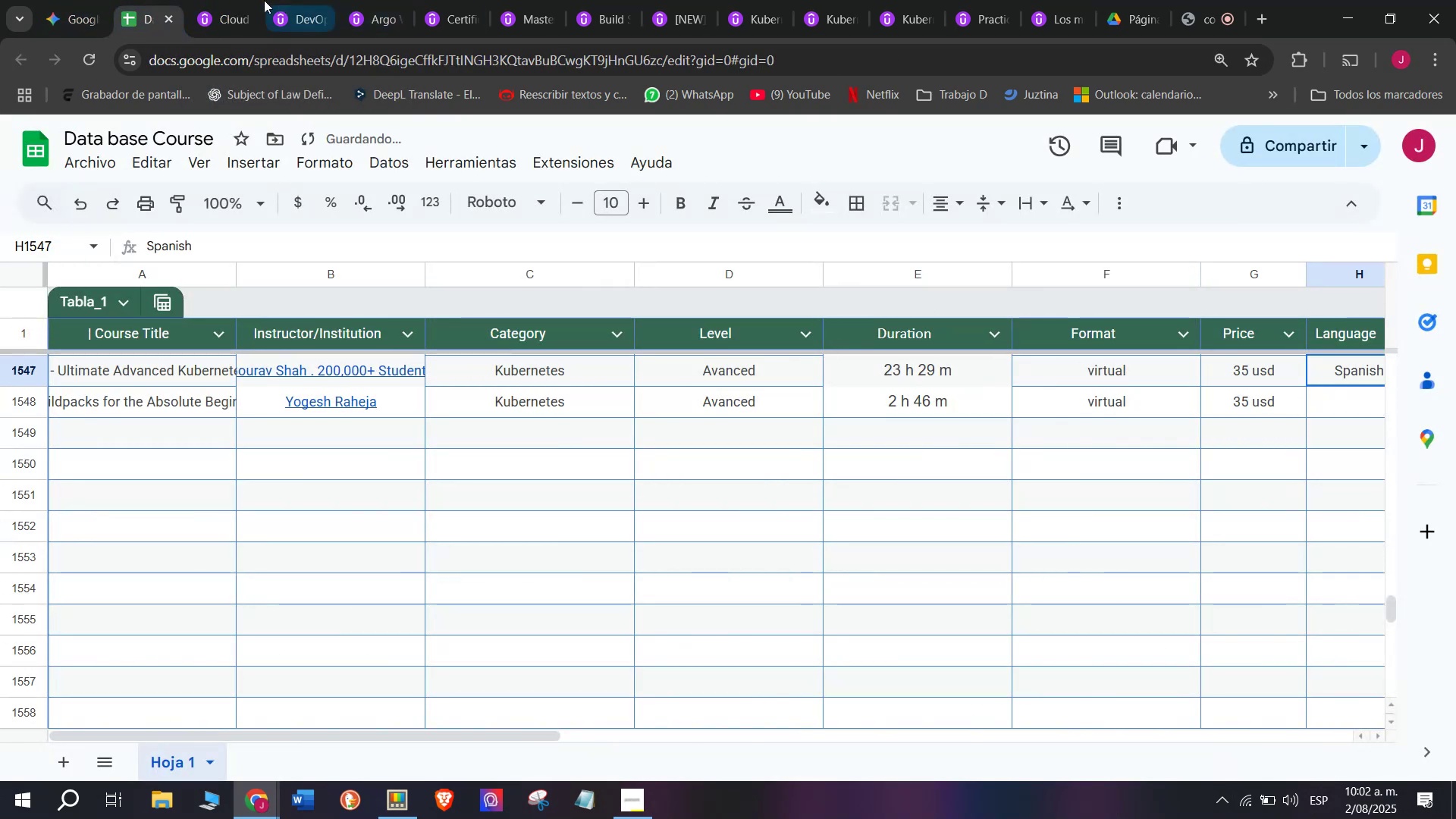 
left_click([250, 0])
 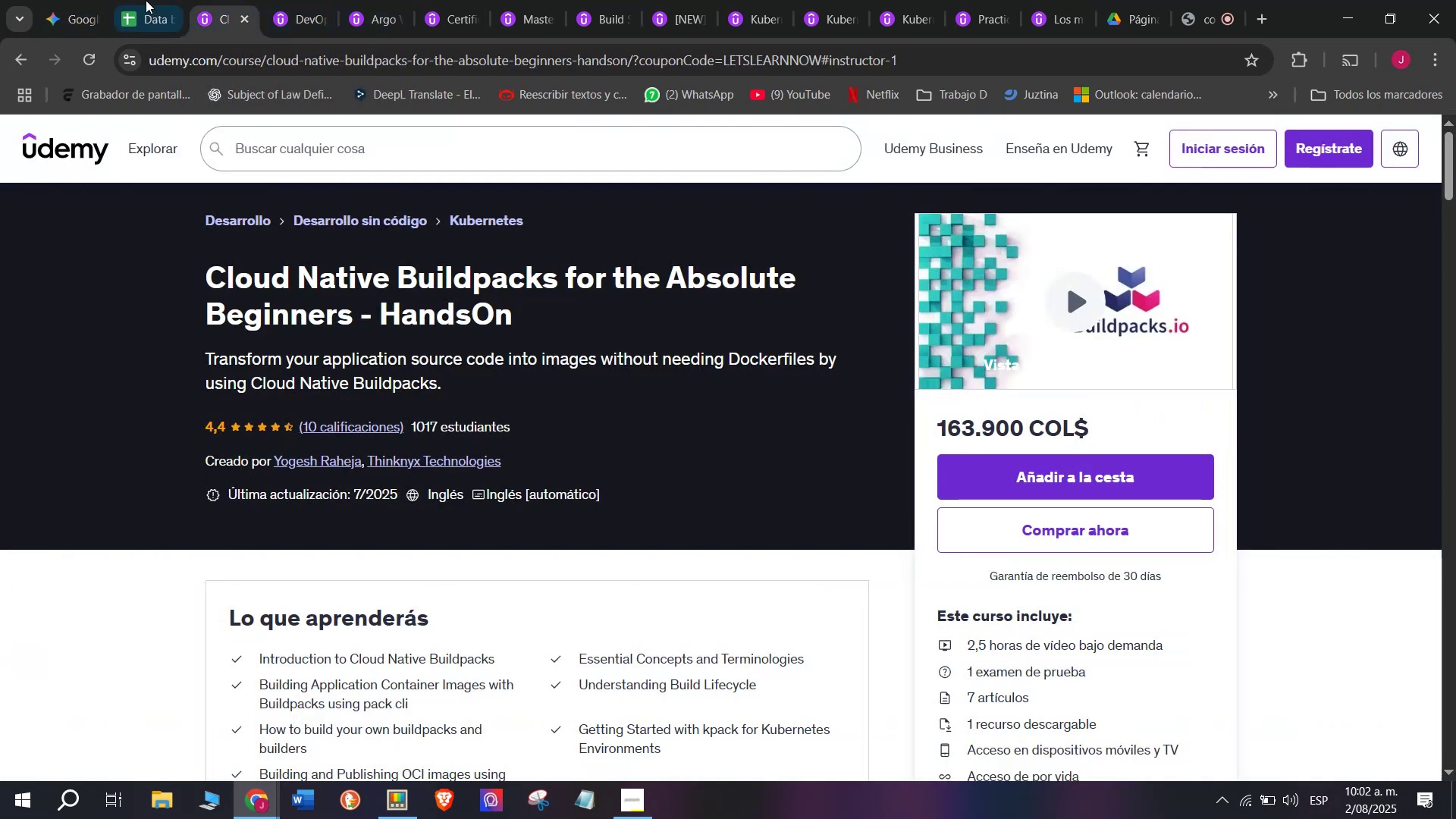 
left_click([142, 0])
 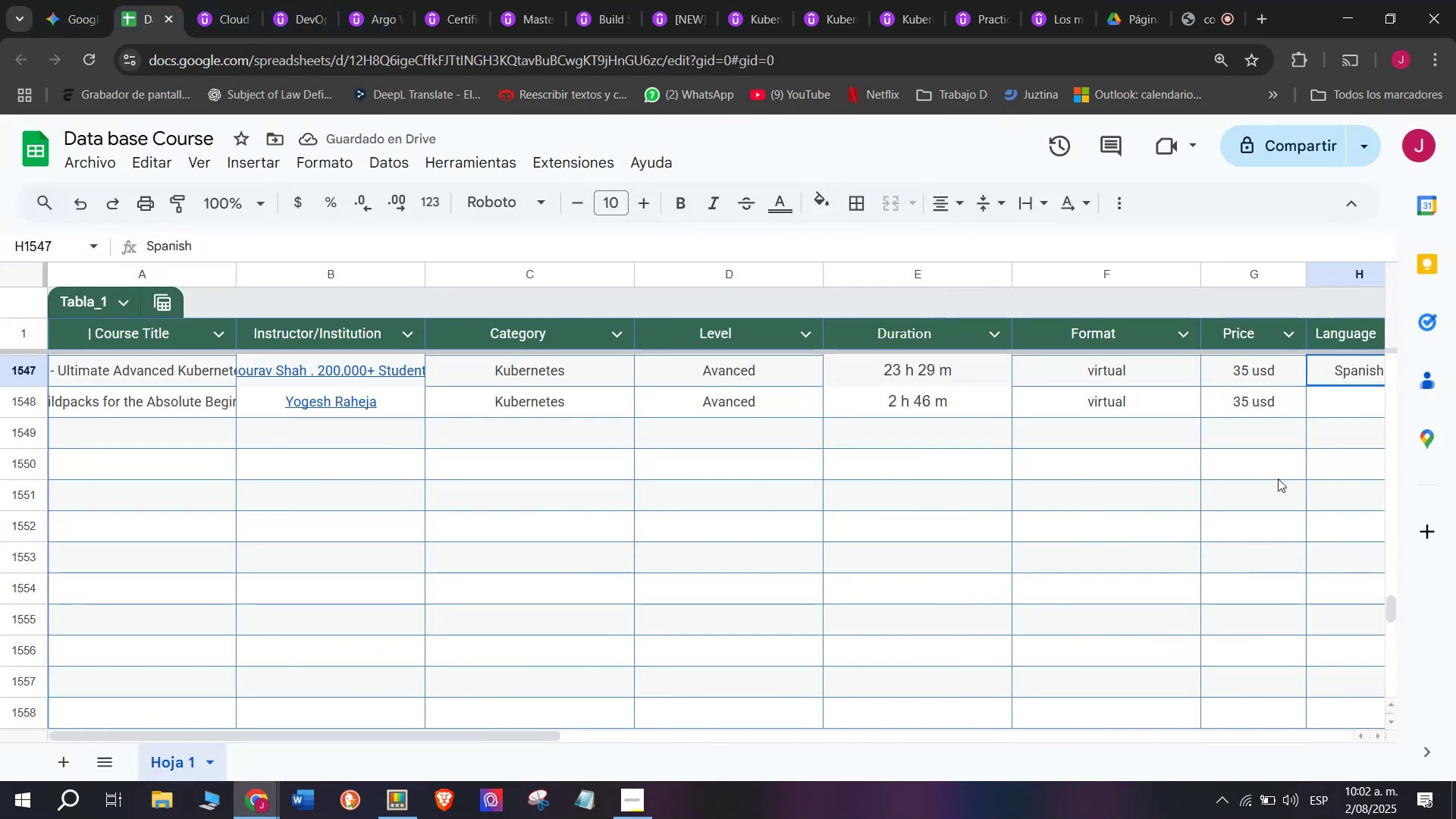 
key(Break)
 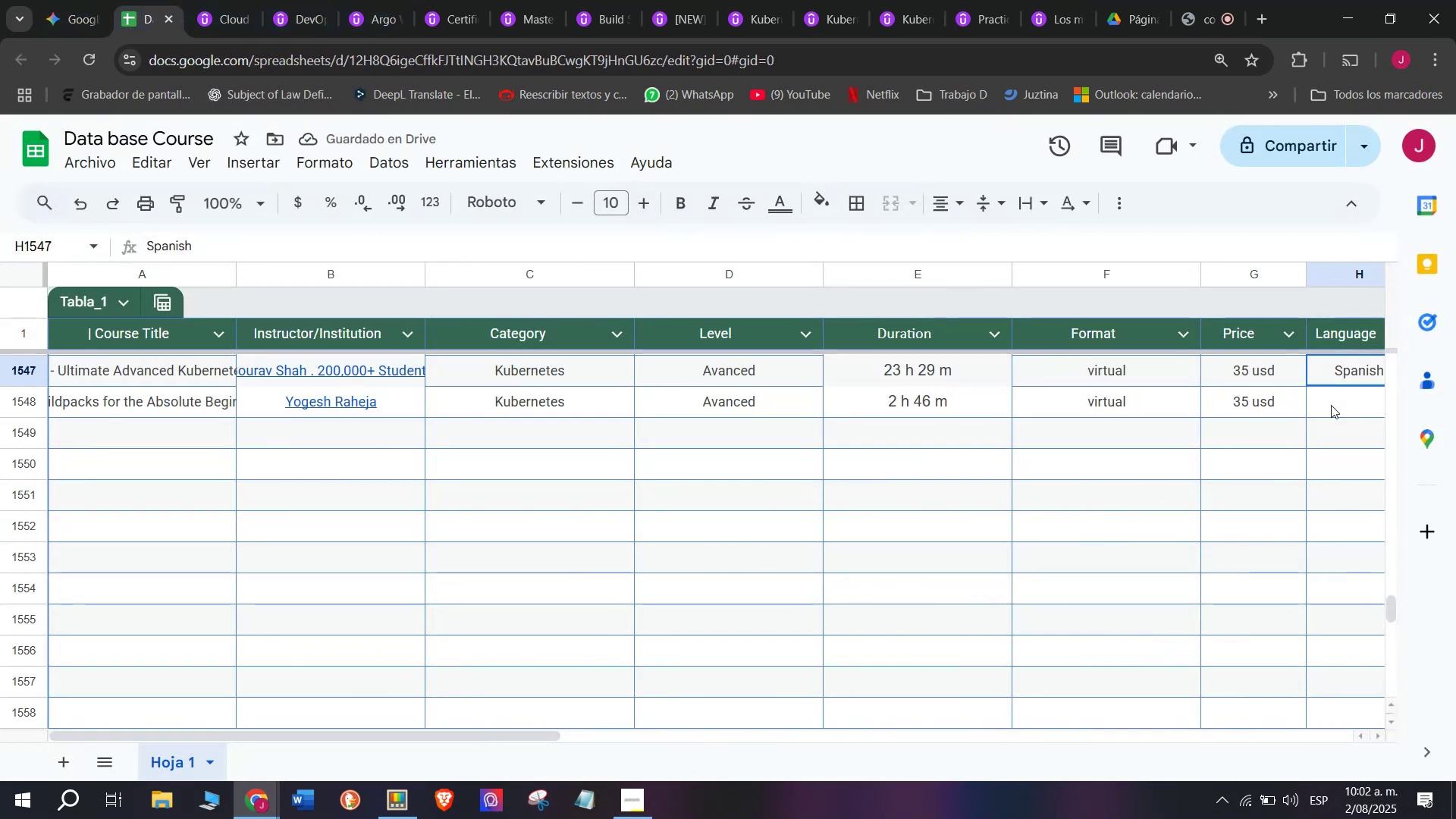 
key(Control+ControlLeft)
 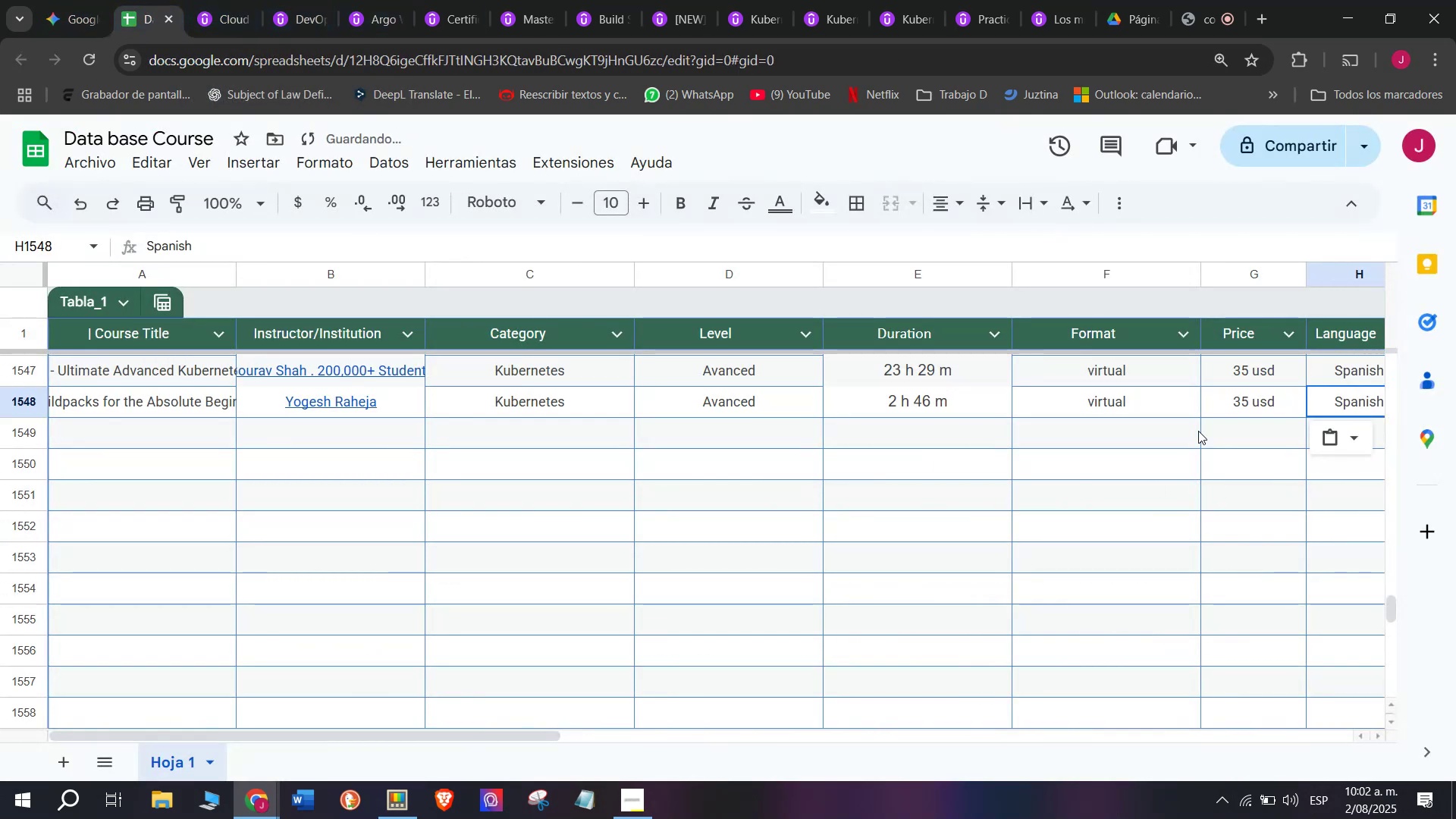 
key(Control+C)
 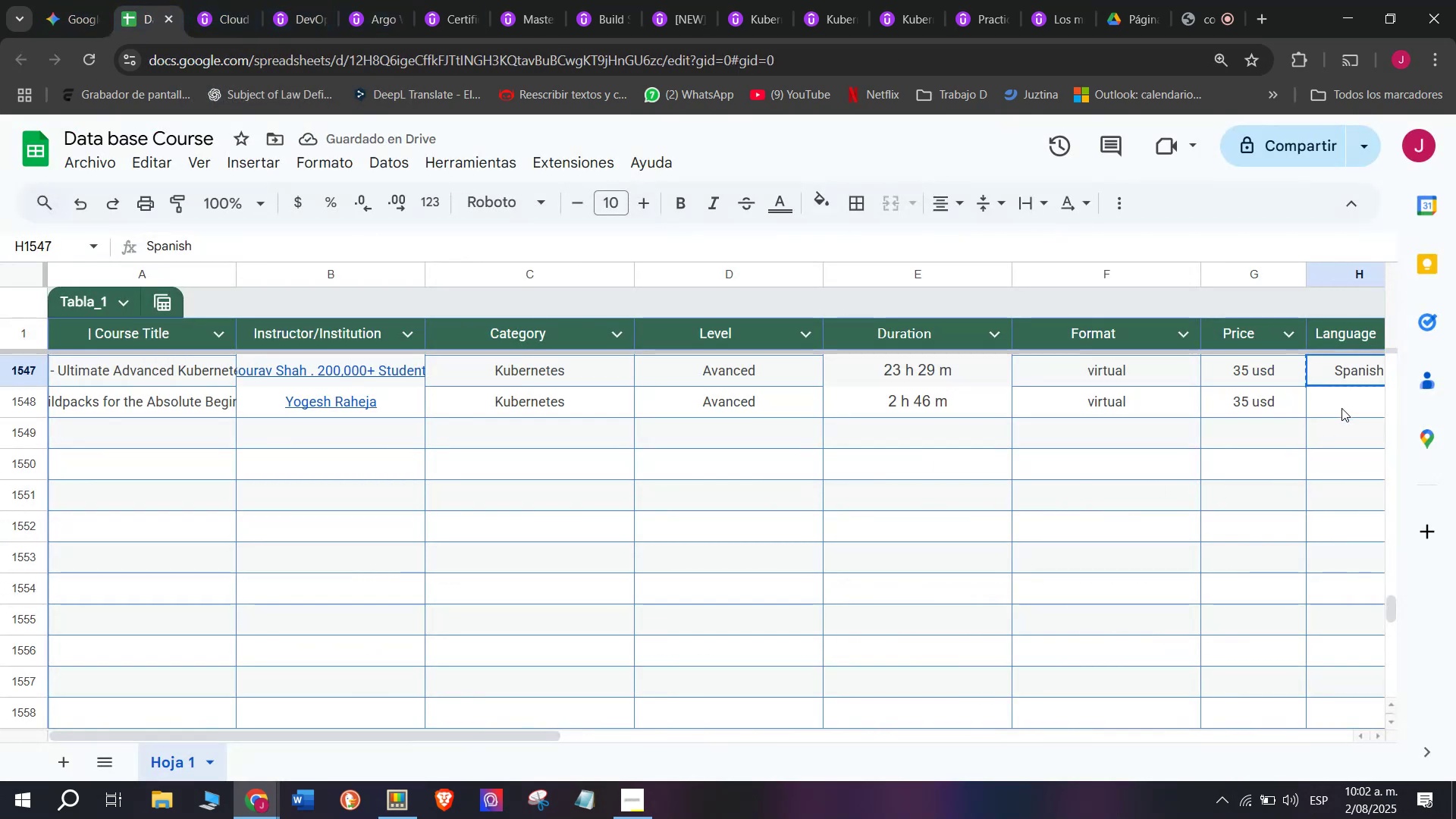 
left_click([1341, 408])
 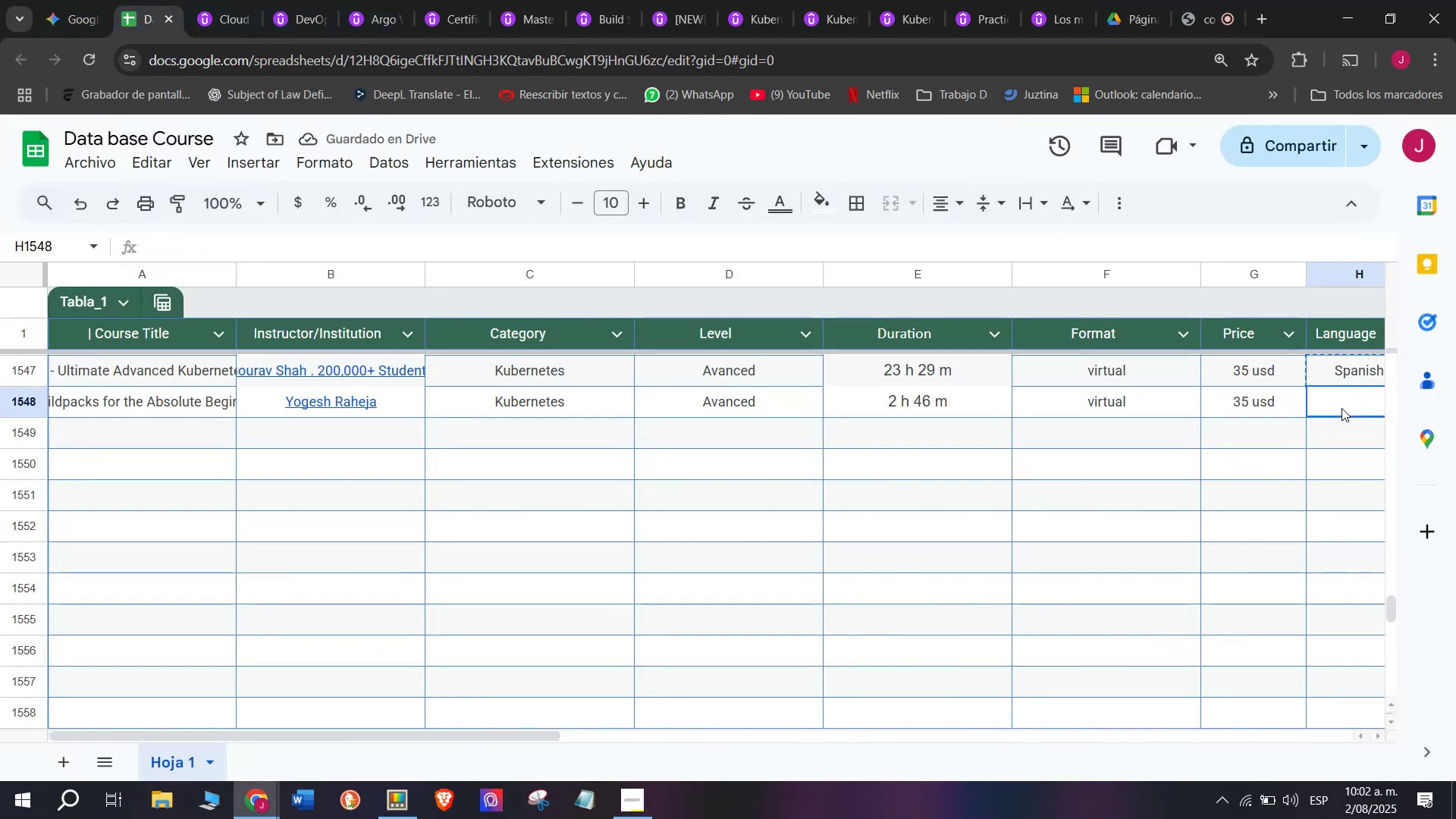 
key(Z)
 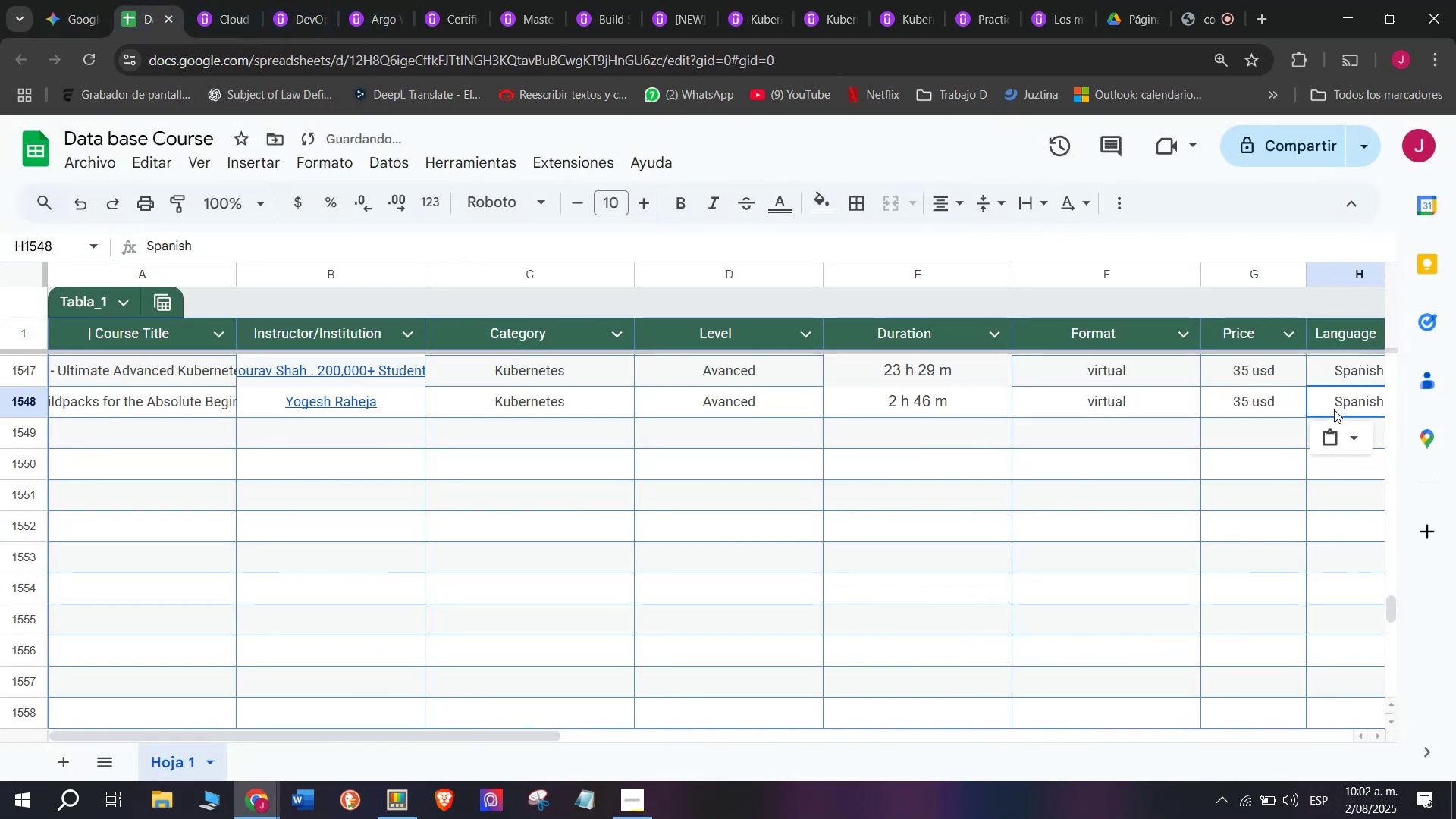 
key(Control+ControlLeft)
 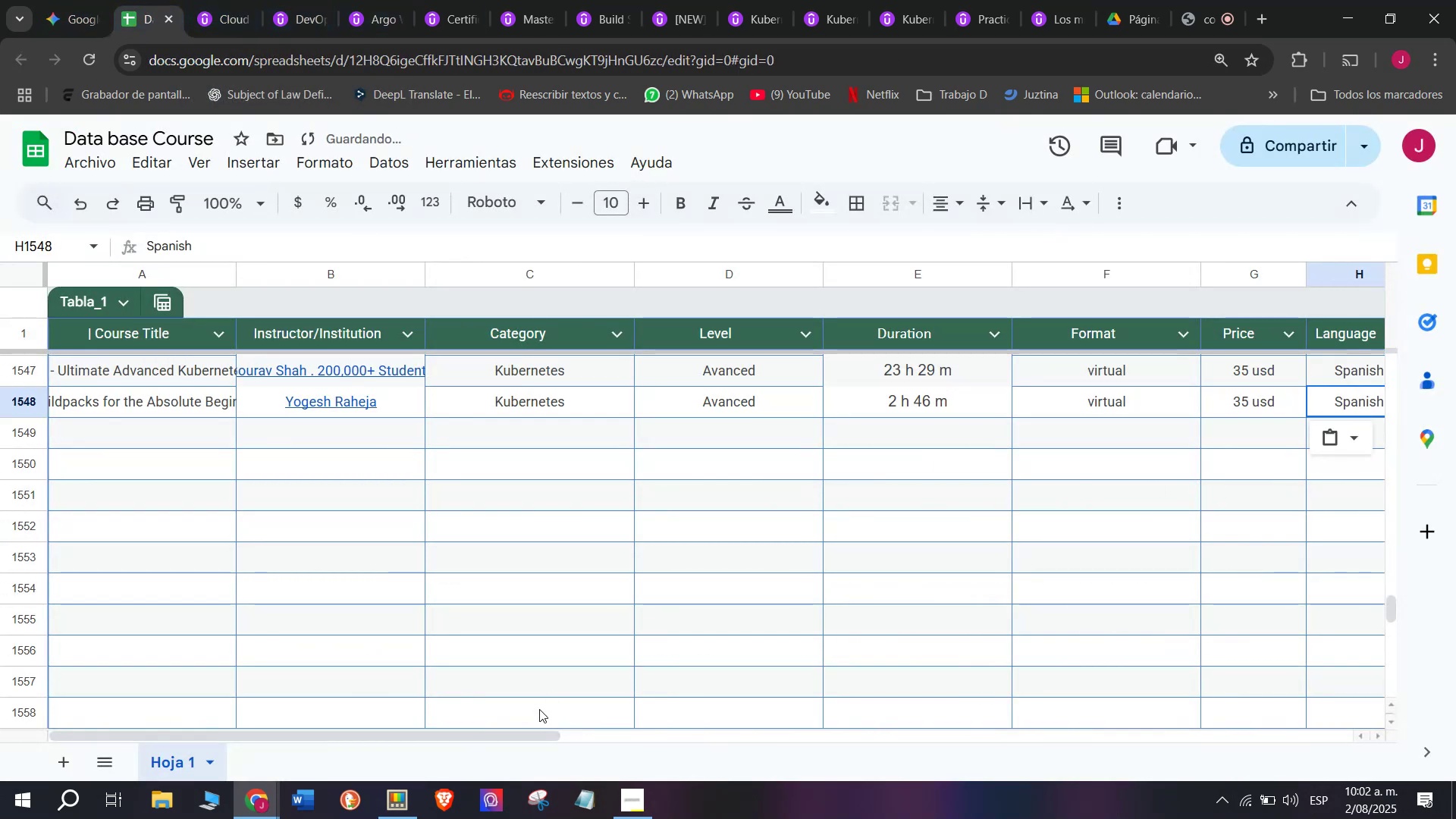 
key(Control+V)
 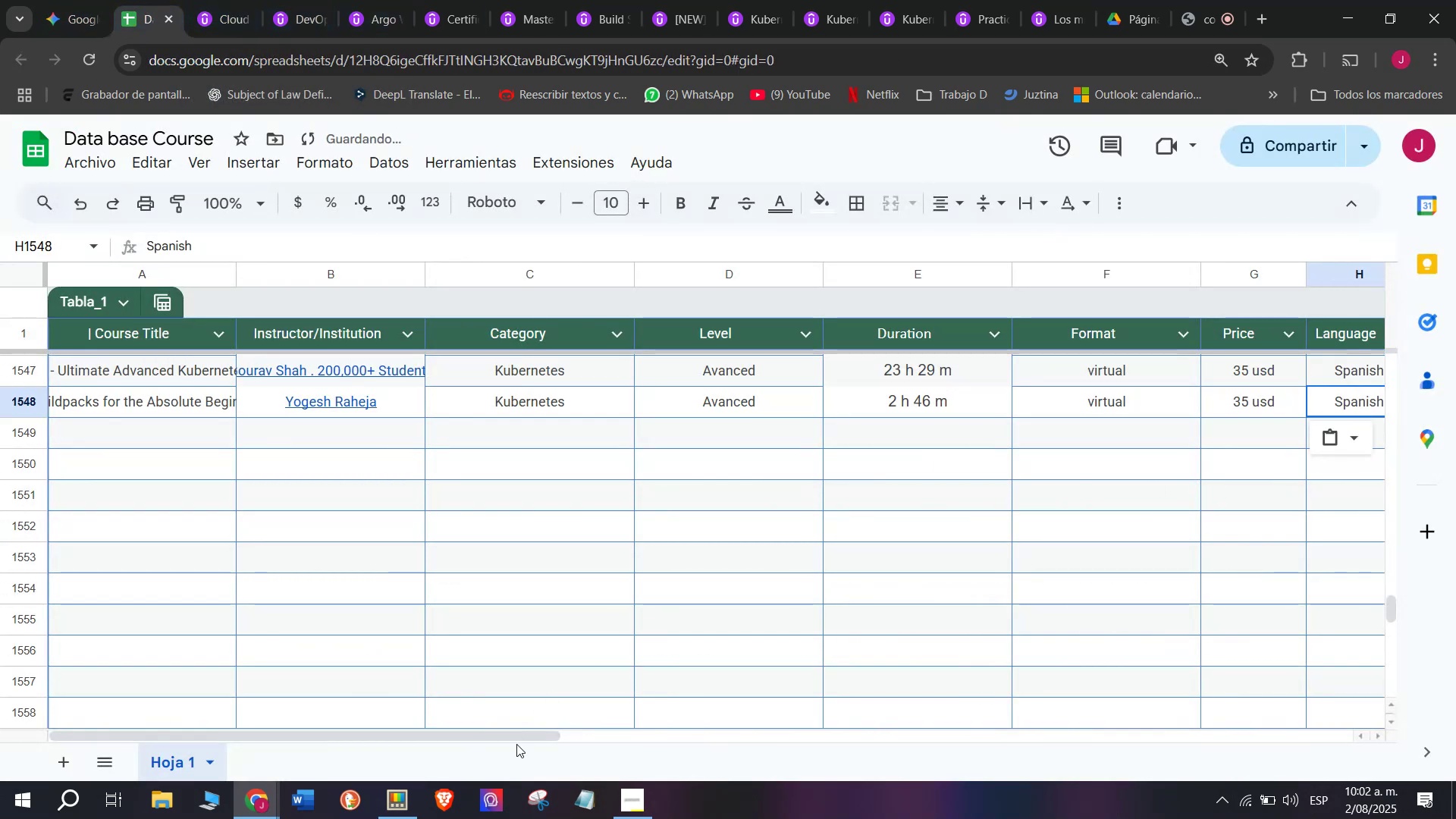 
left_click_drag(start_coordinate=[519, 738], to_coordinate=[899, 764])
 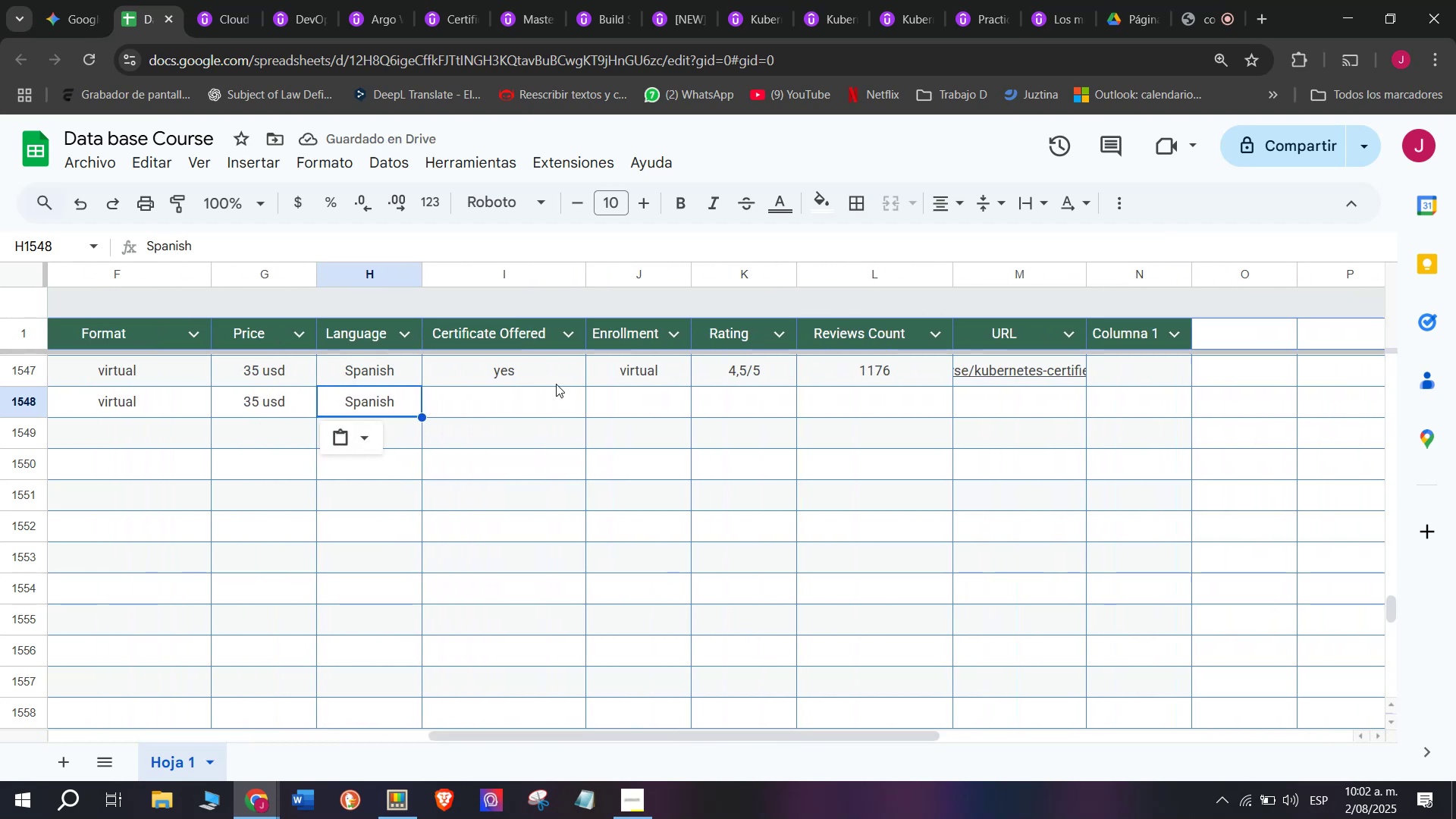 
key(Break)
 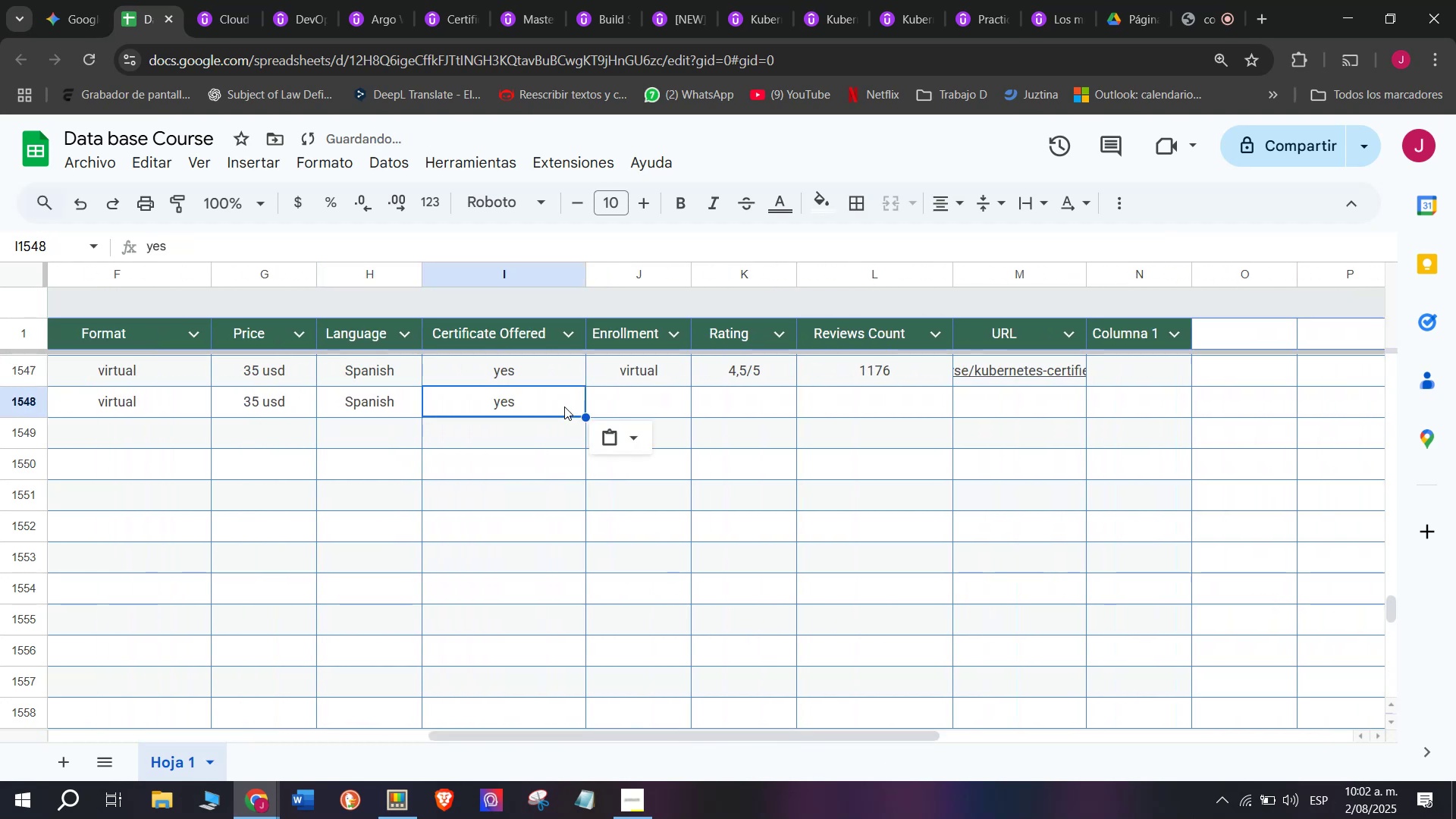 
key(Control+ControlLeft)
 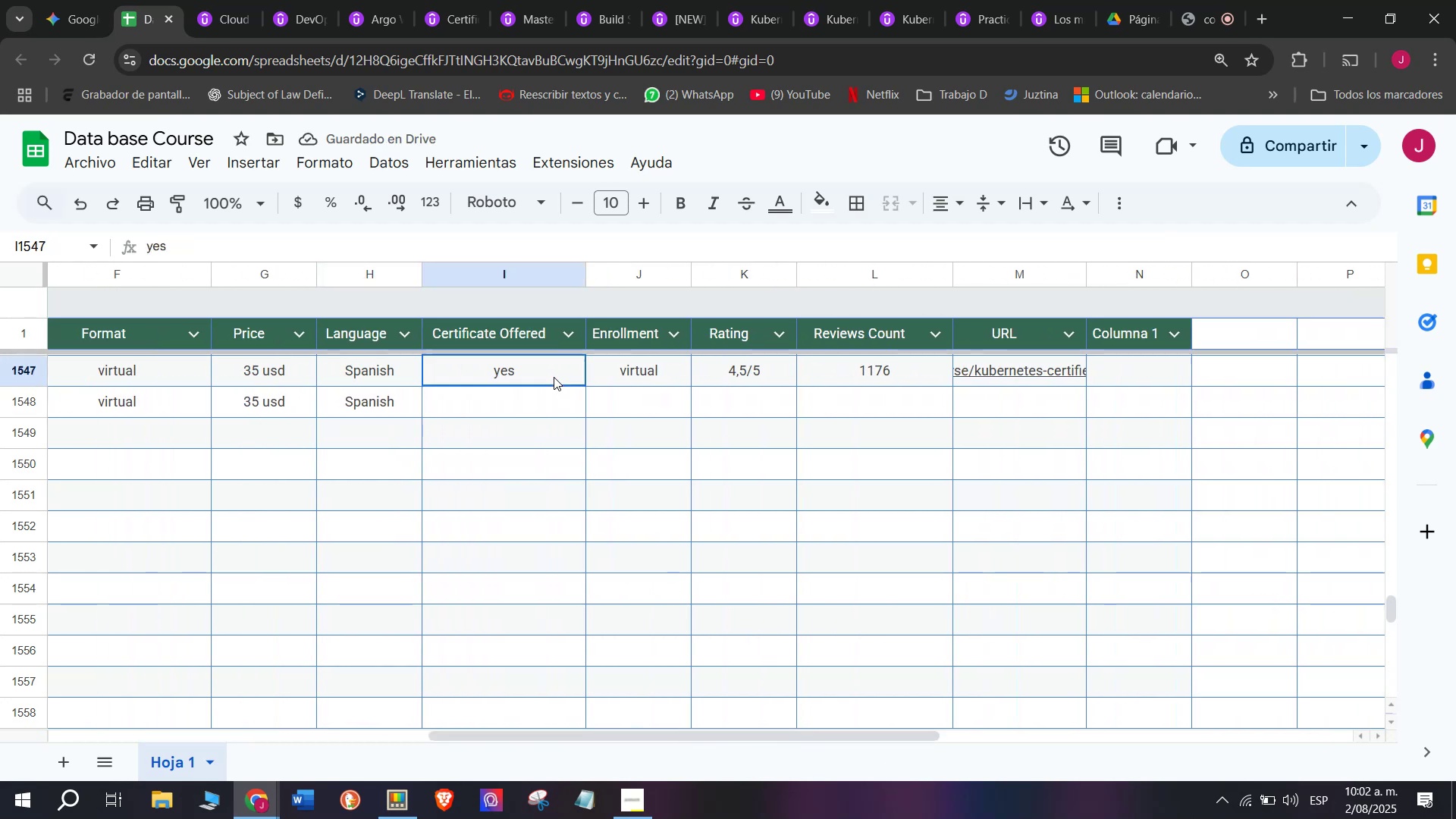 
key(Control+C)
 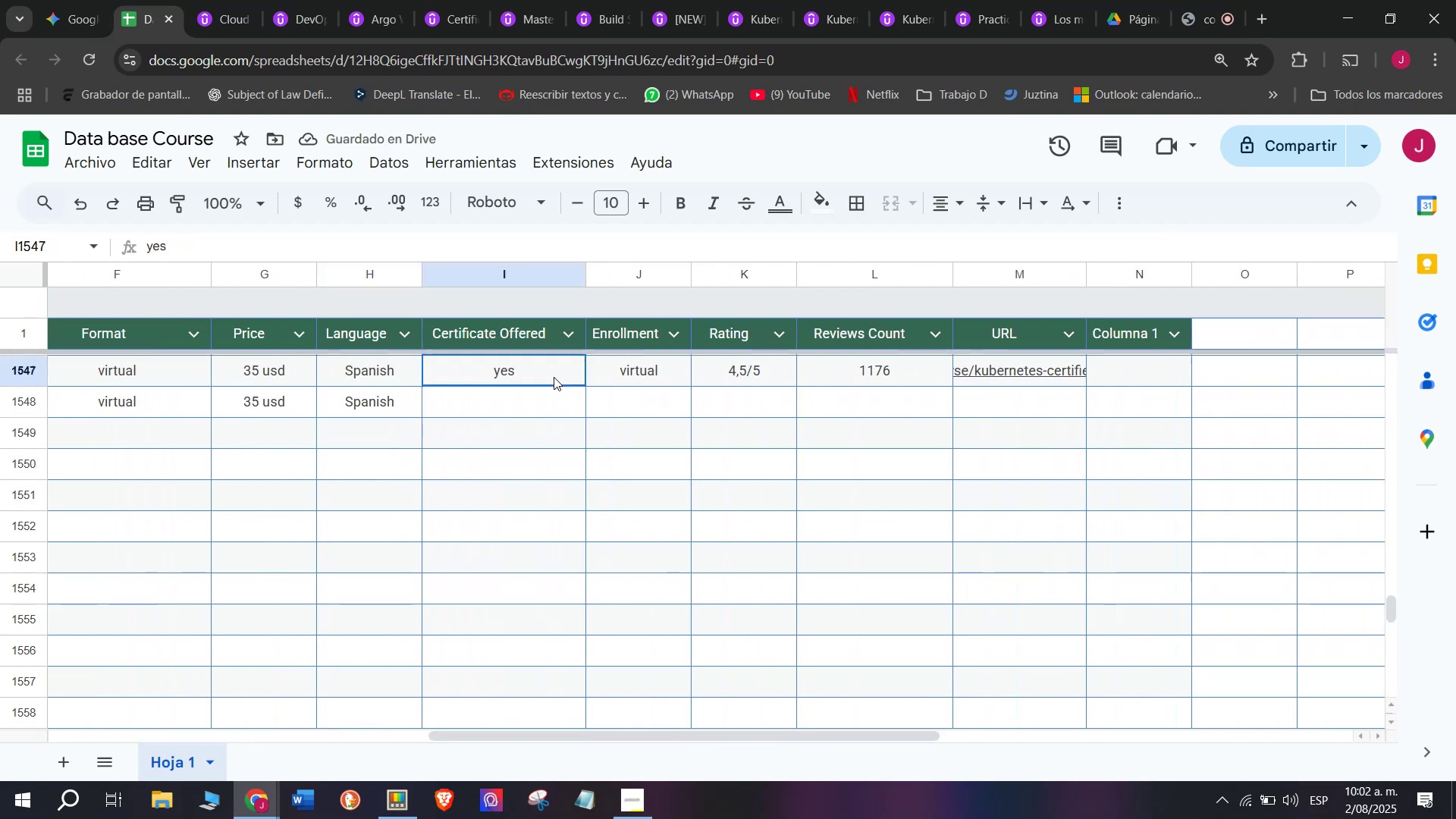 
left_click([554, 377])
 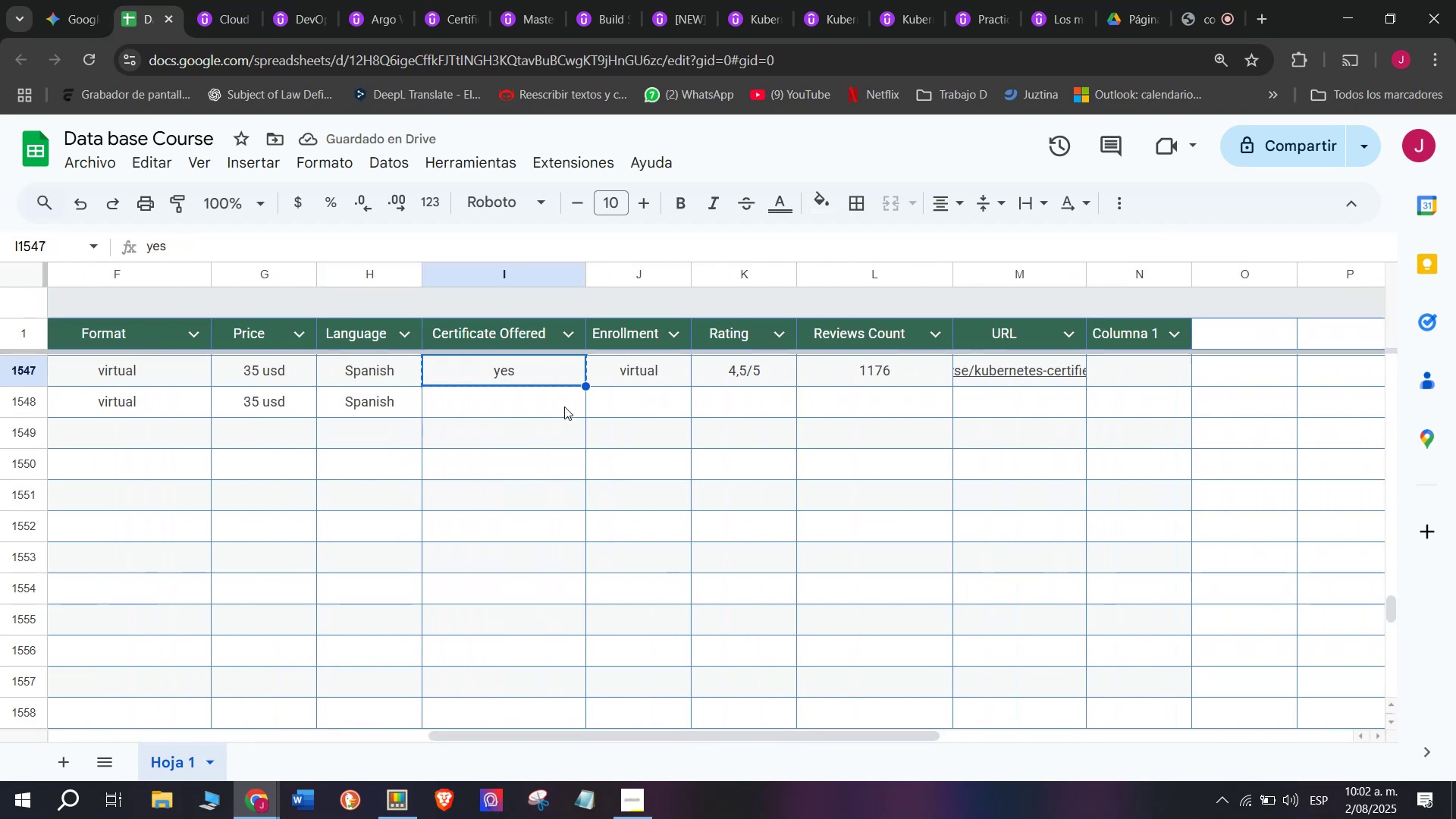 
double_click([564, 406])
 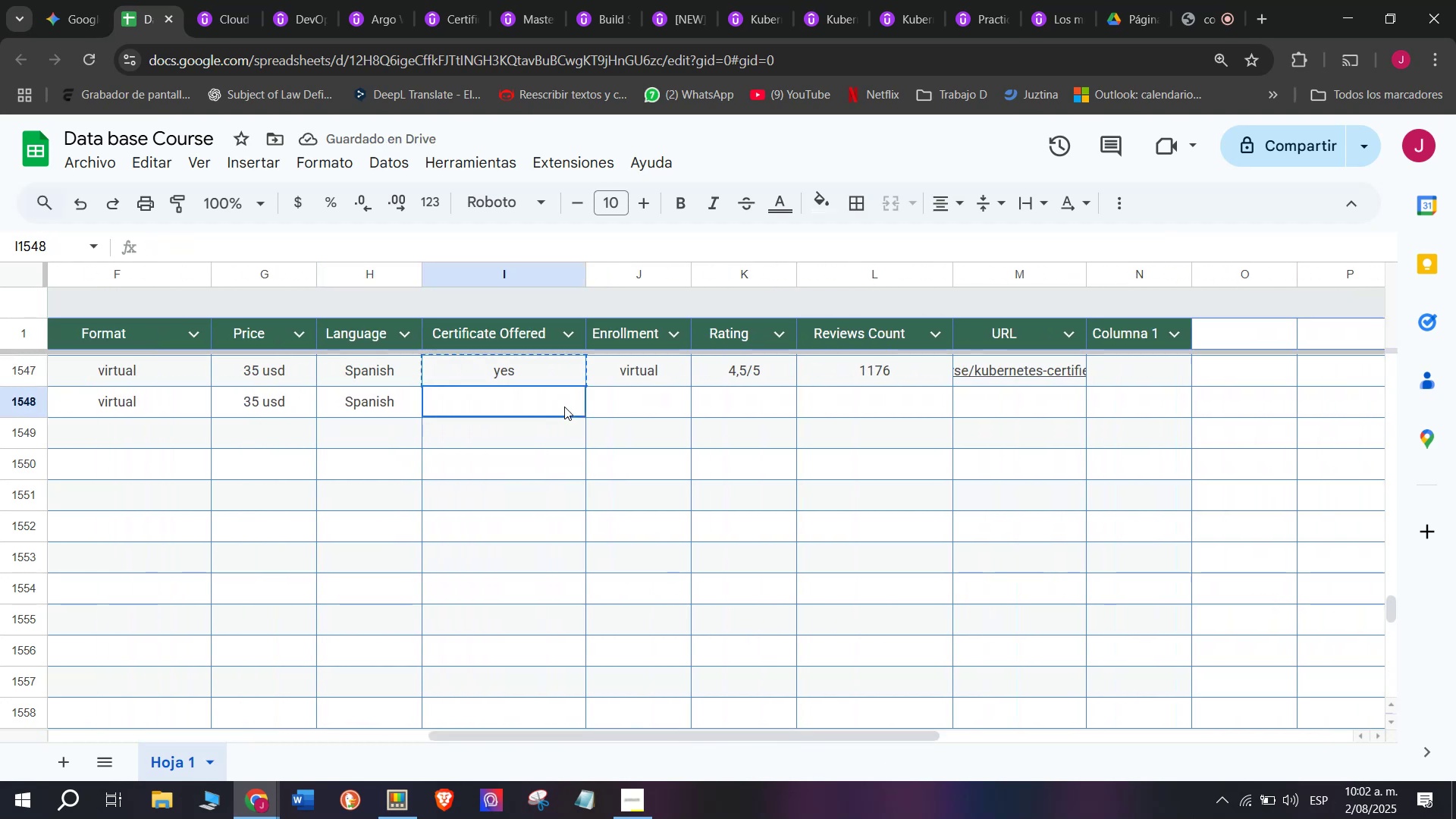 
key(Control+ControlLeft)
 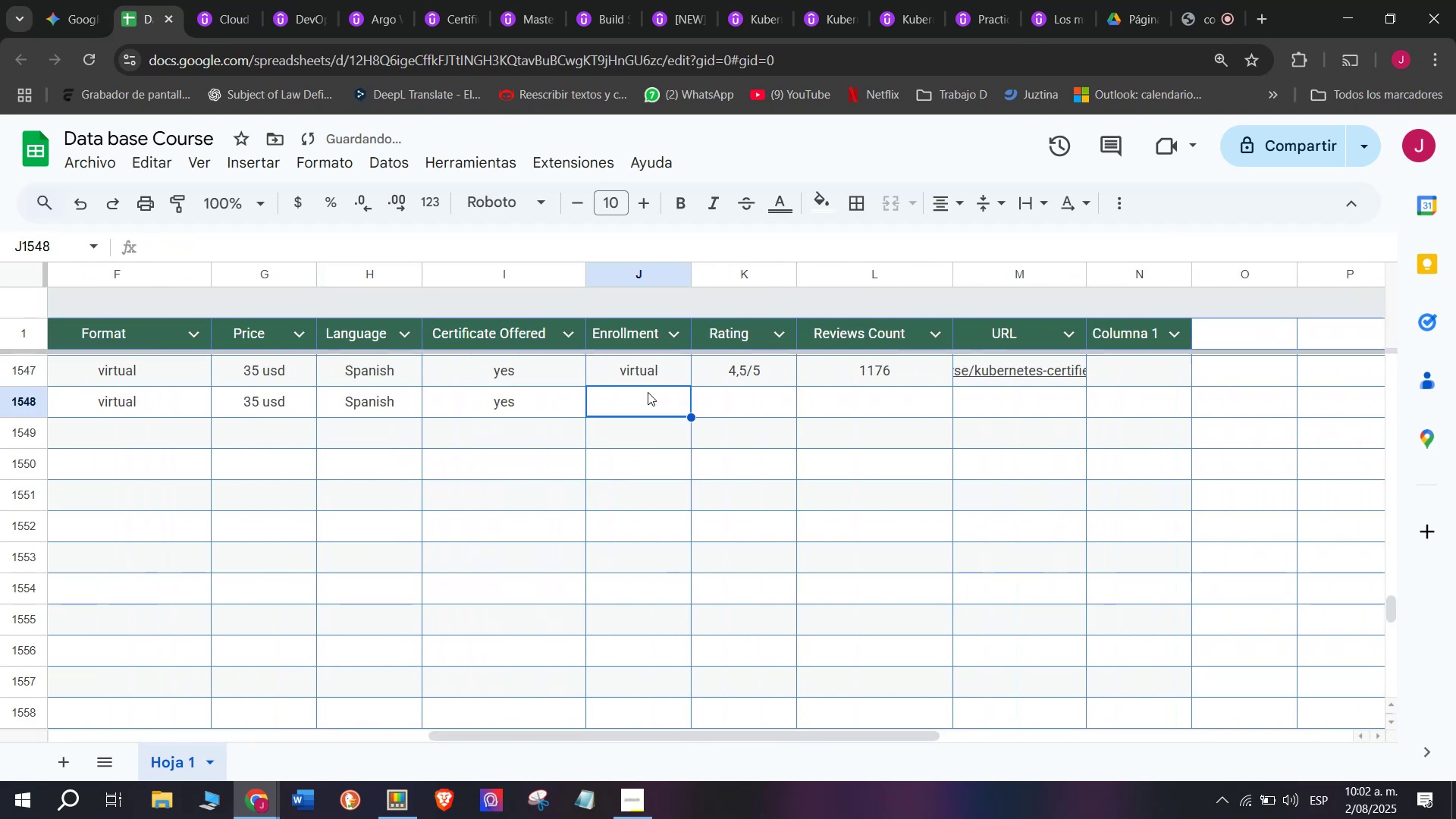 
key(Z)
 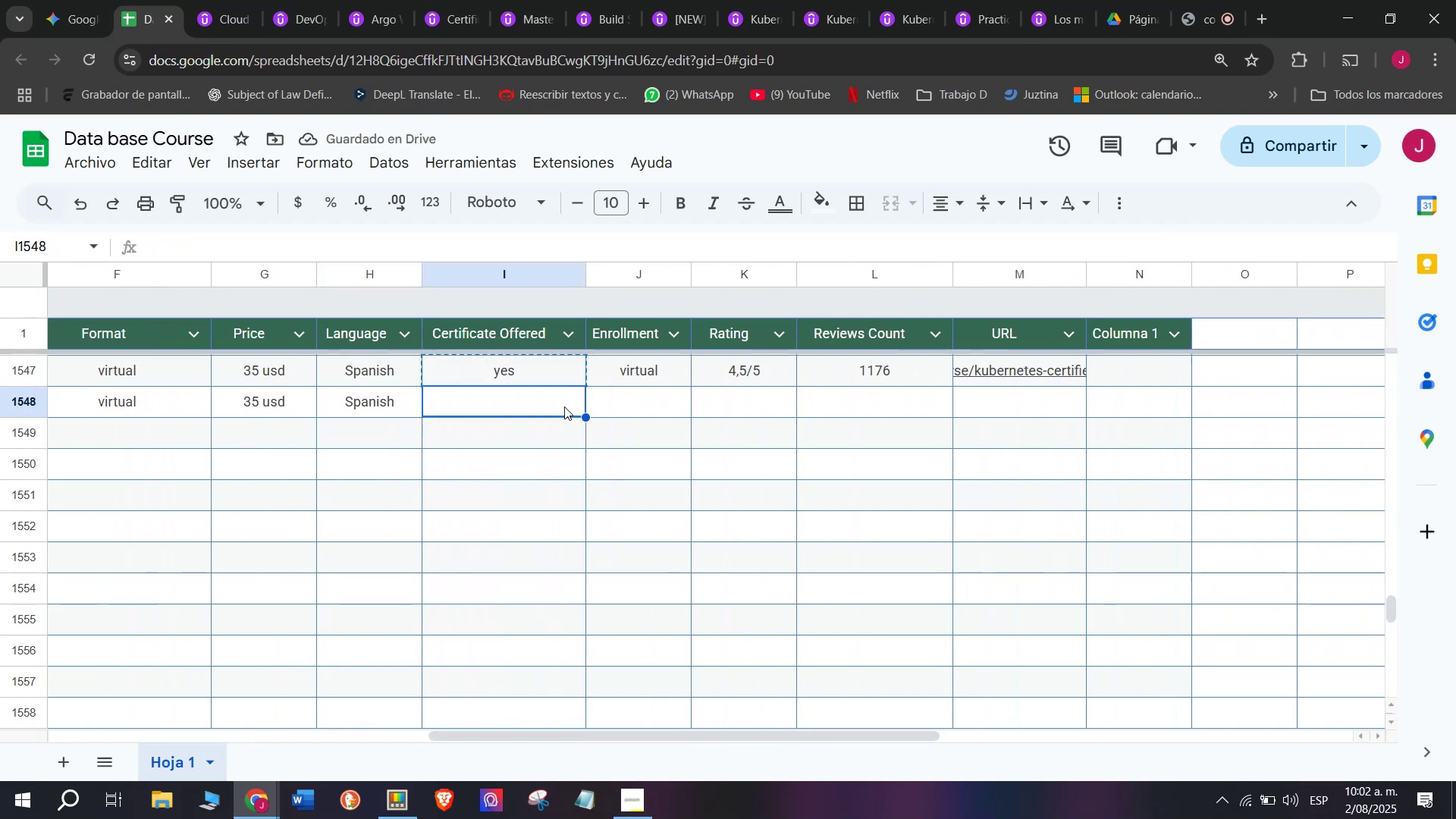 
key(Control+V)
 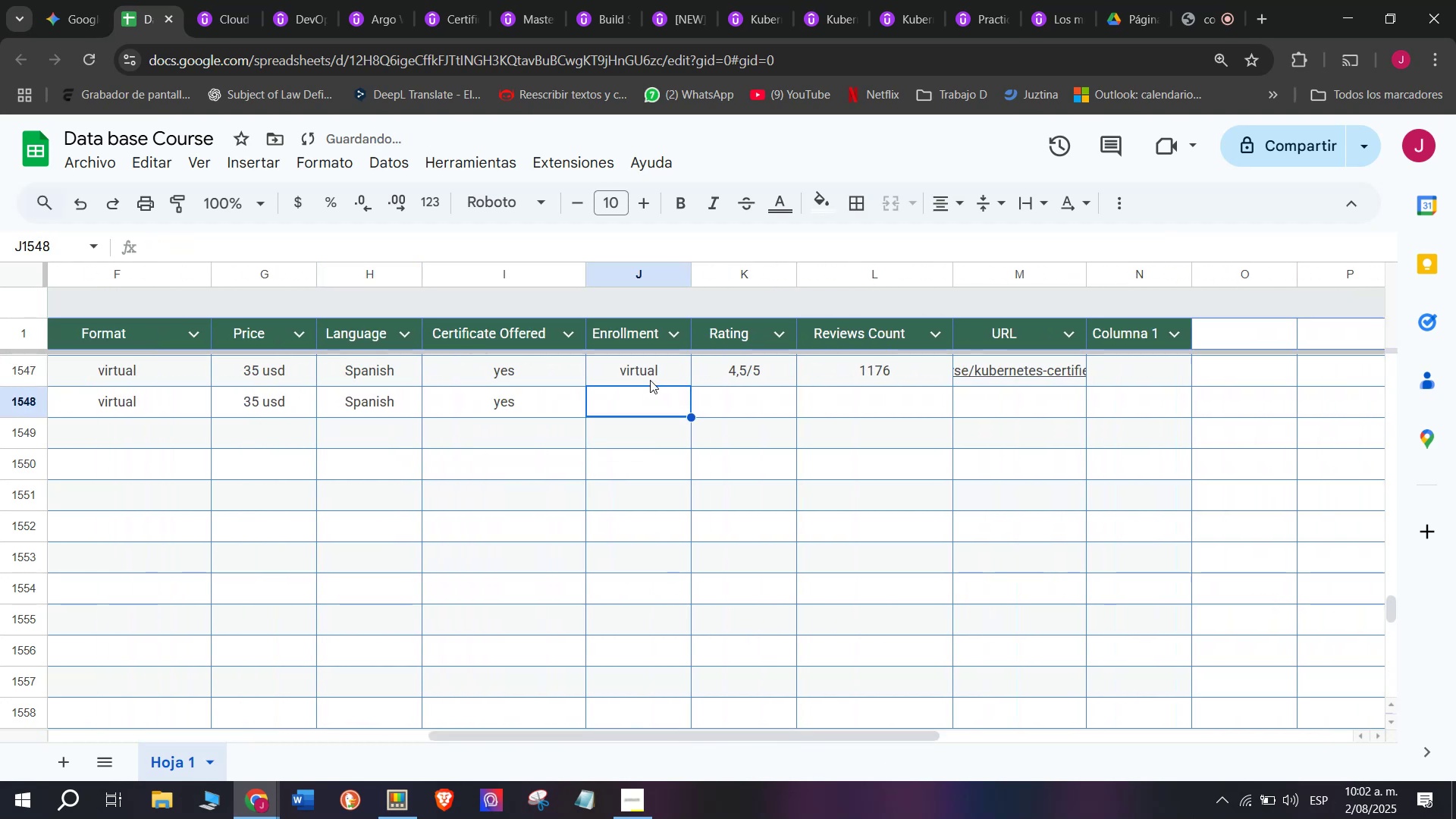 
key(Control+ControlLeft)
 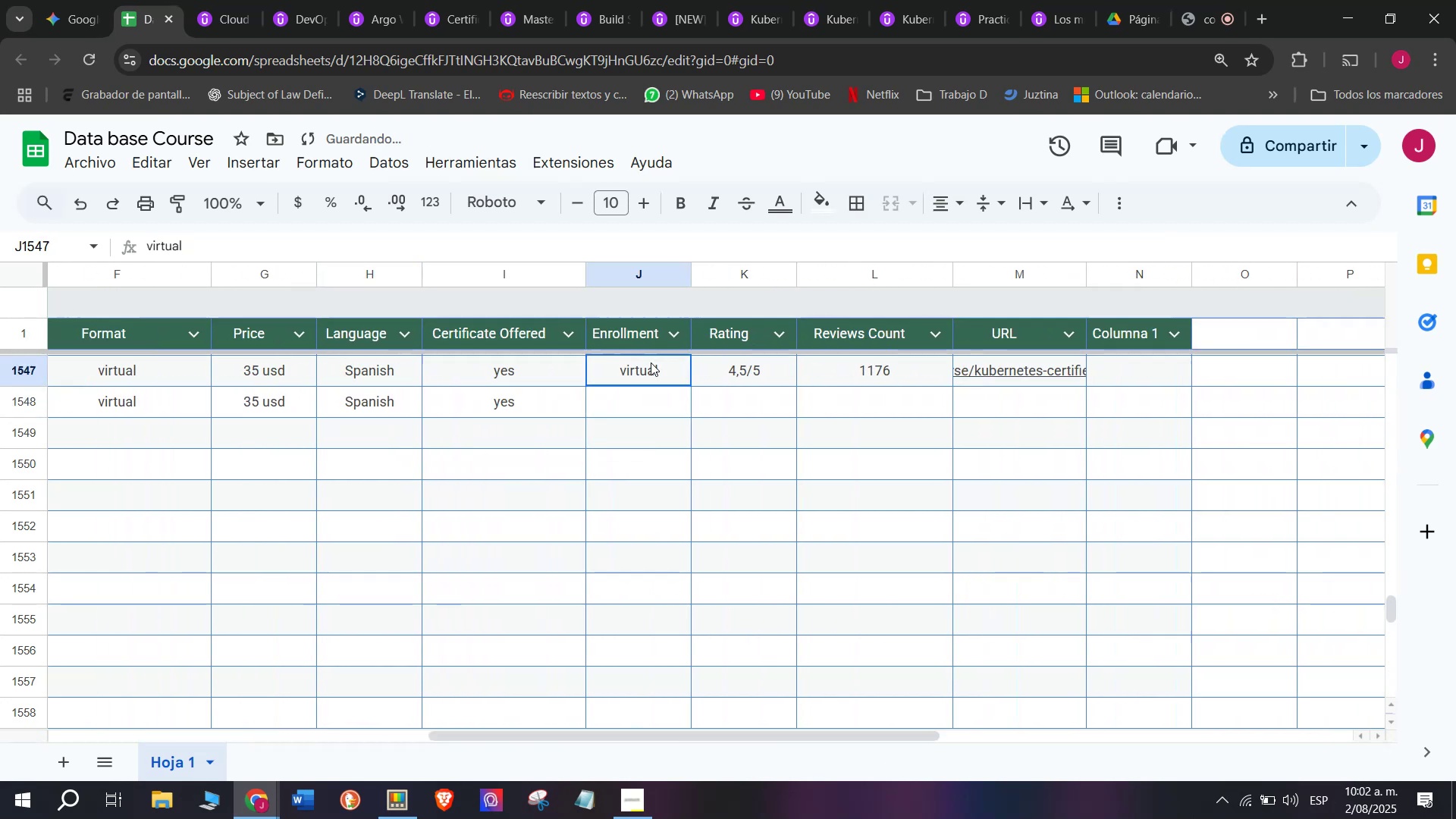 
key(Break)
 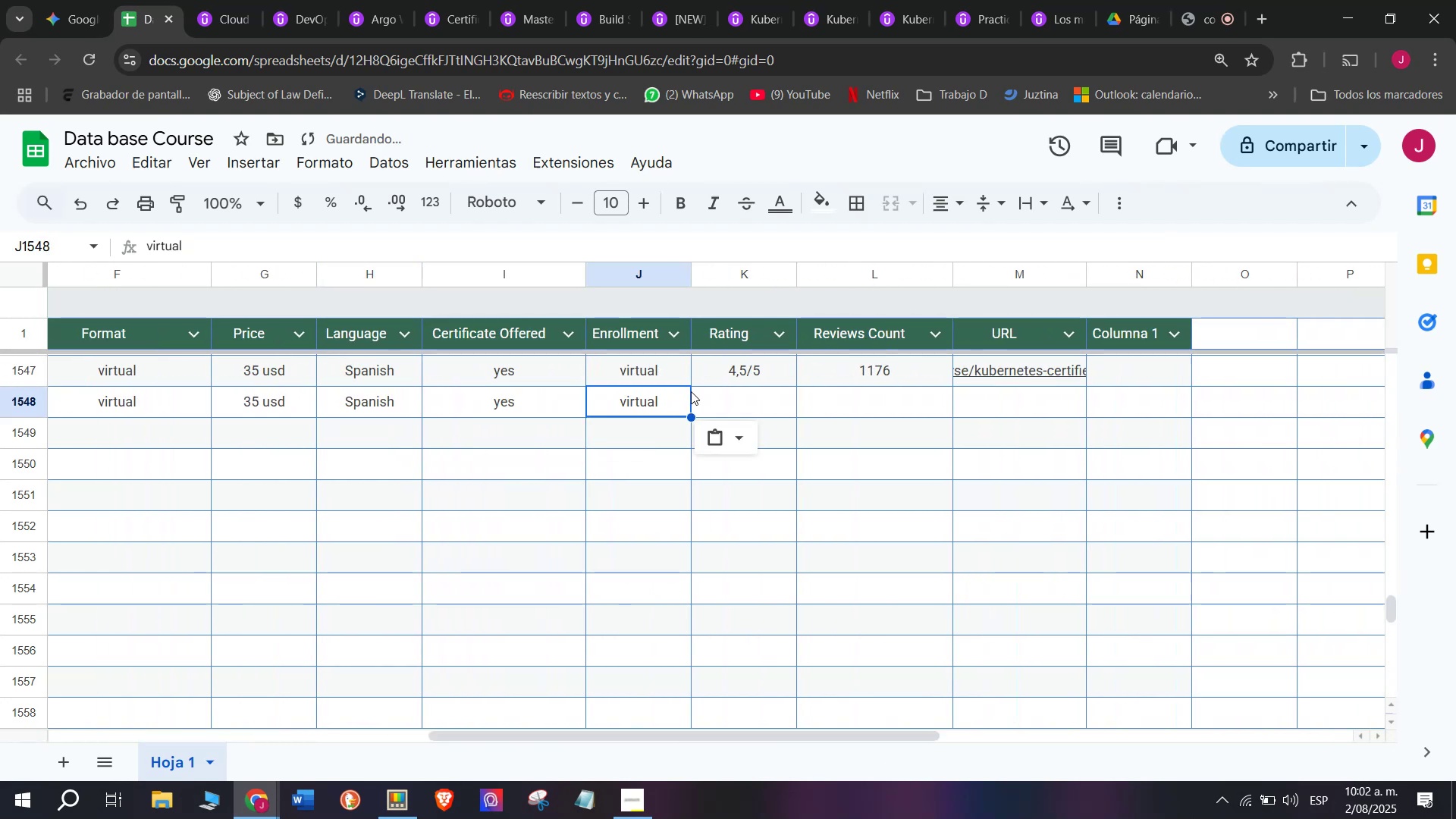 
key(Control+C)
 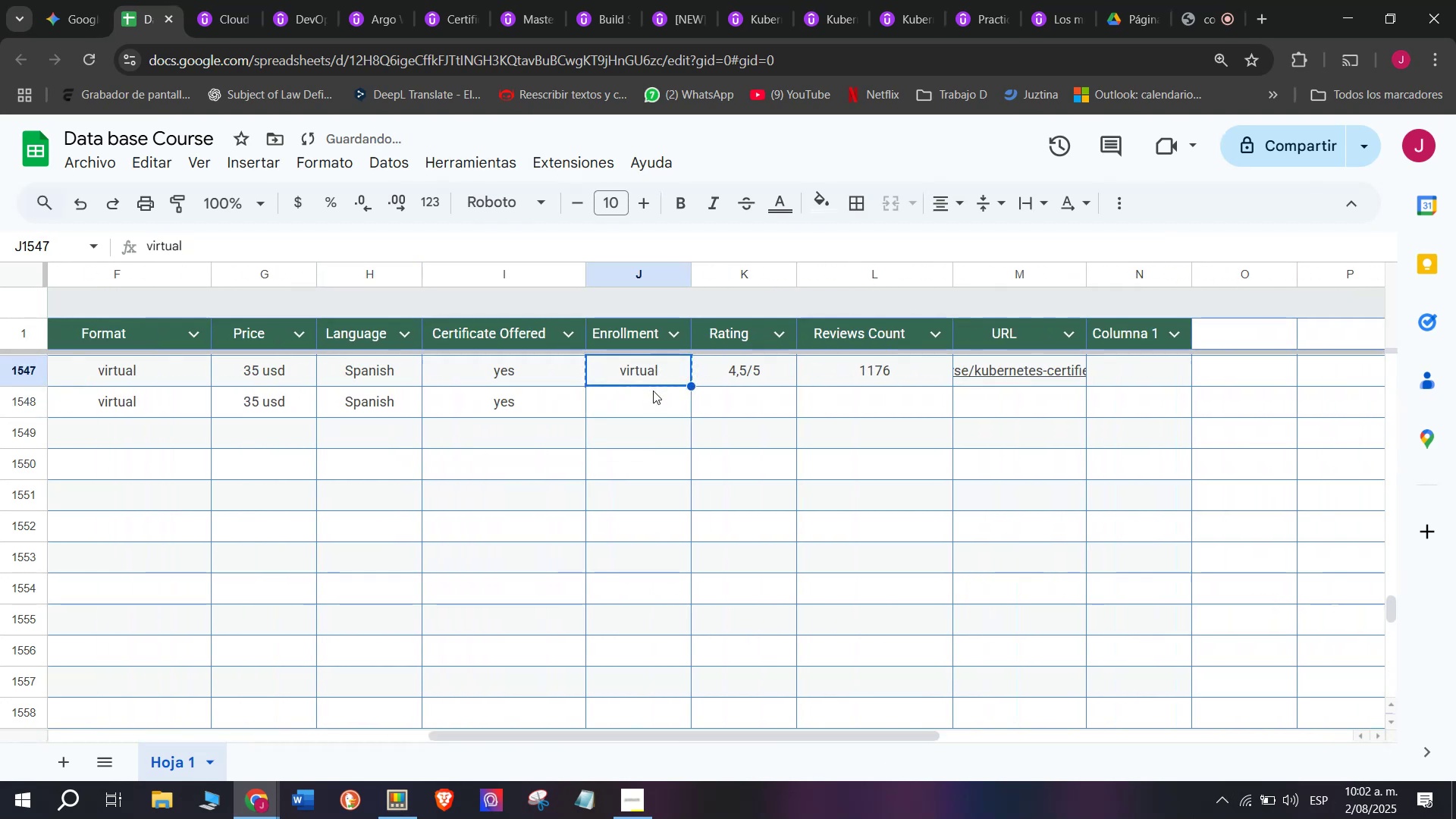 
triple_click([653, 391])
 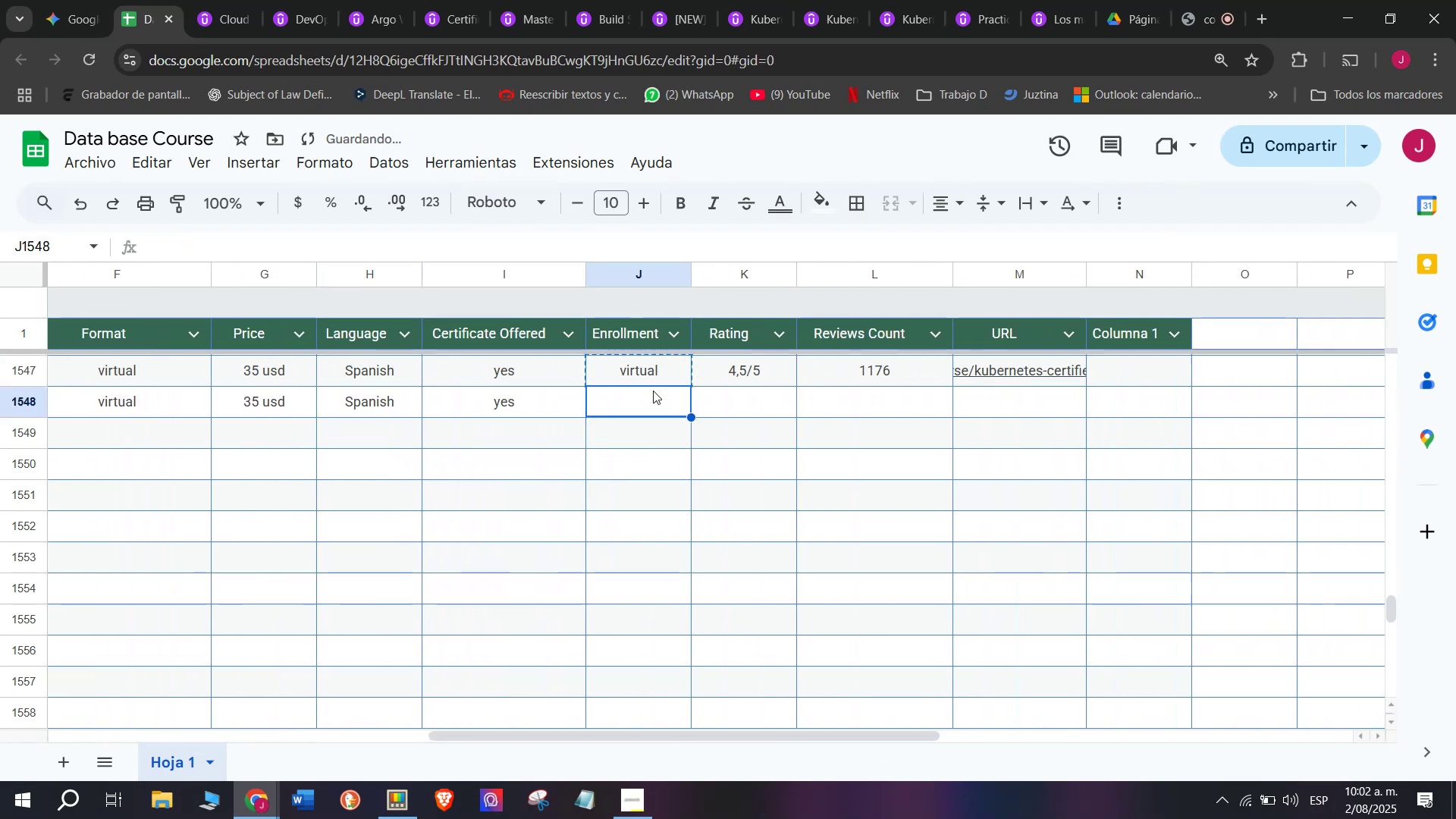 
key(Z)
 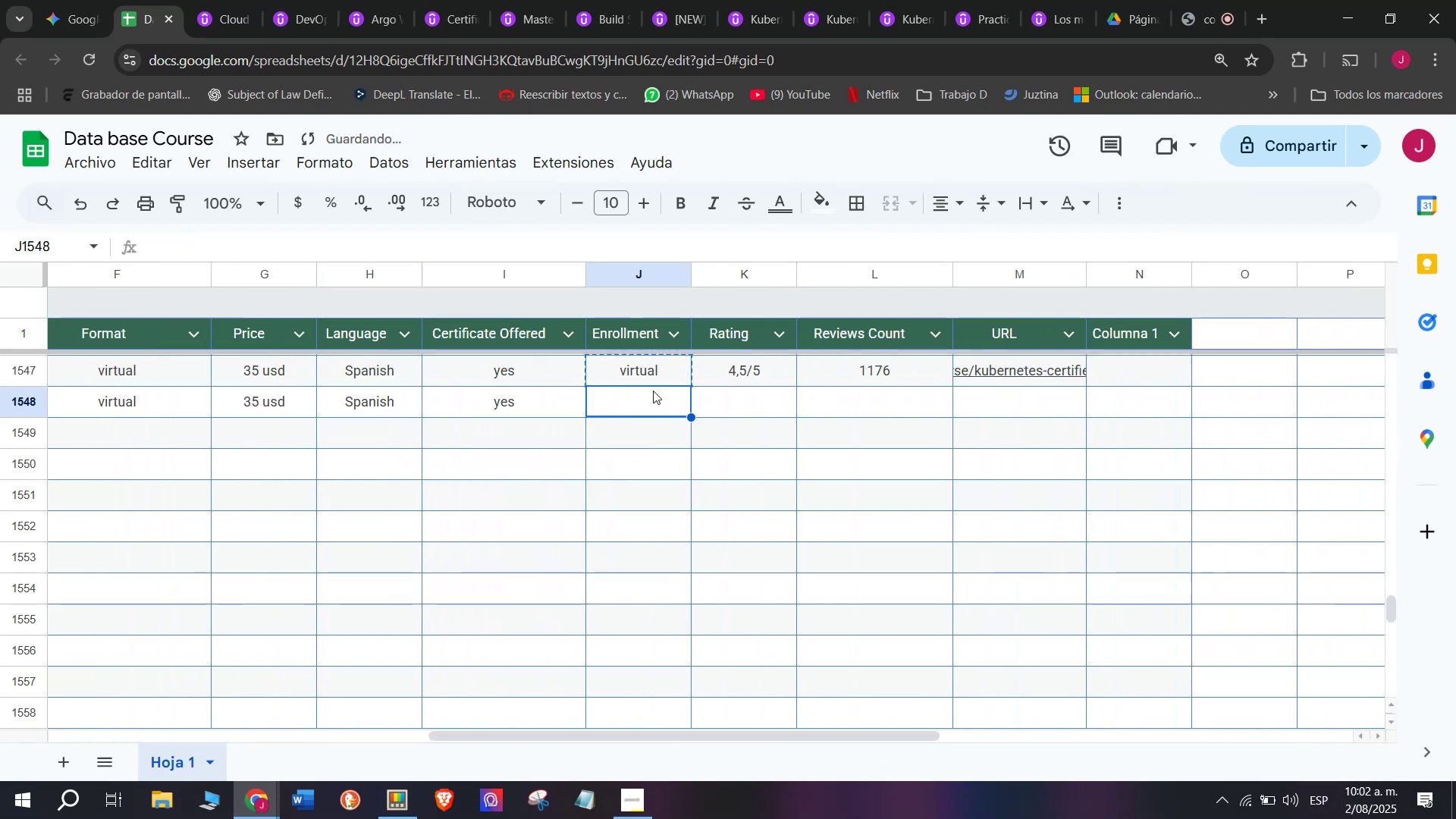 
key(Control+ControlLeft)
 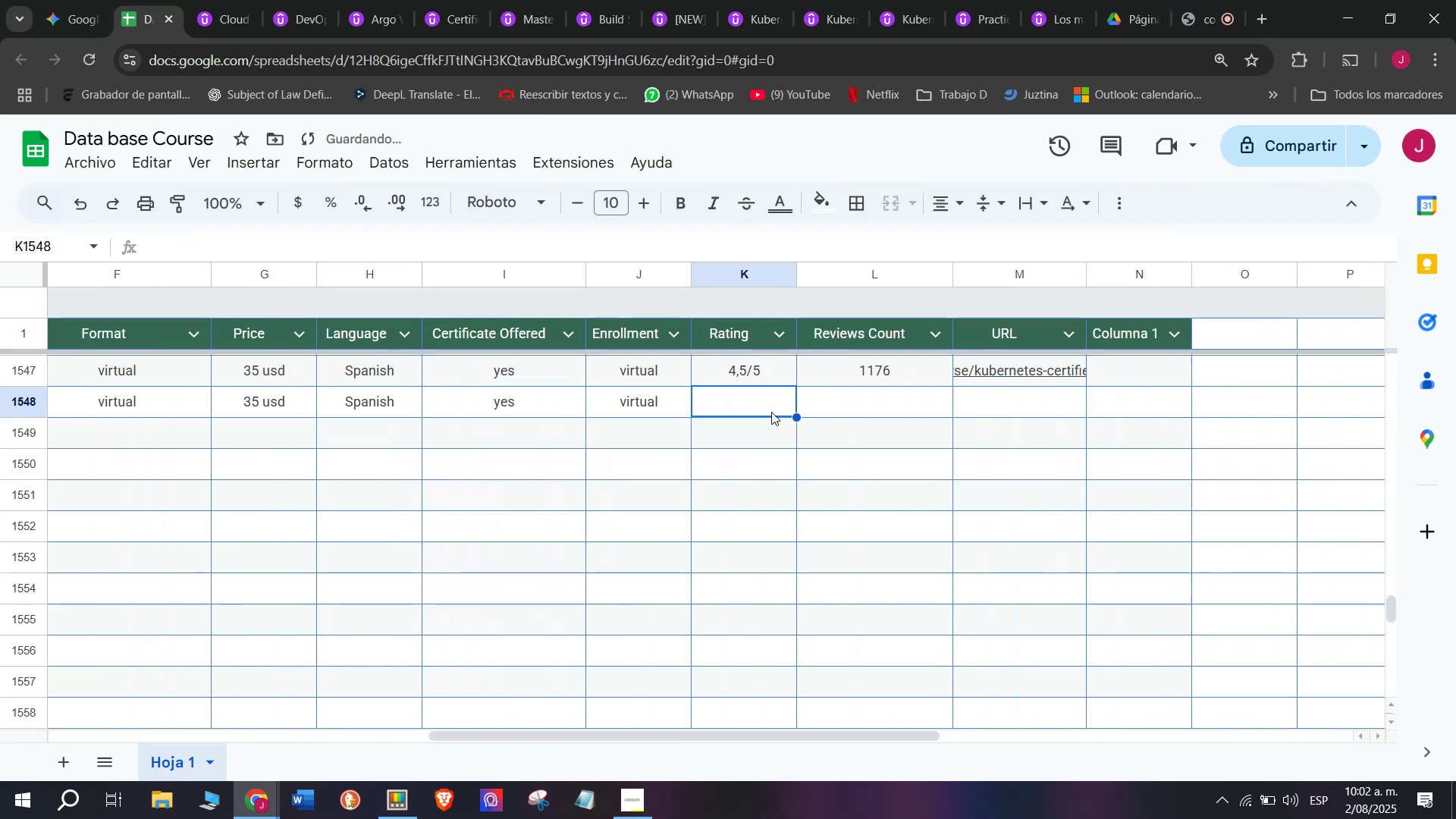 
key(Control+V)
 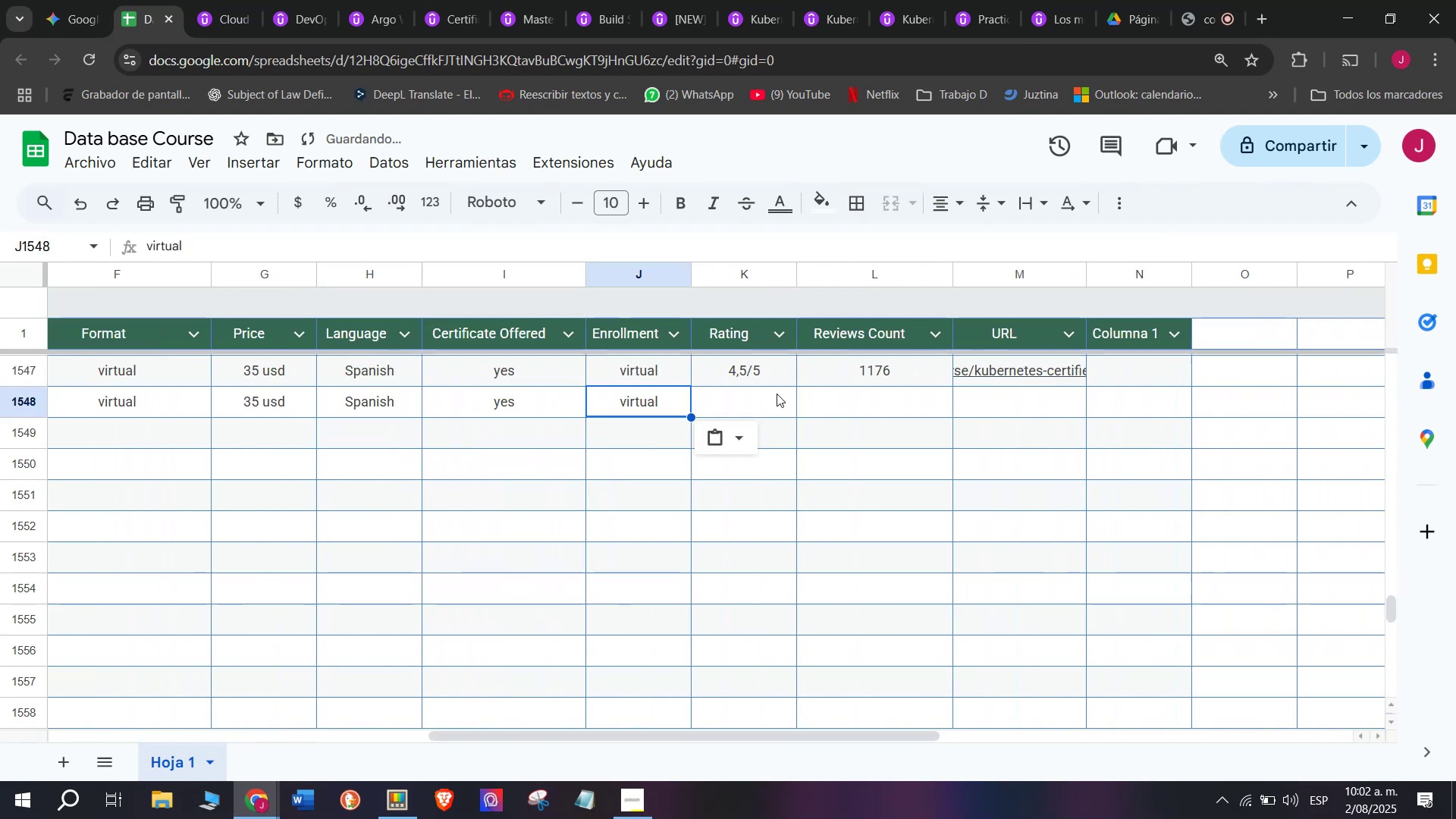 
triple_click([777, 394])
 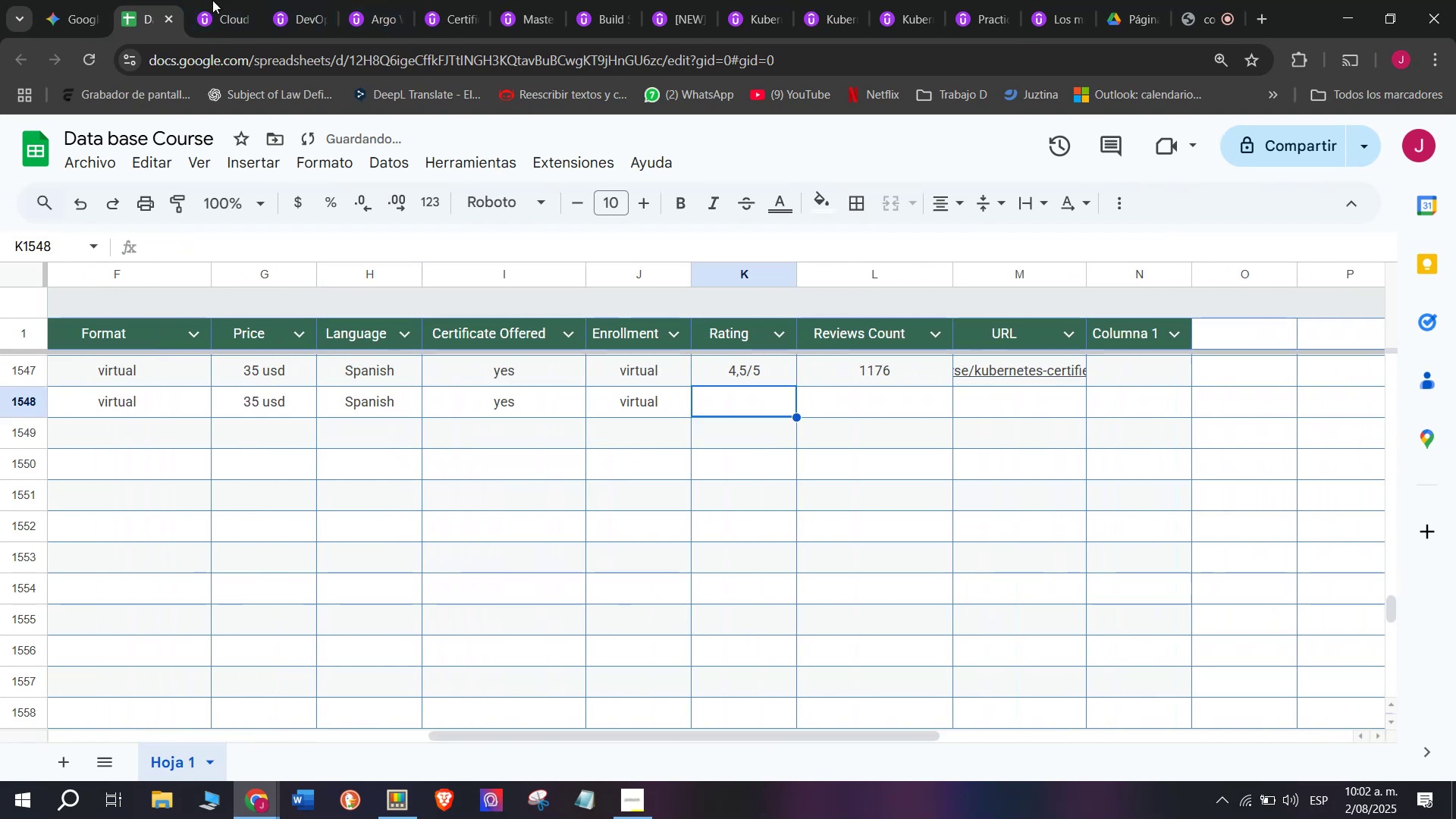 
left_click([231, 0])
 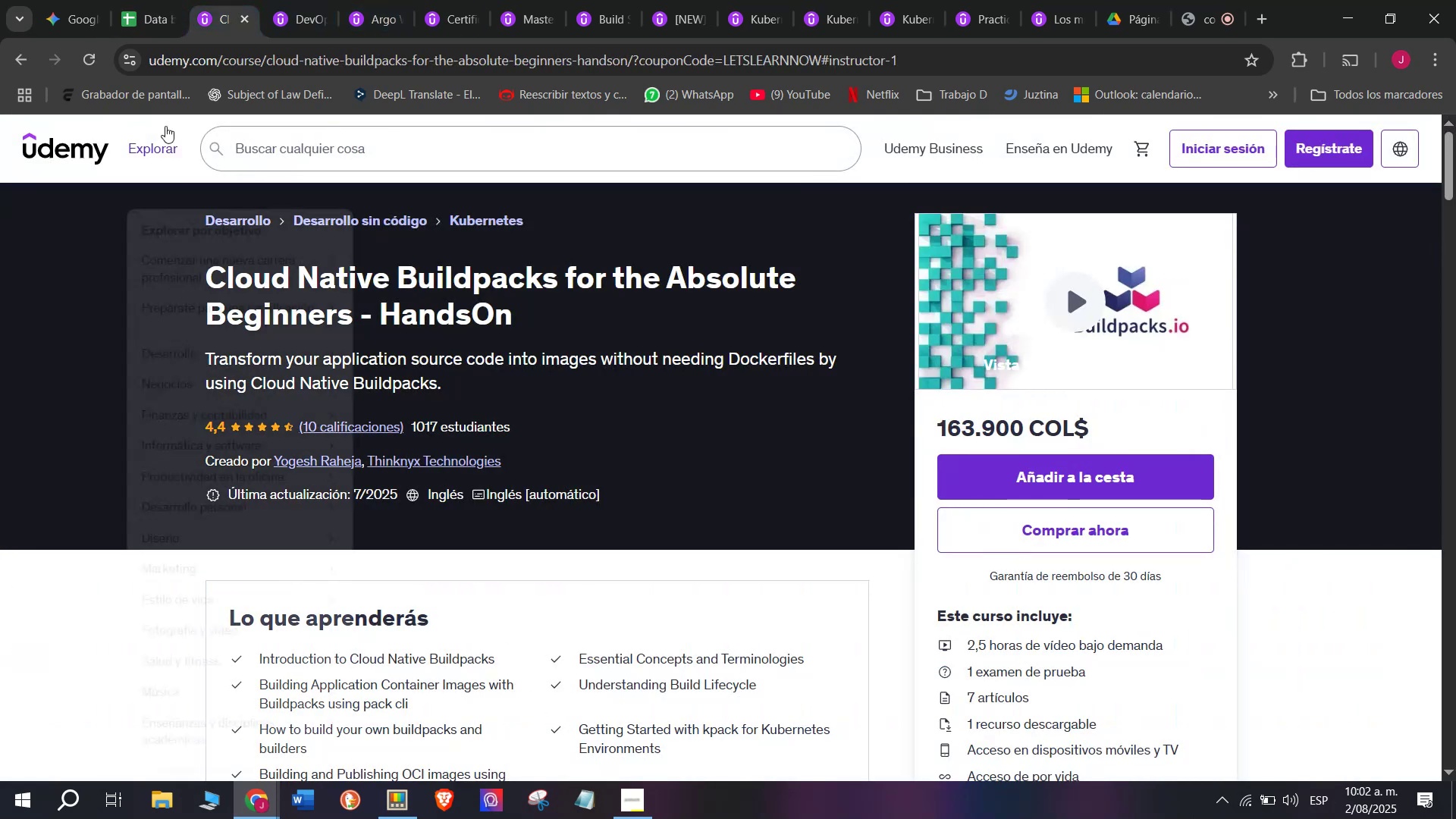 
left_click([150, 0])
 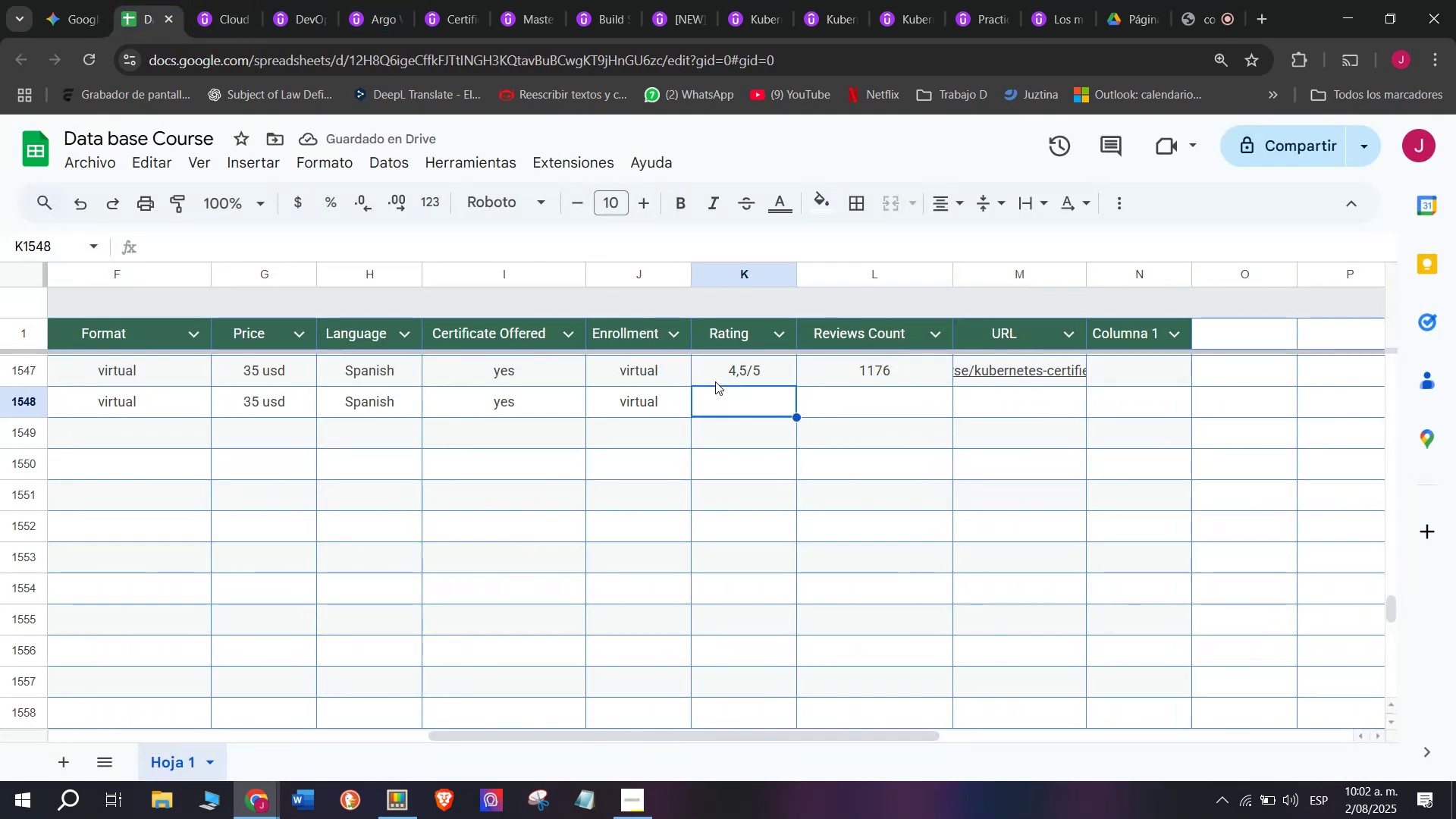 
key(Break)
 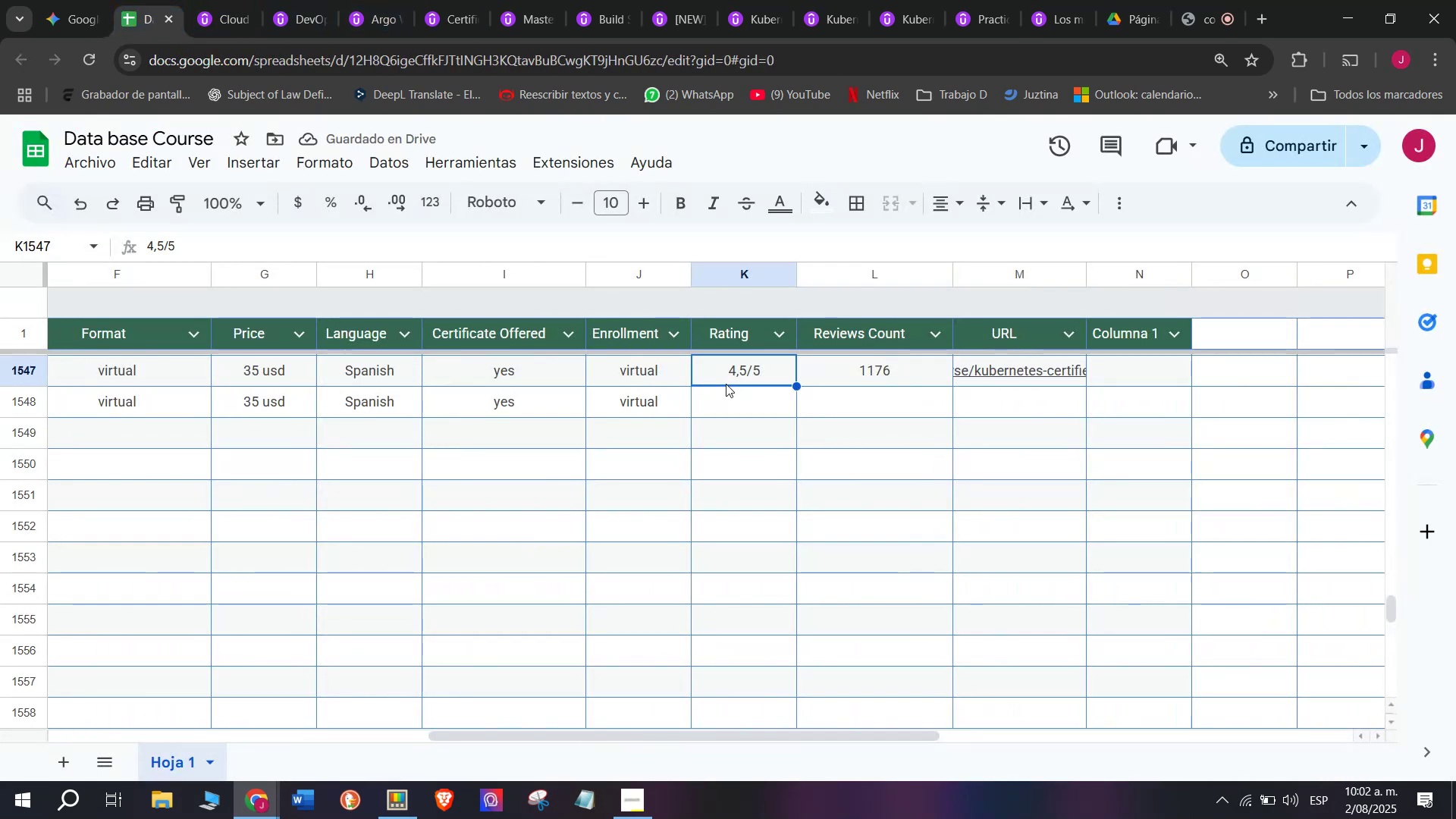 
key(Control+ControlLeft)
 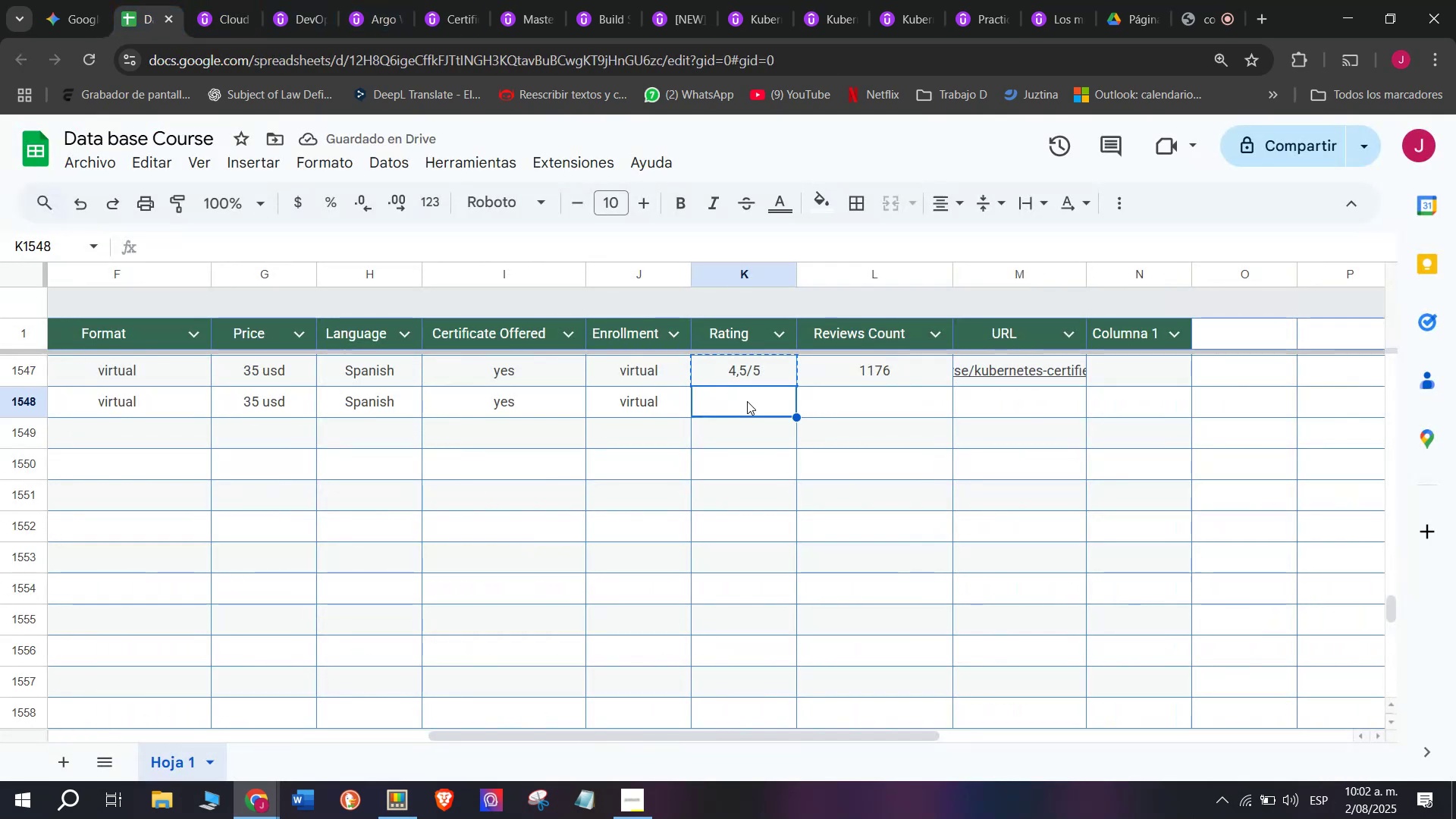 
key(Control+C)
 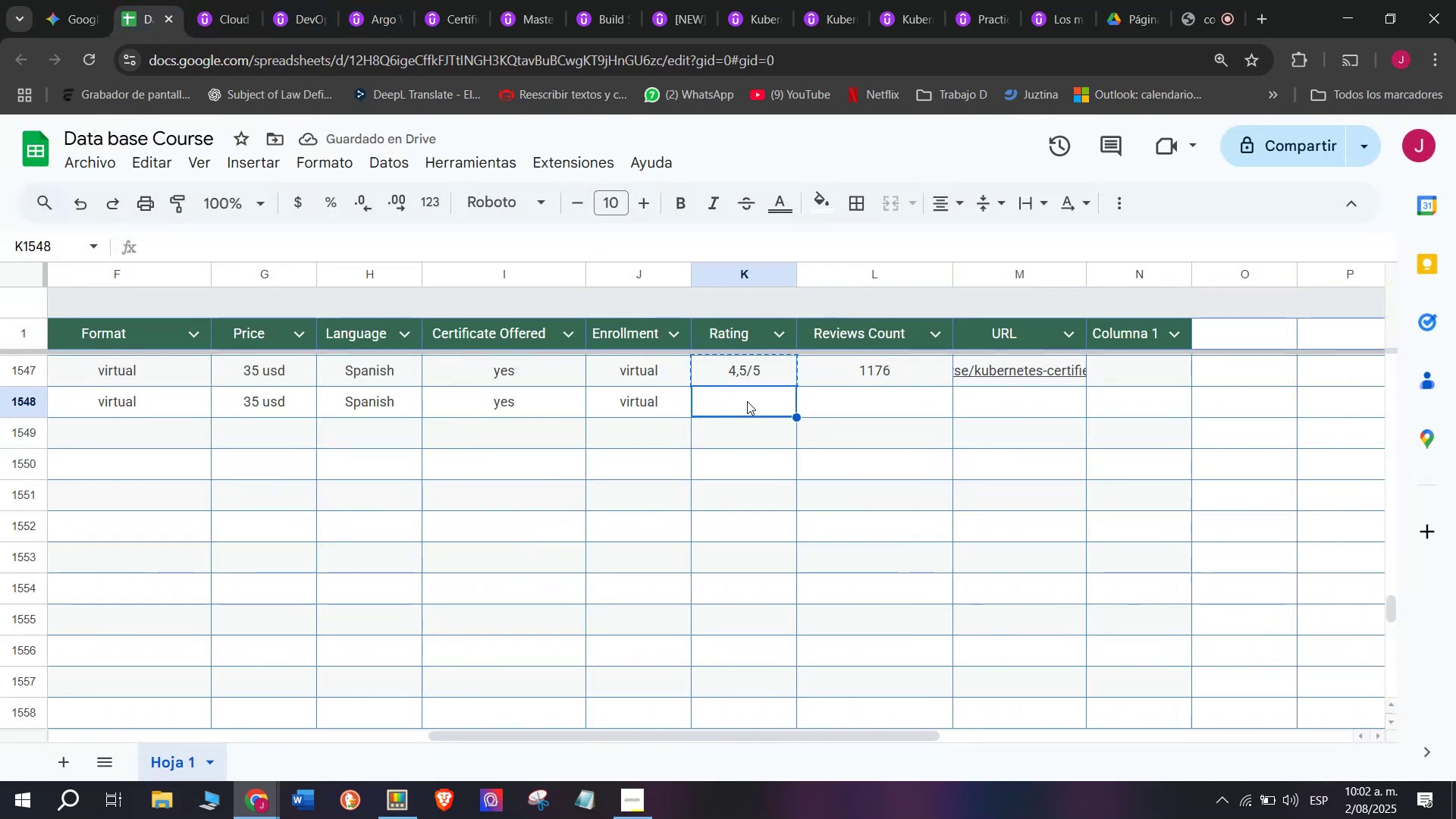 
double_click([747, 401])
 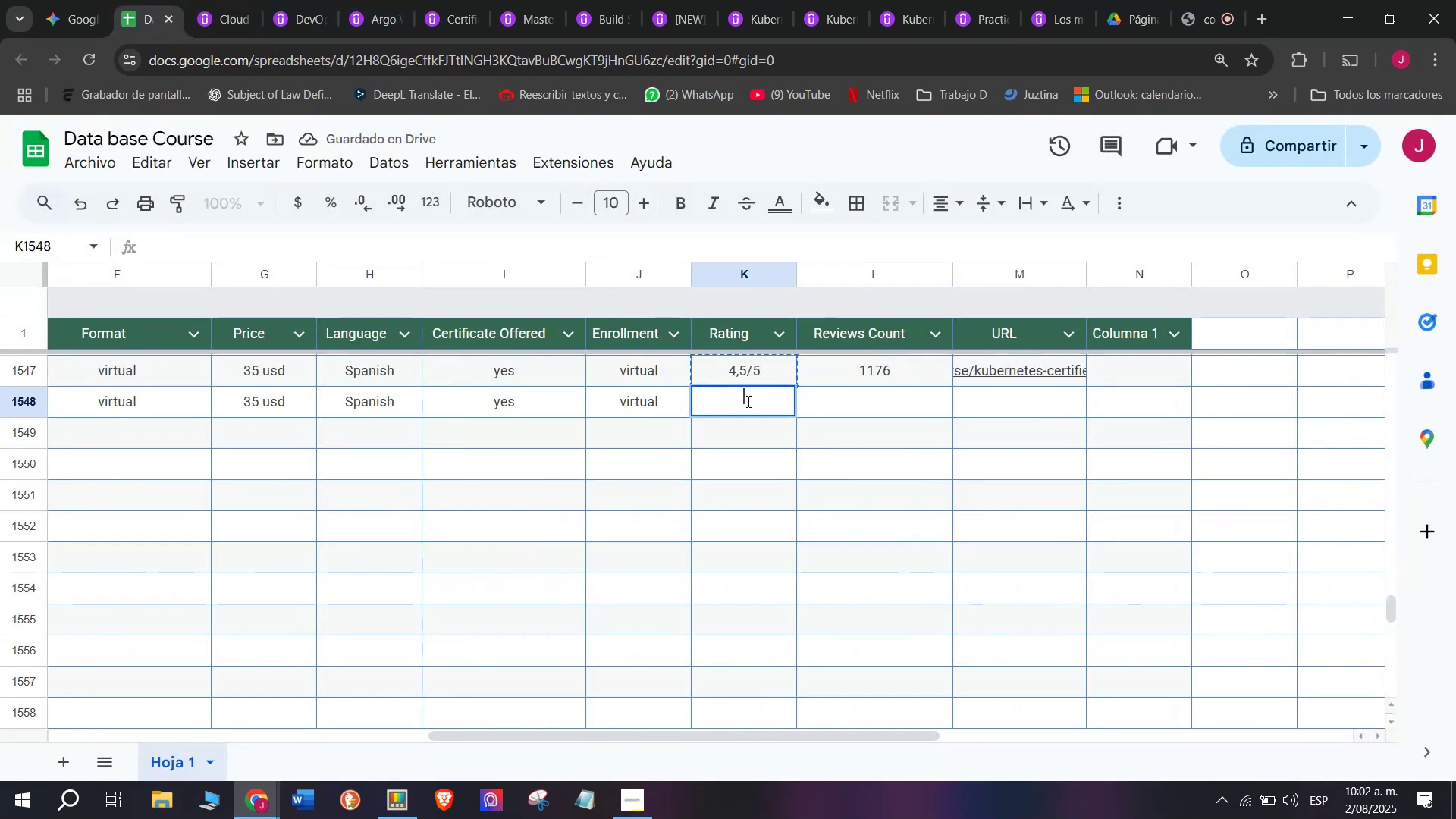 
key(Control+ControlLeft)
 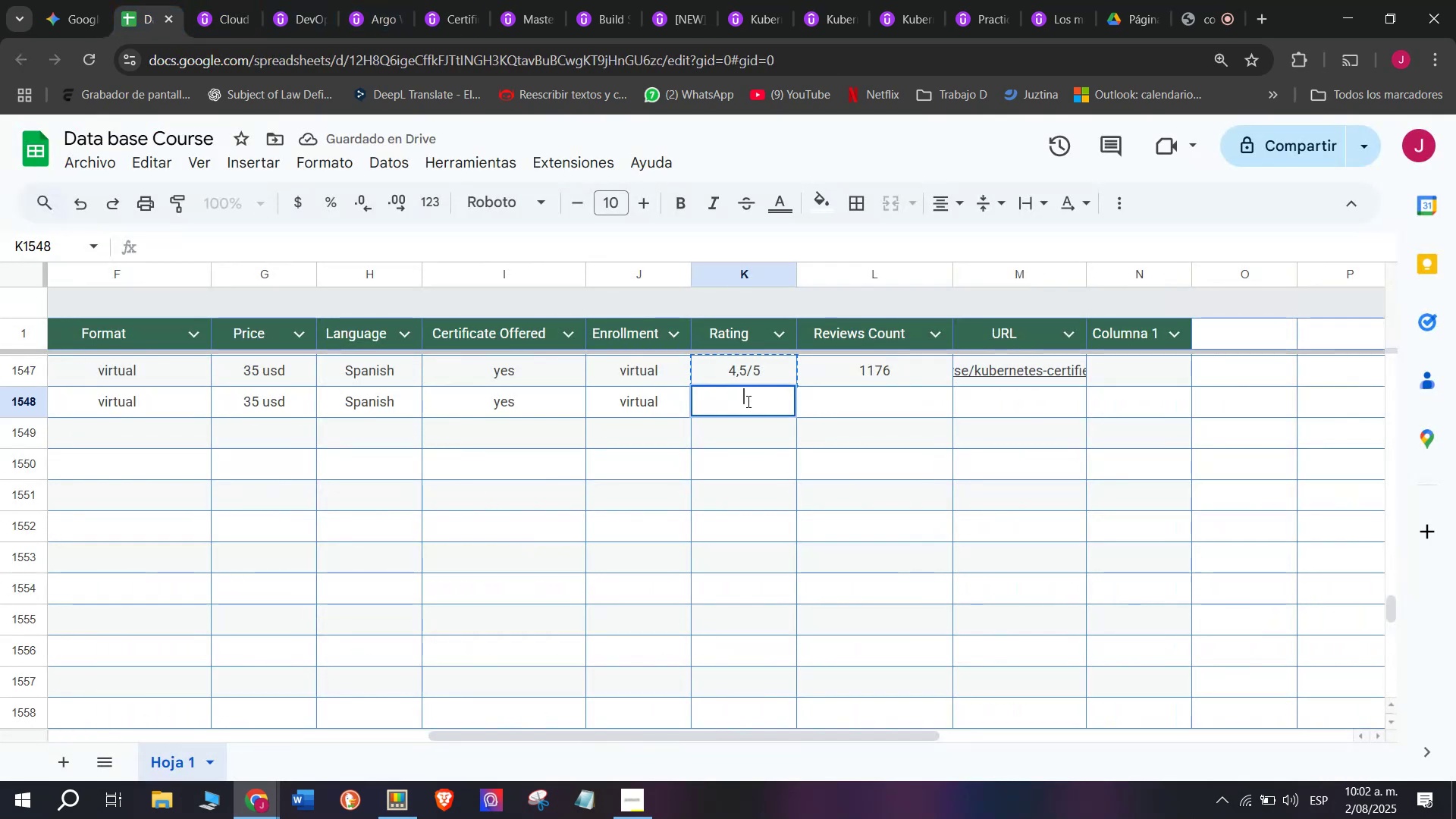 
key(Z)
 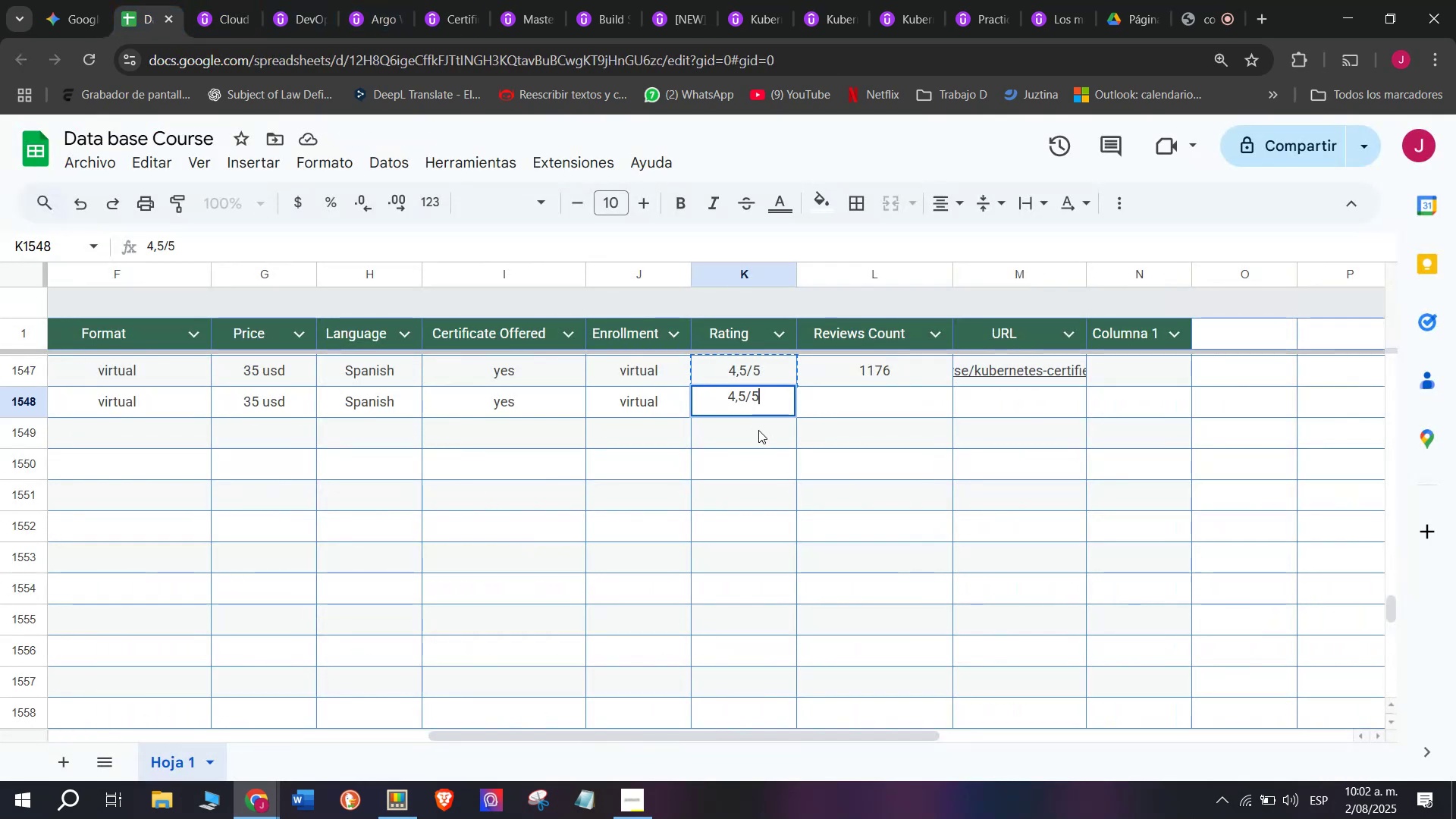 
key(Control+V)
 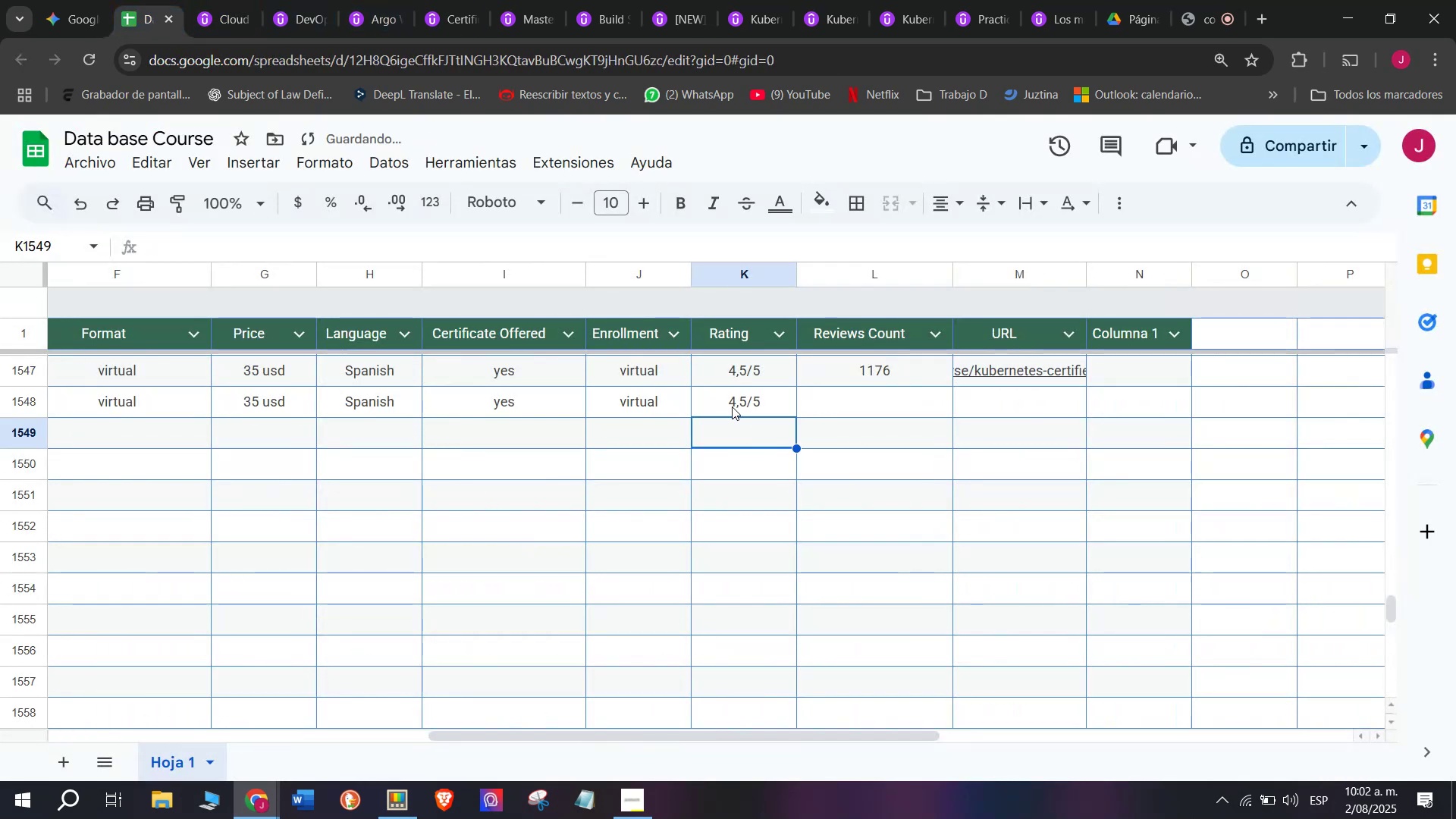 
double_click([732, 400])
 